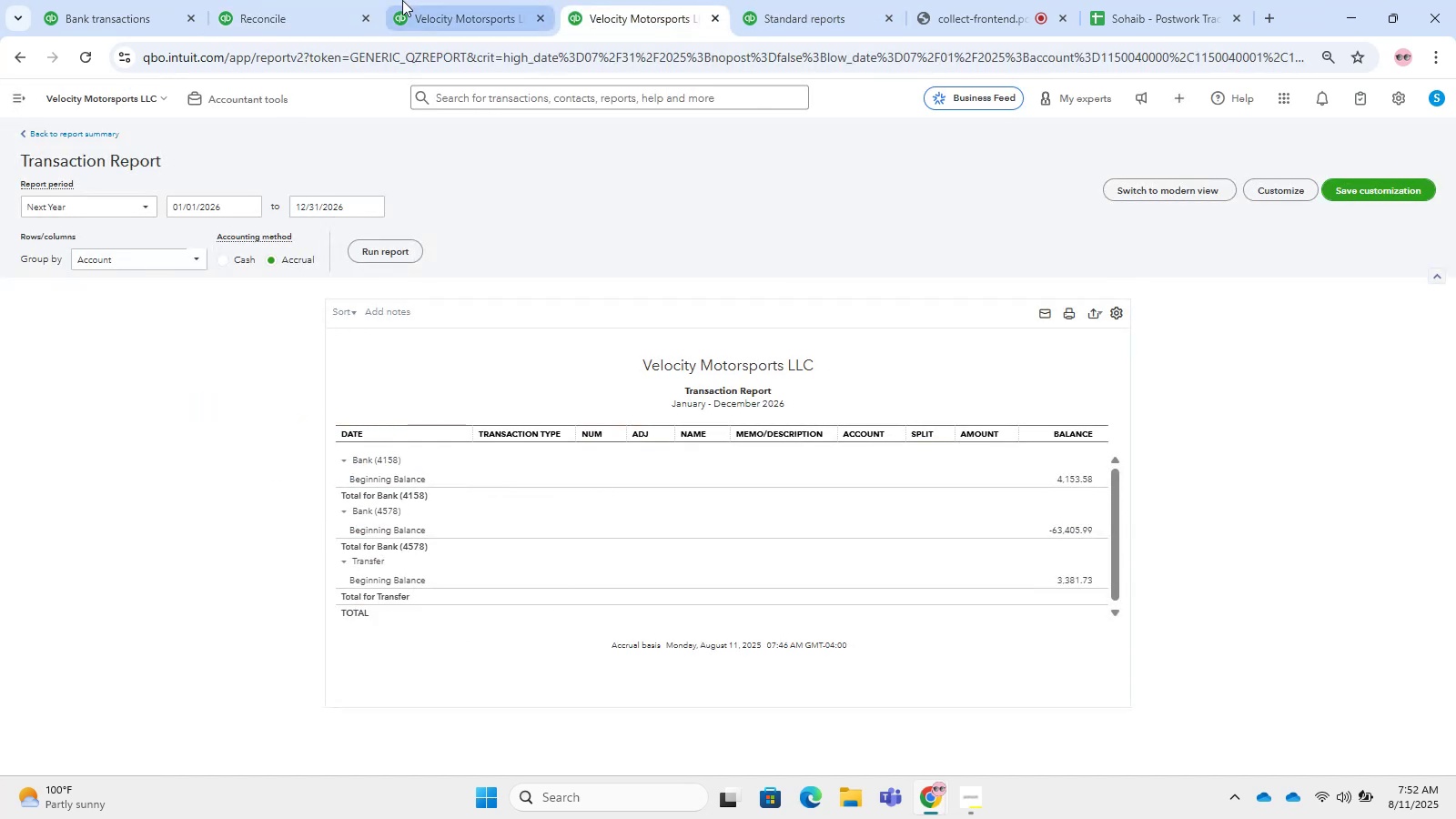 
left_click([334, 0])
 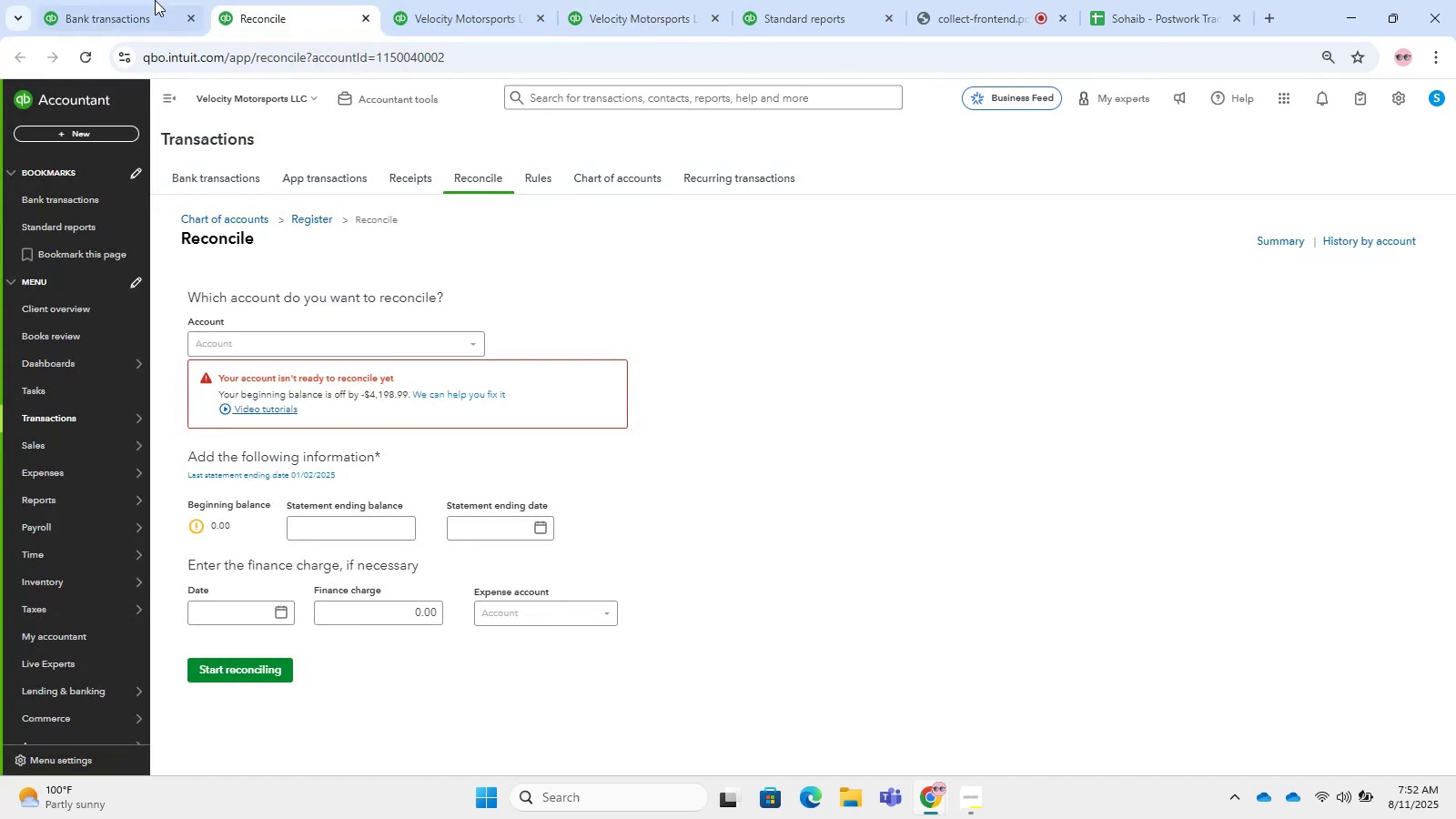 
left_click([122, 0])
 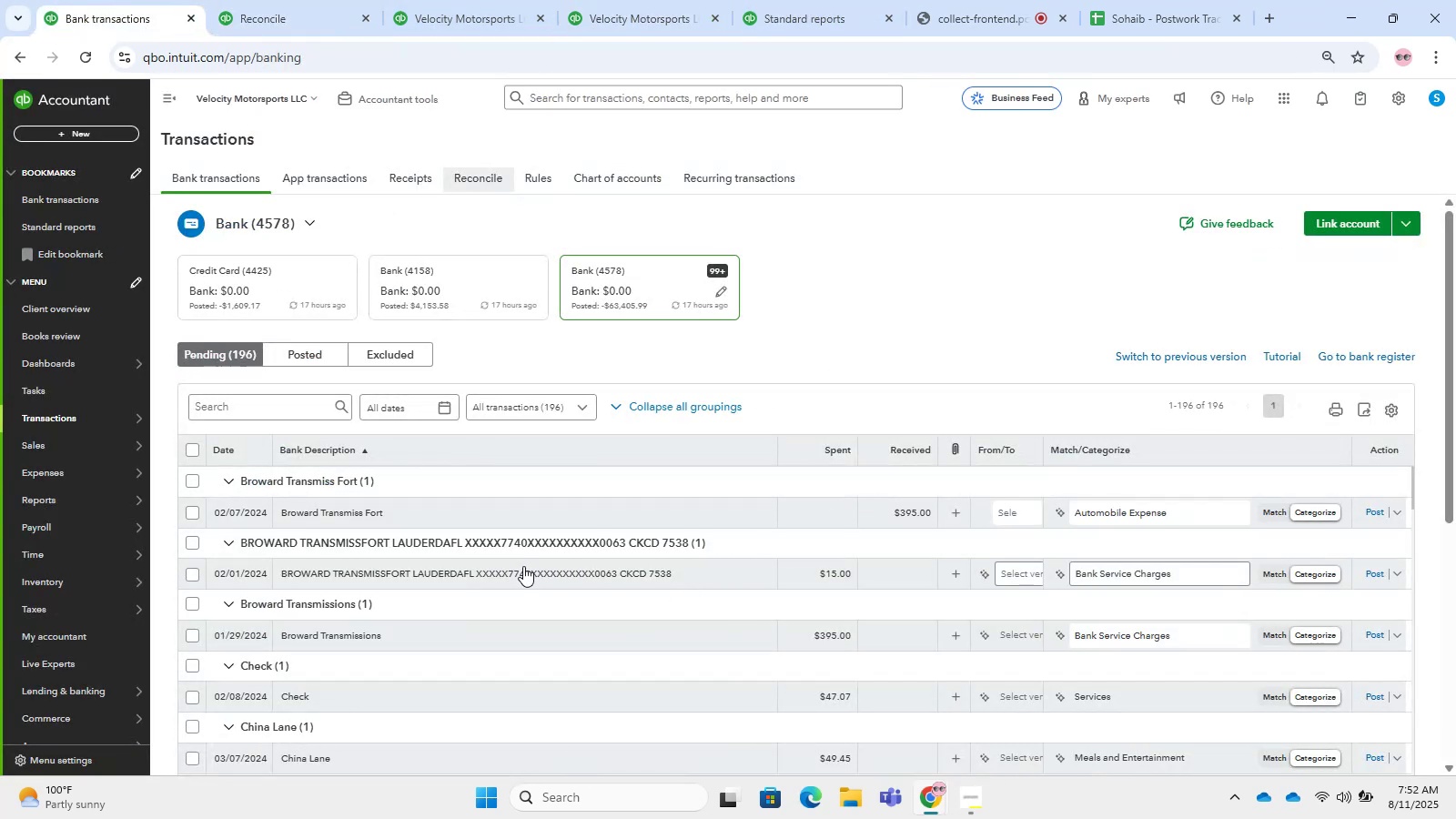 
scroll: coordinate [523, 566], scroll_direction: down, amount: 2.0
 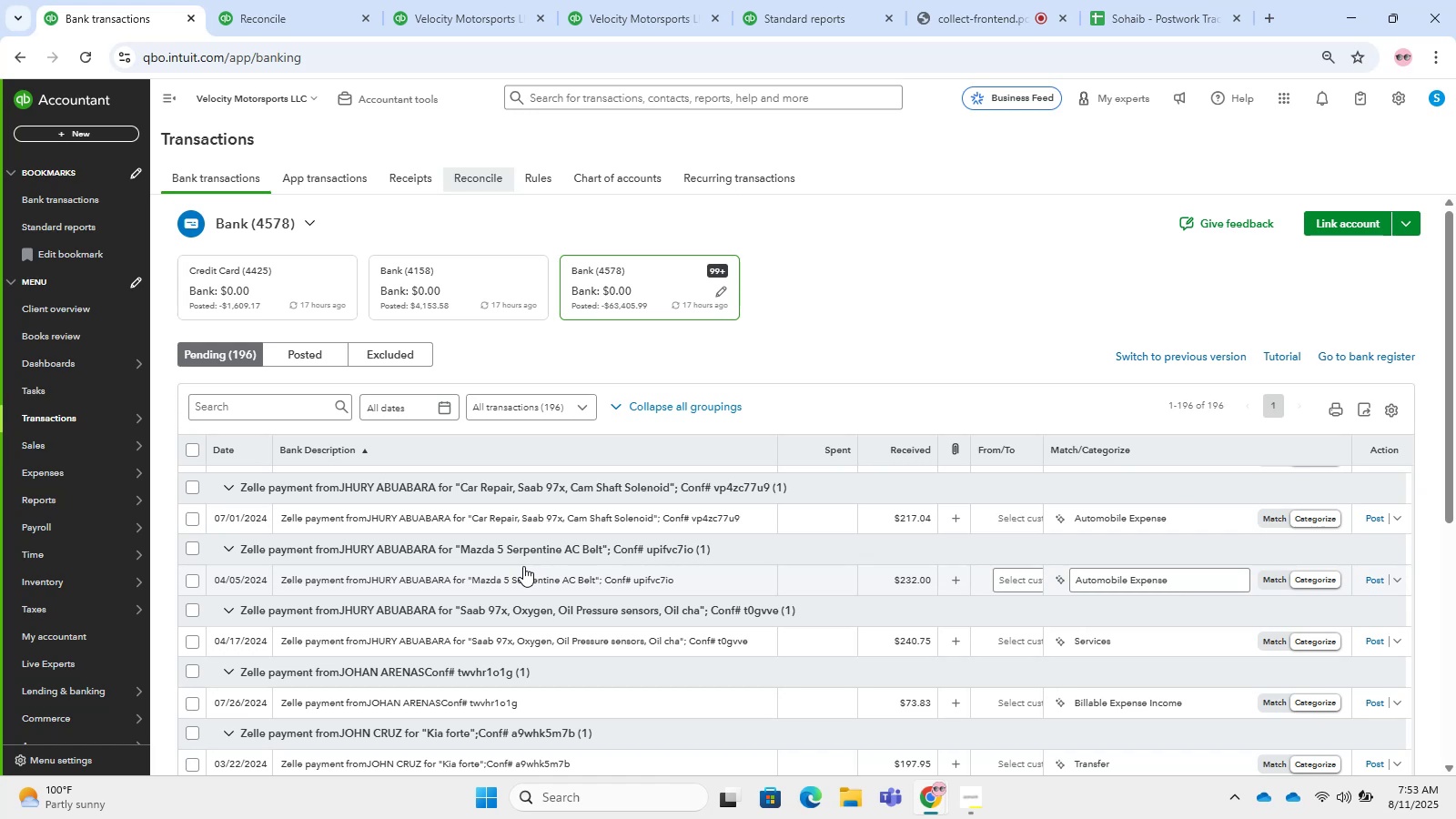 
wait(44.71)
 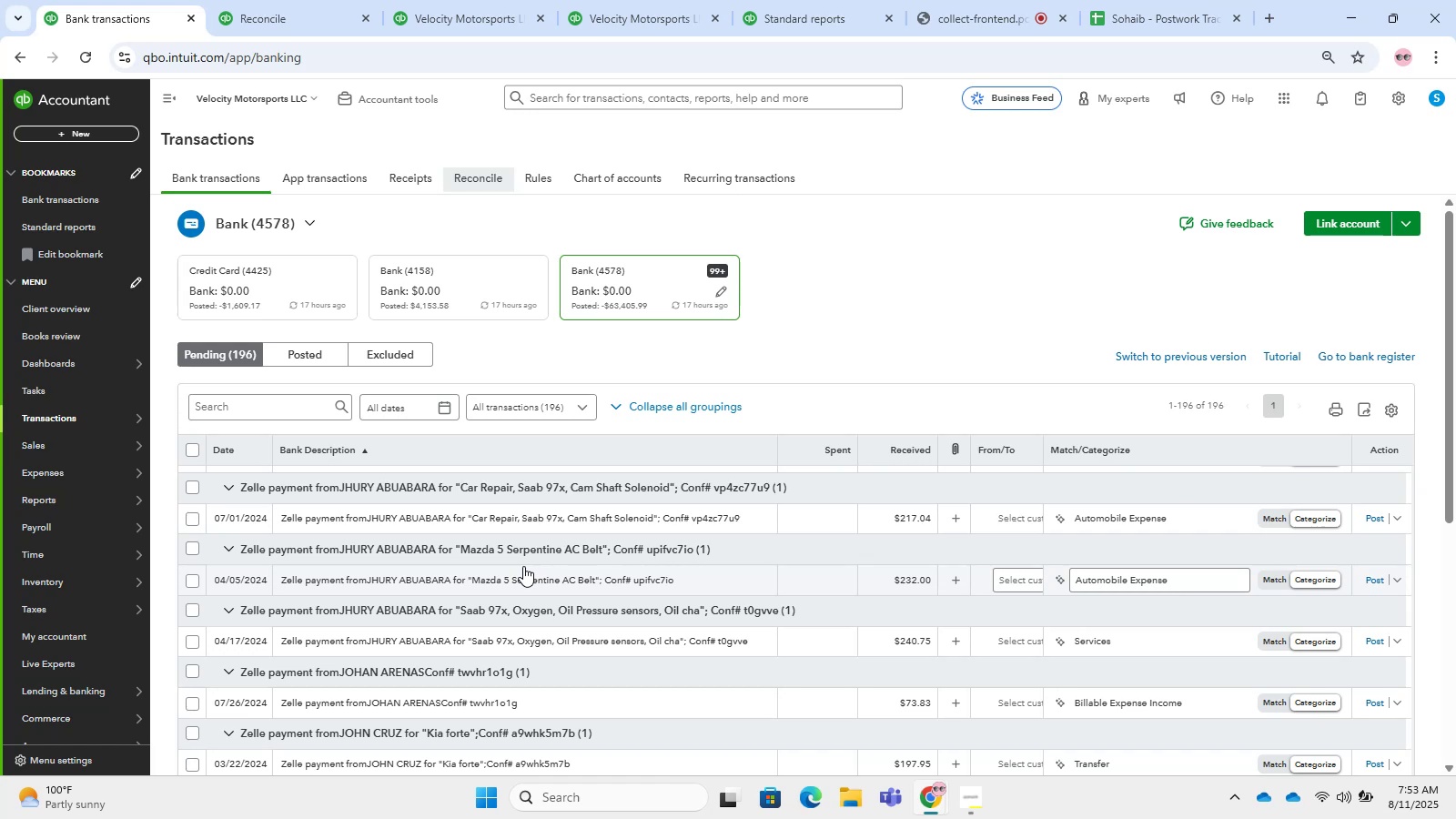 
left_click([849, 0])
 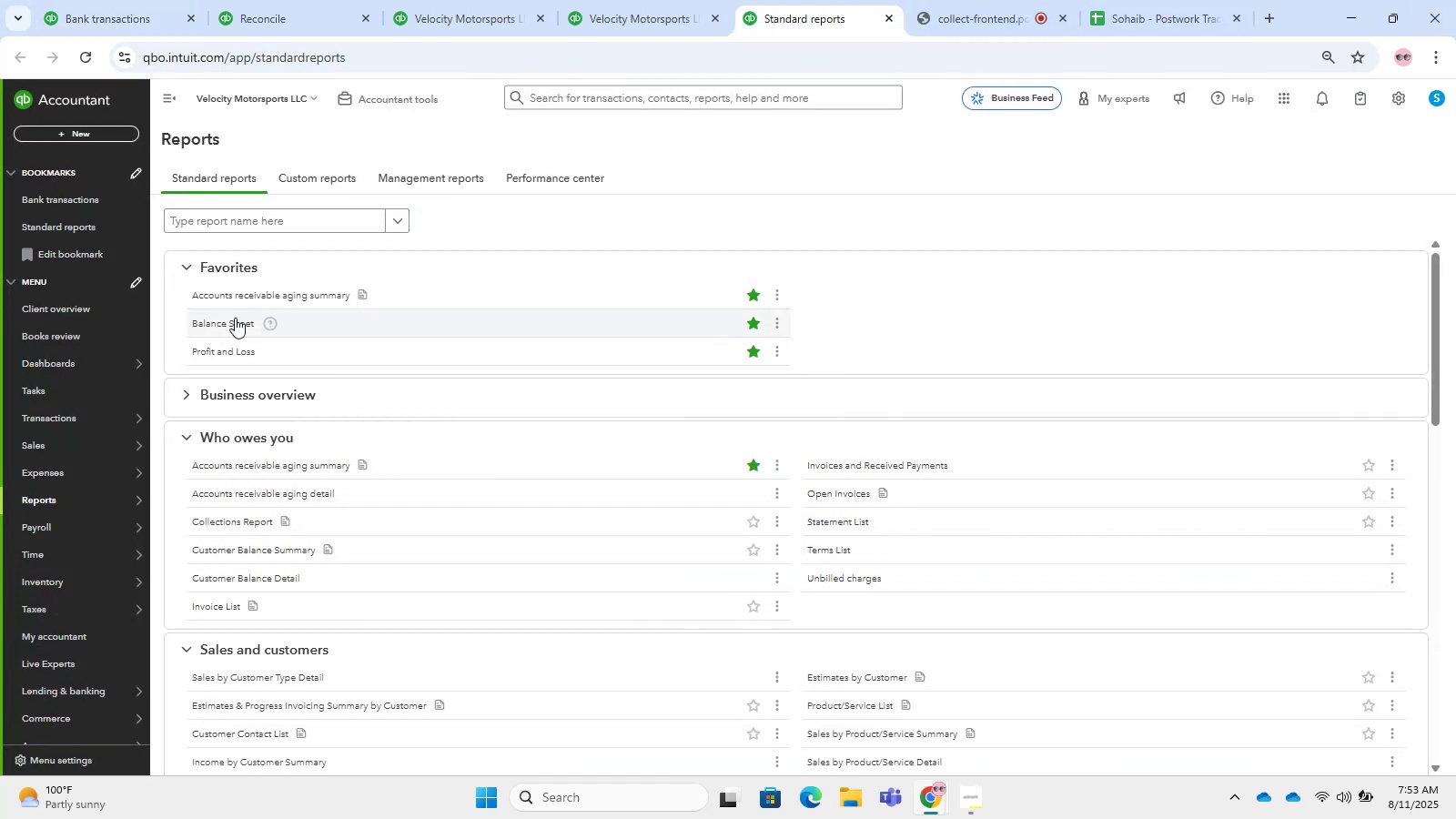 
right_click([231, 329])
 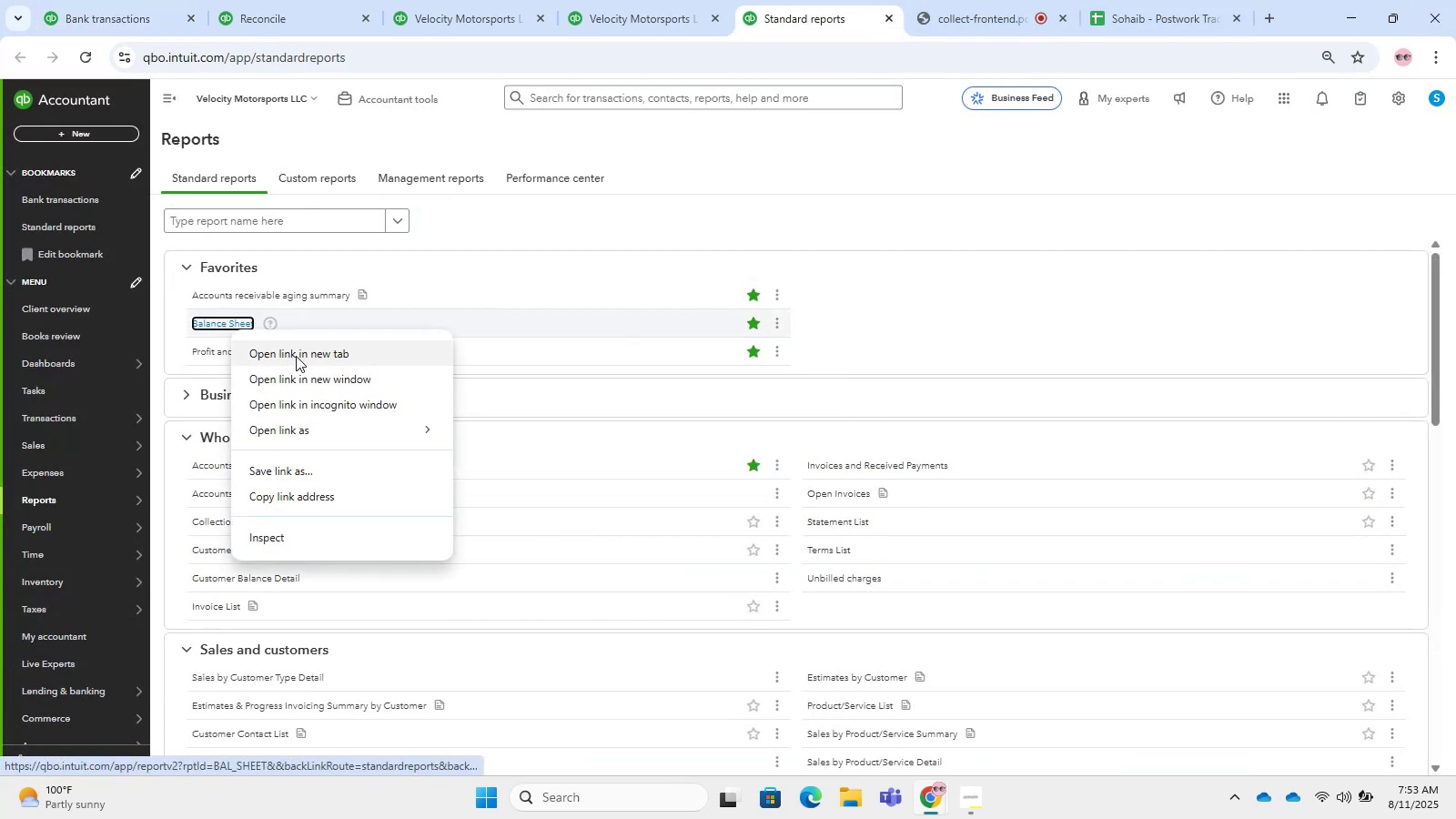 
left_click([295, 354])
 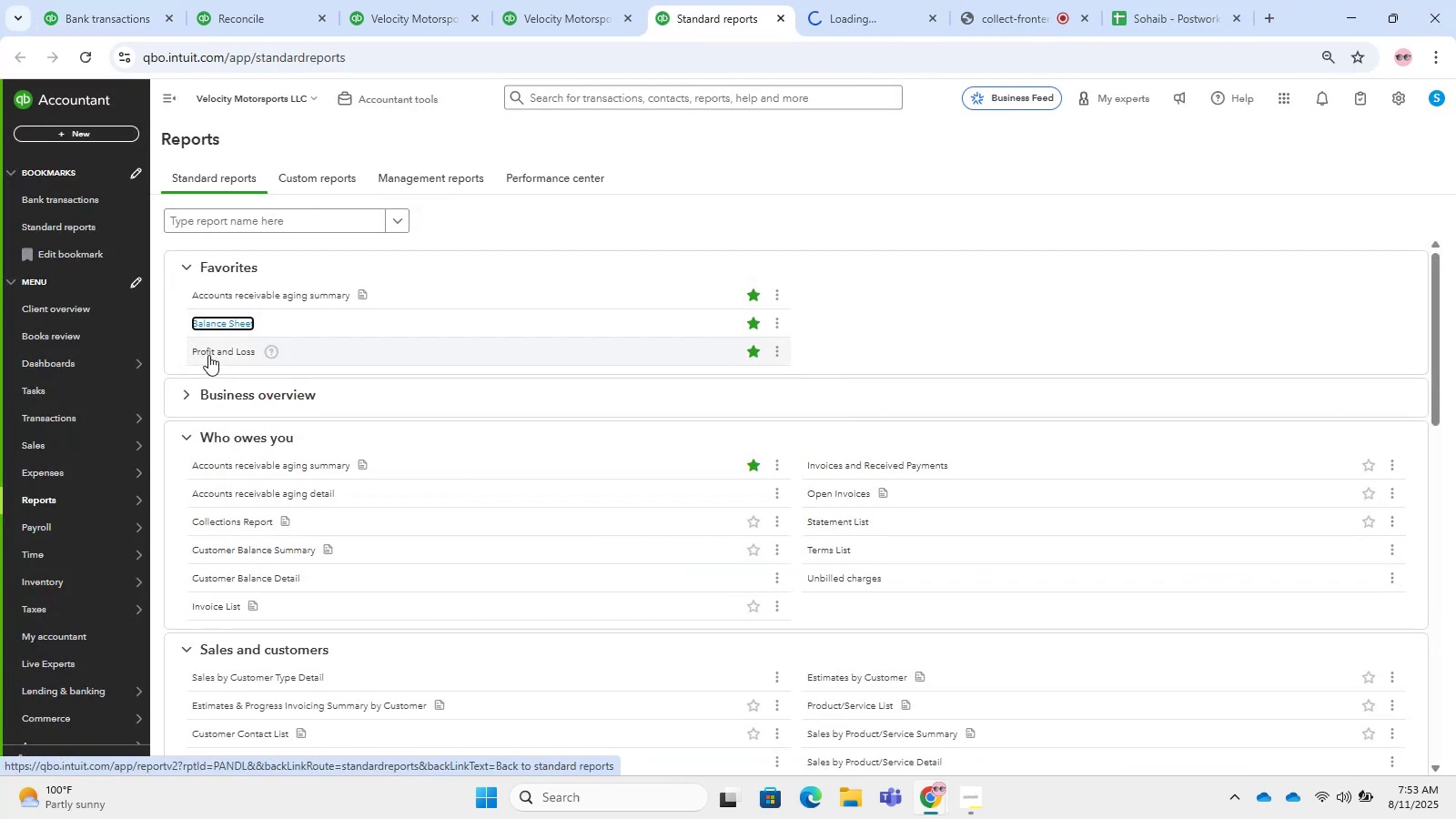 
right_click([216, 359])
 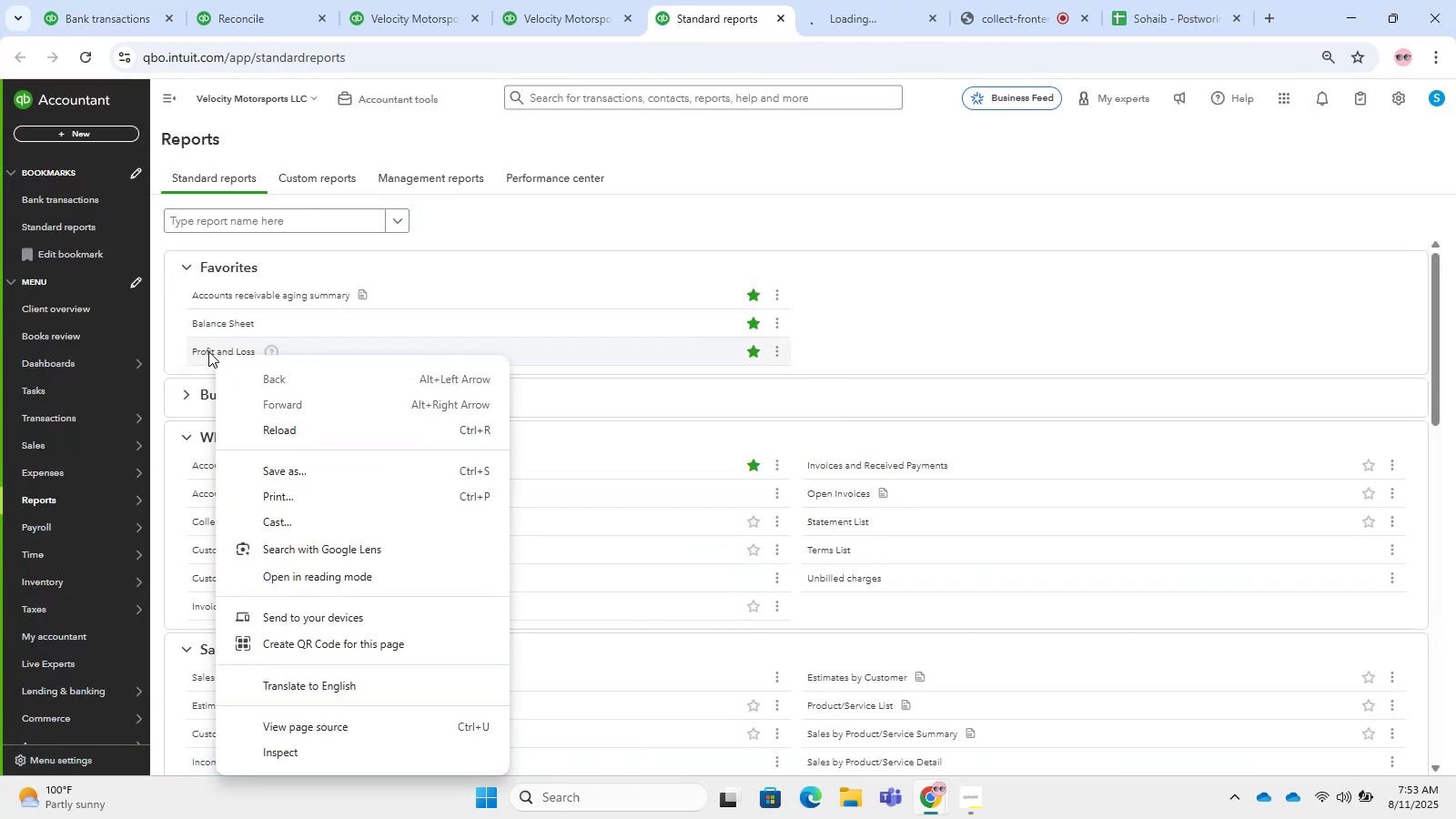 
right_click([206, 349])
 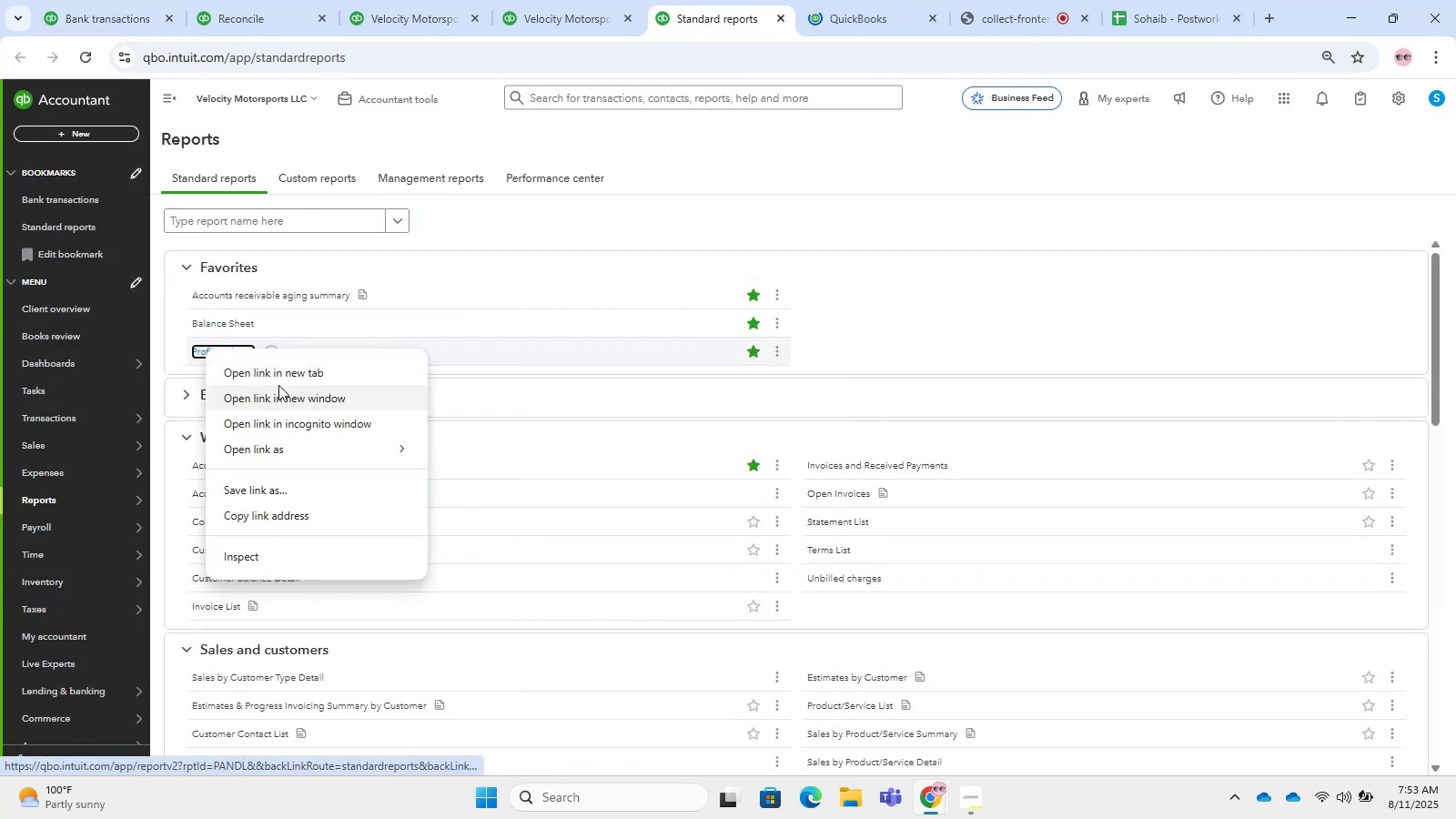 
left_click([278, 385])
 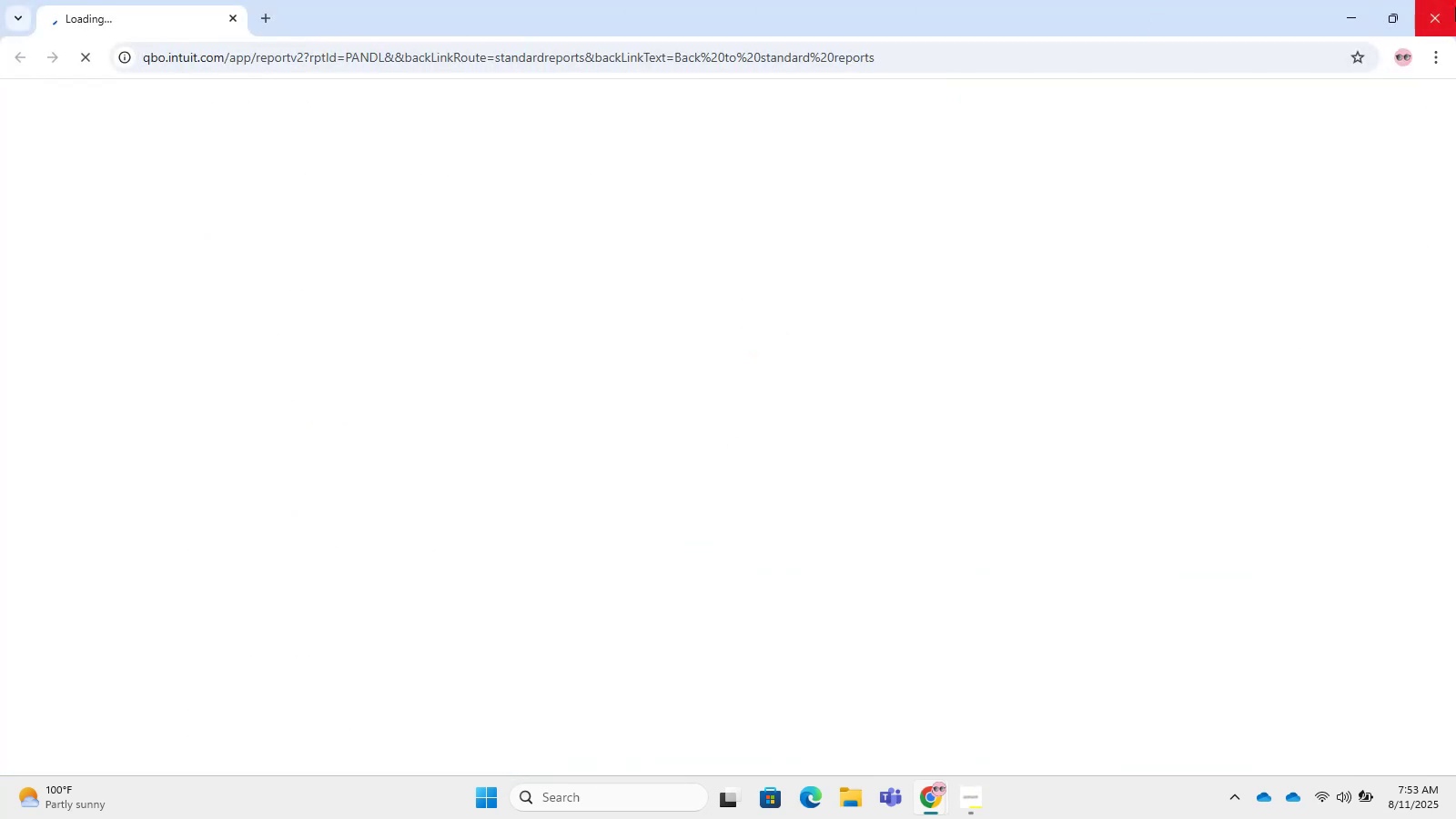 
left_click([1442, 9])
 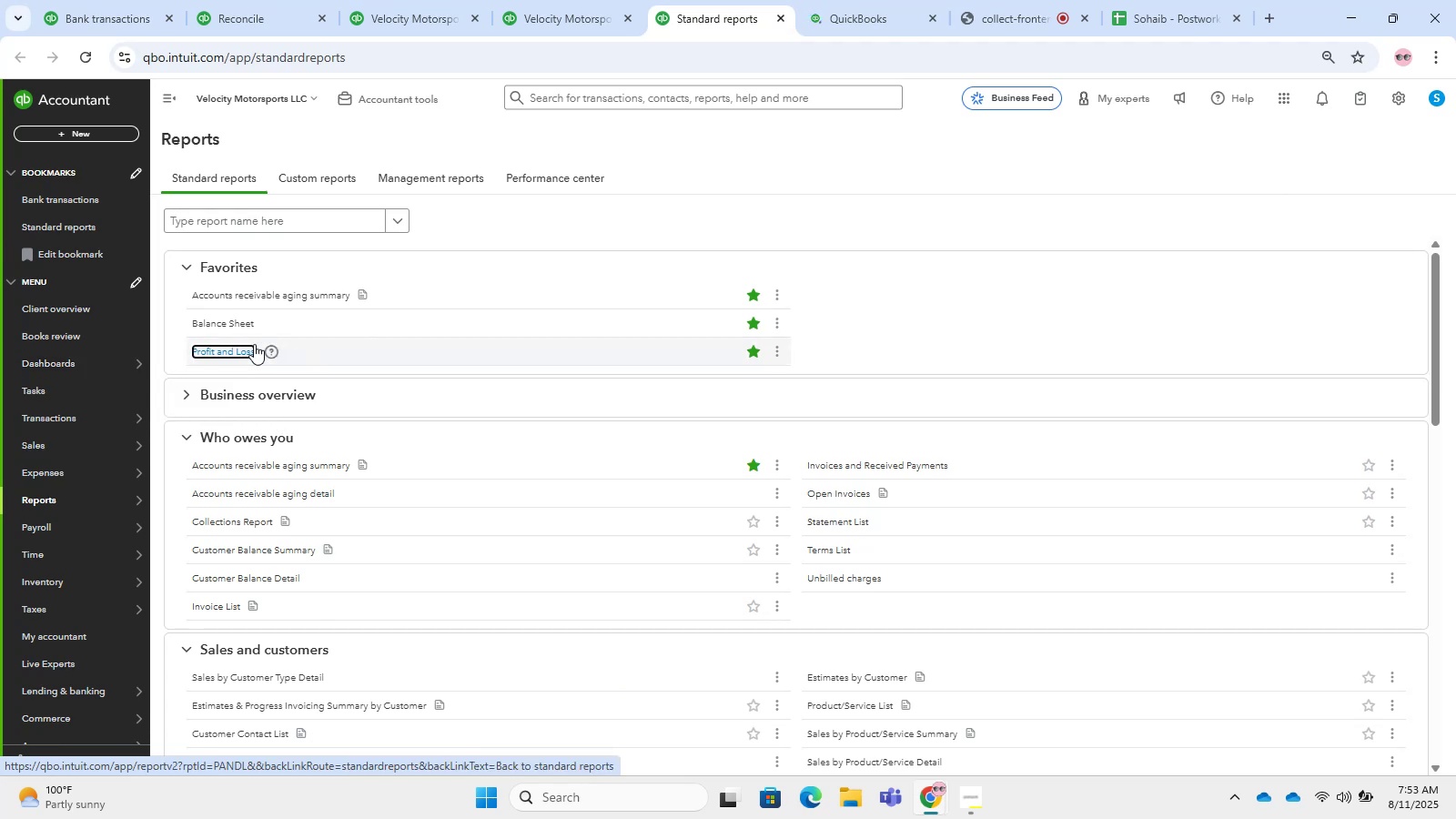 
right_click([248, 344])
 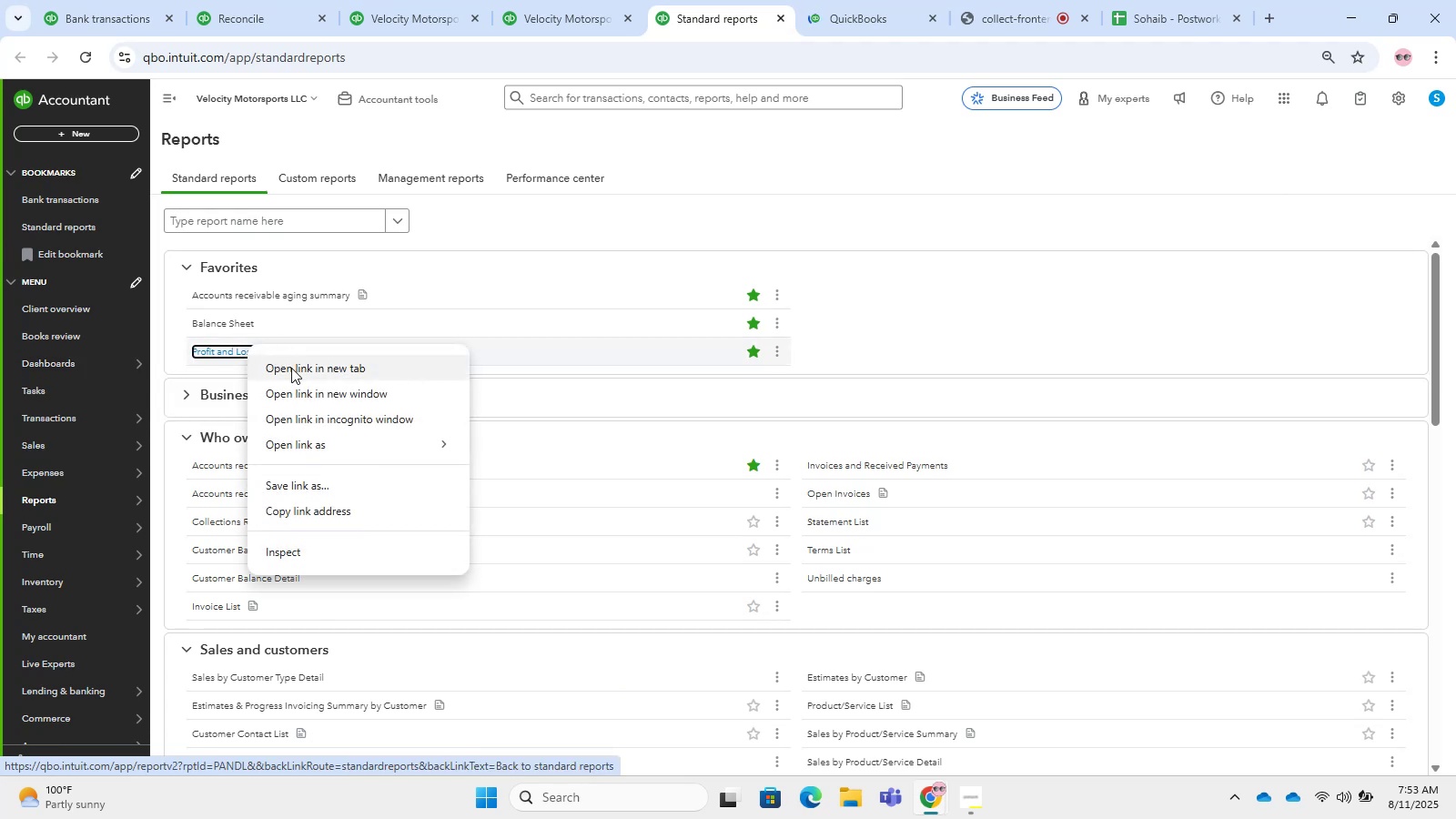 
left_click([291, 368])
 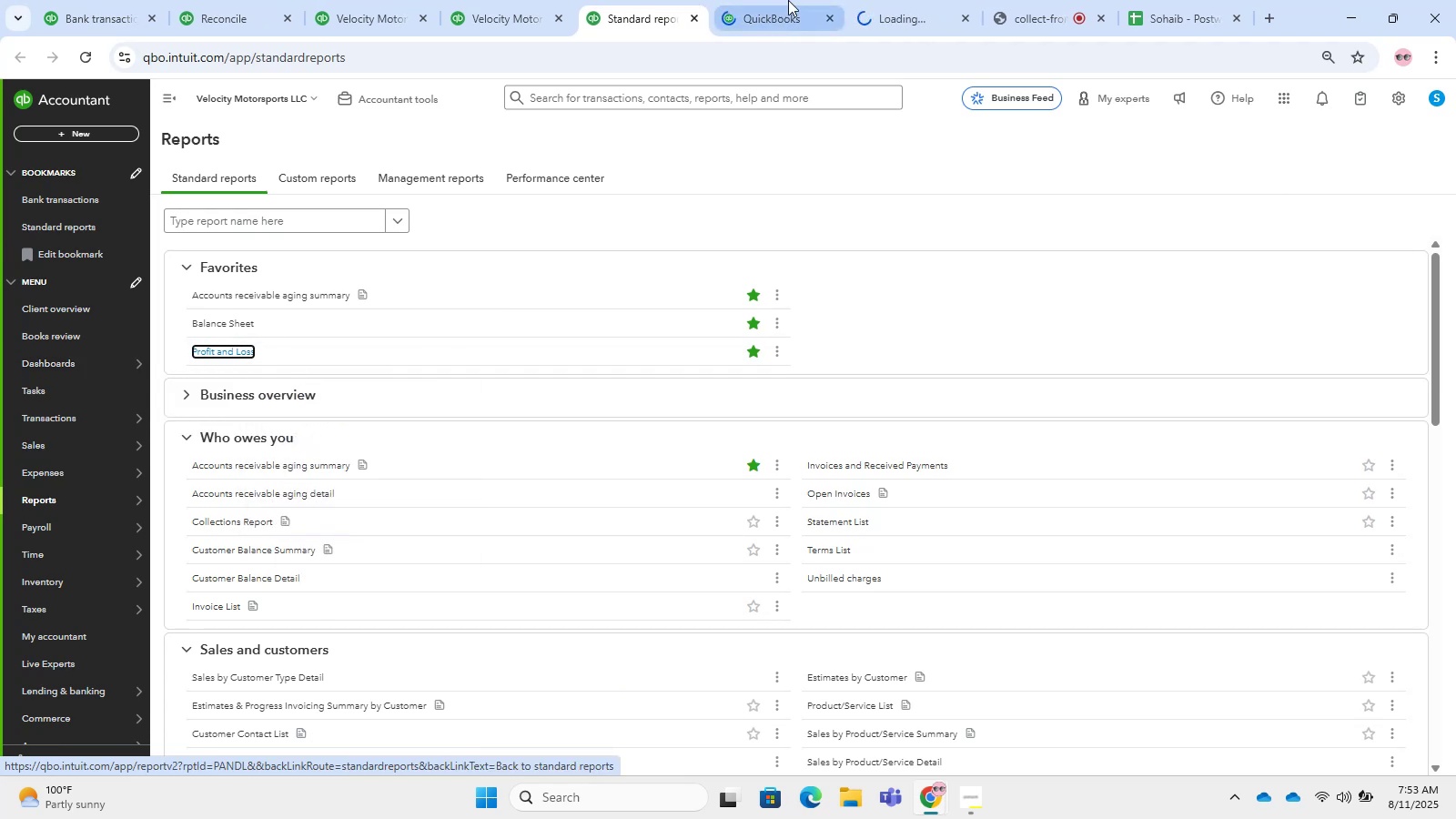 
left_click([814, 0])
 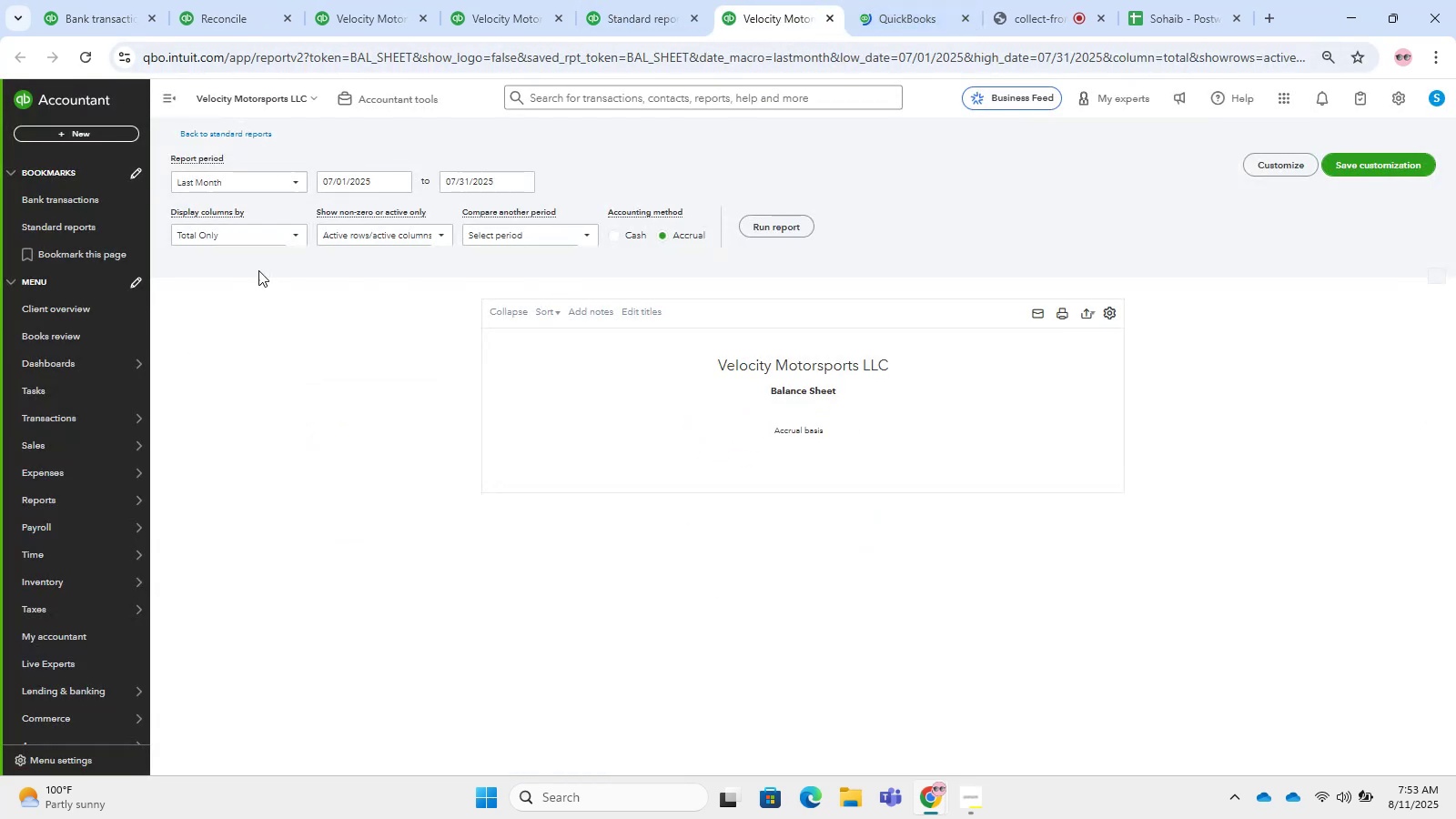 
scroll: coordinate [314, 370], scroll_direction: up, amount: 3.0
 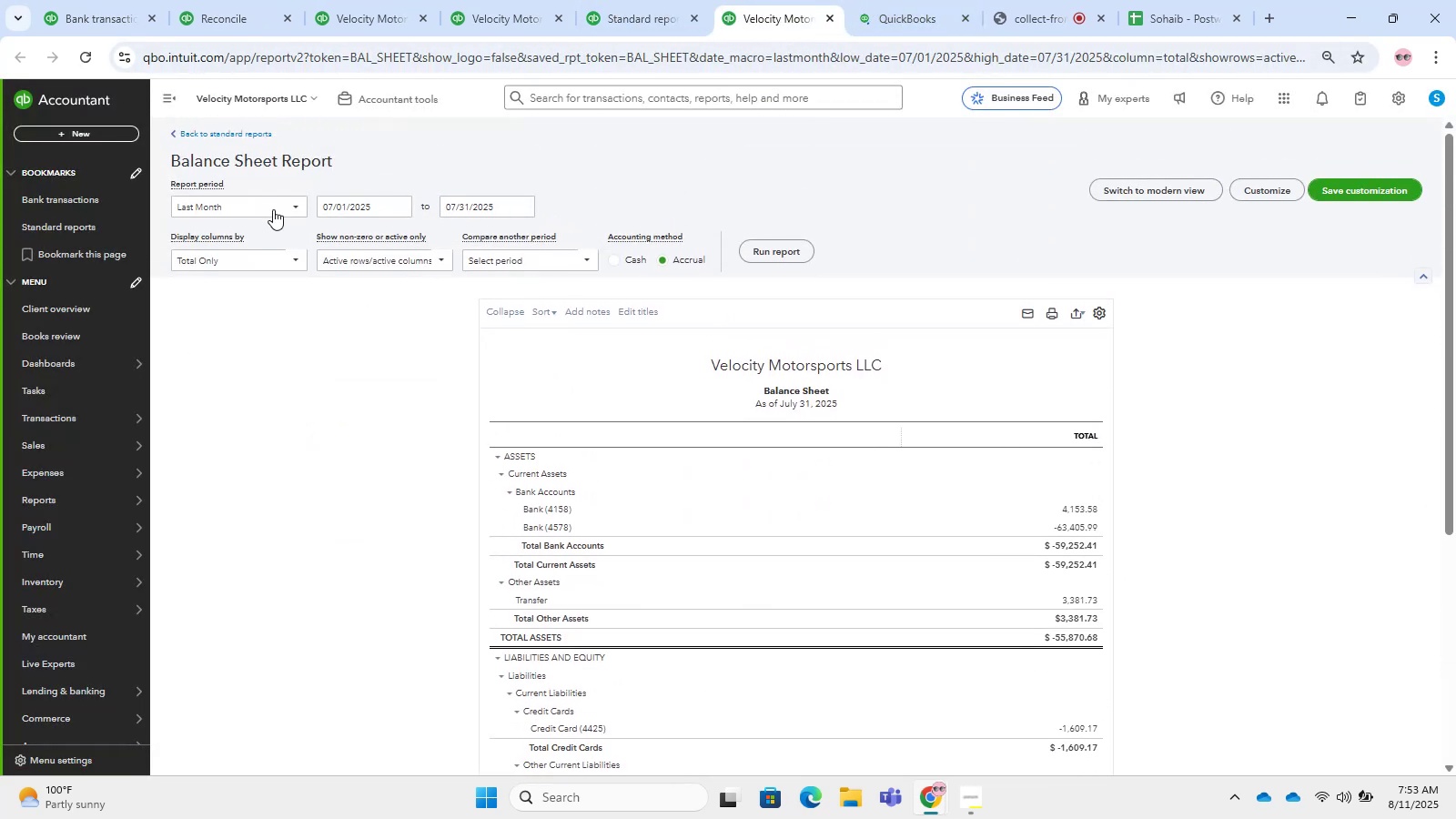 
left_click([273, 209])
 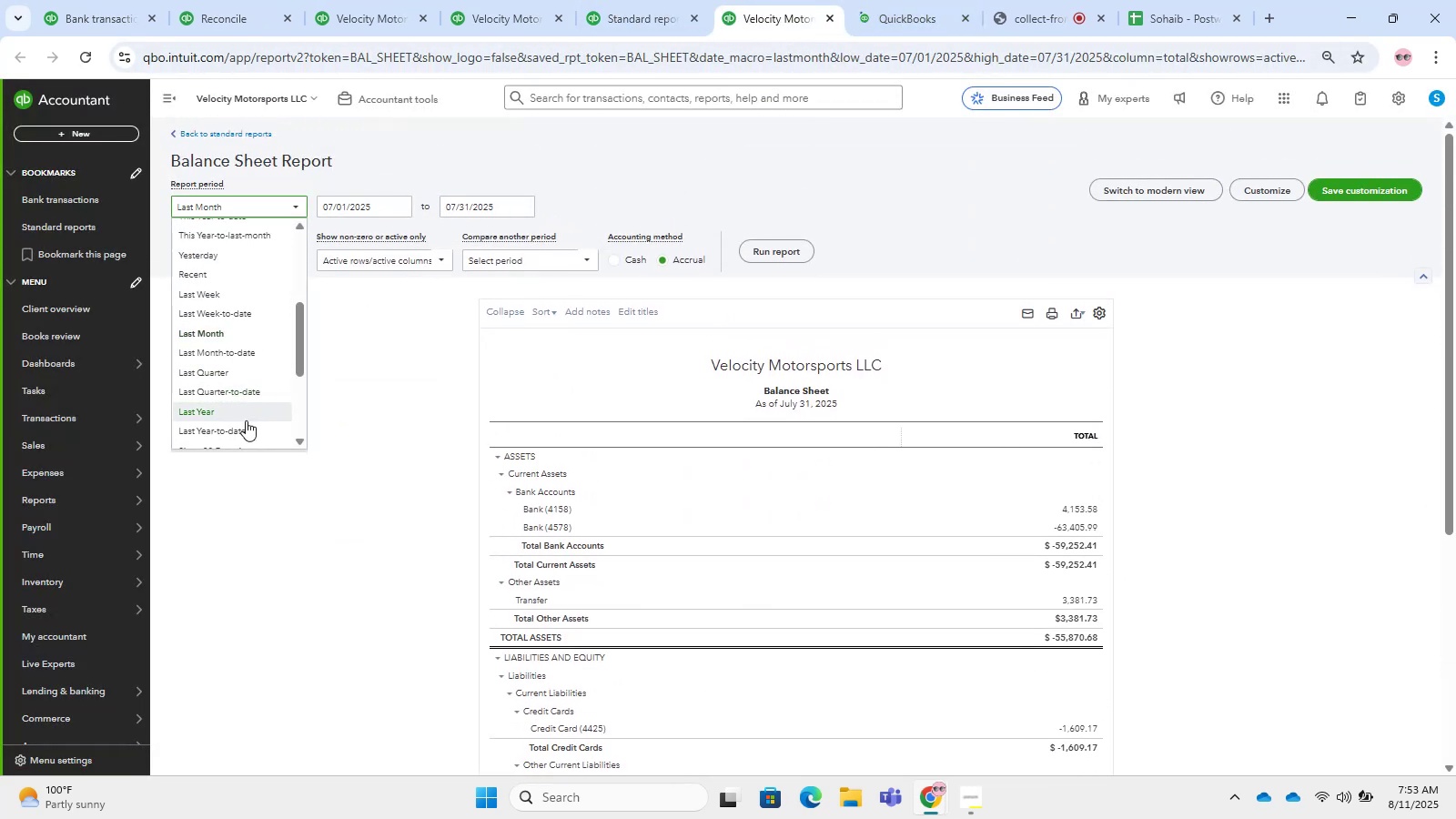 
left_click([245, 420])
 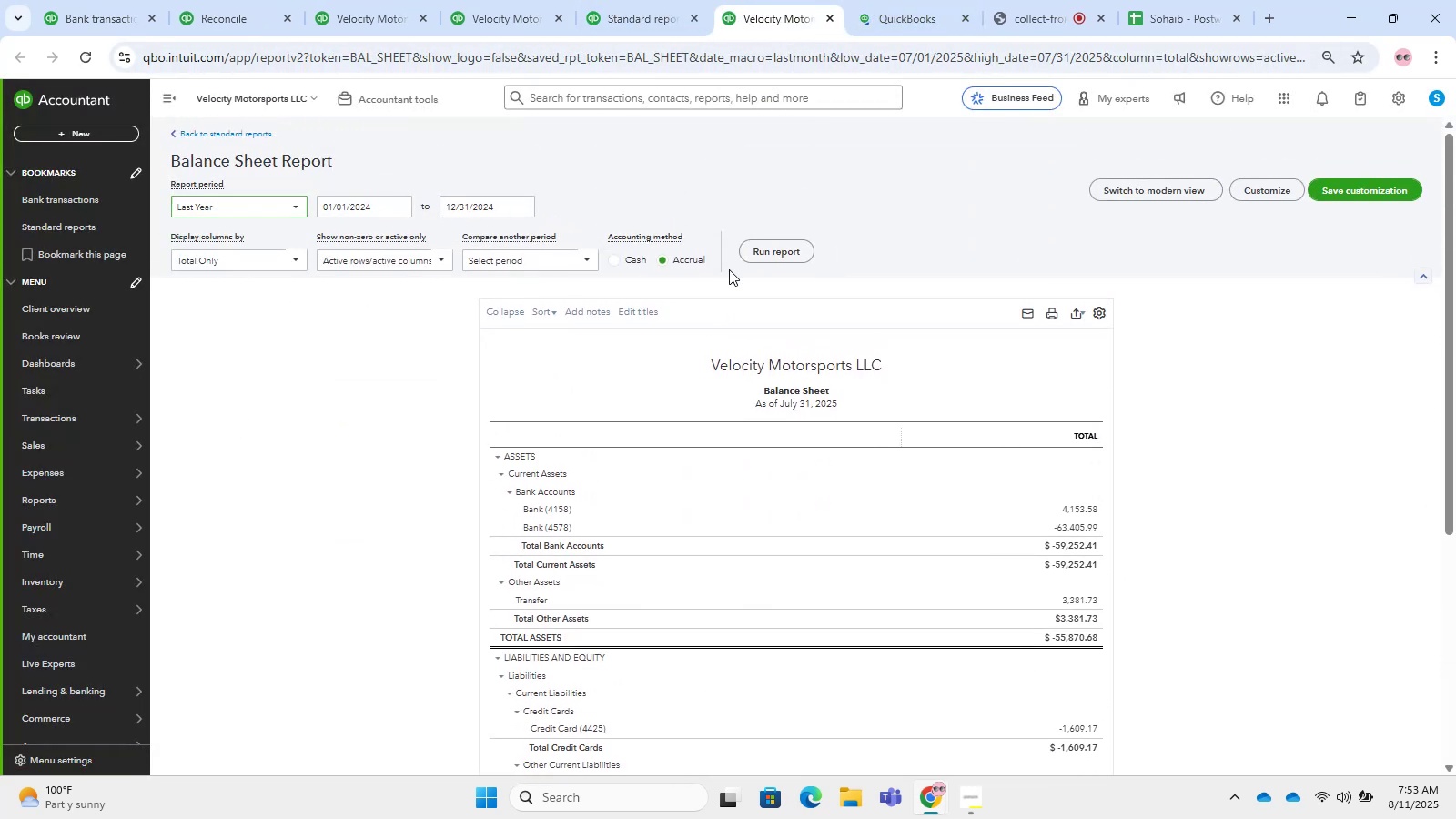 
double_click([772, 256])
 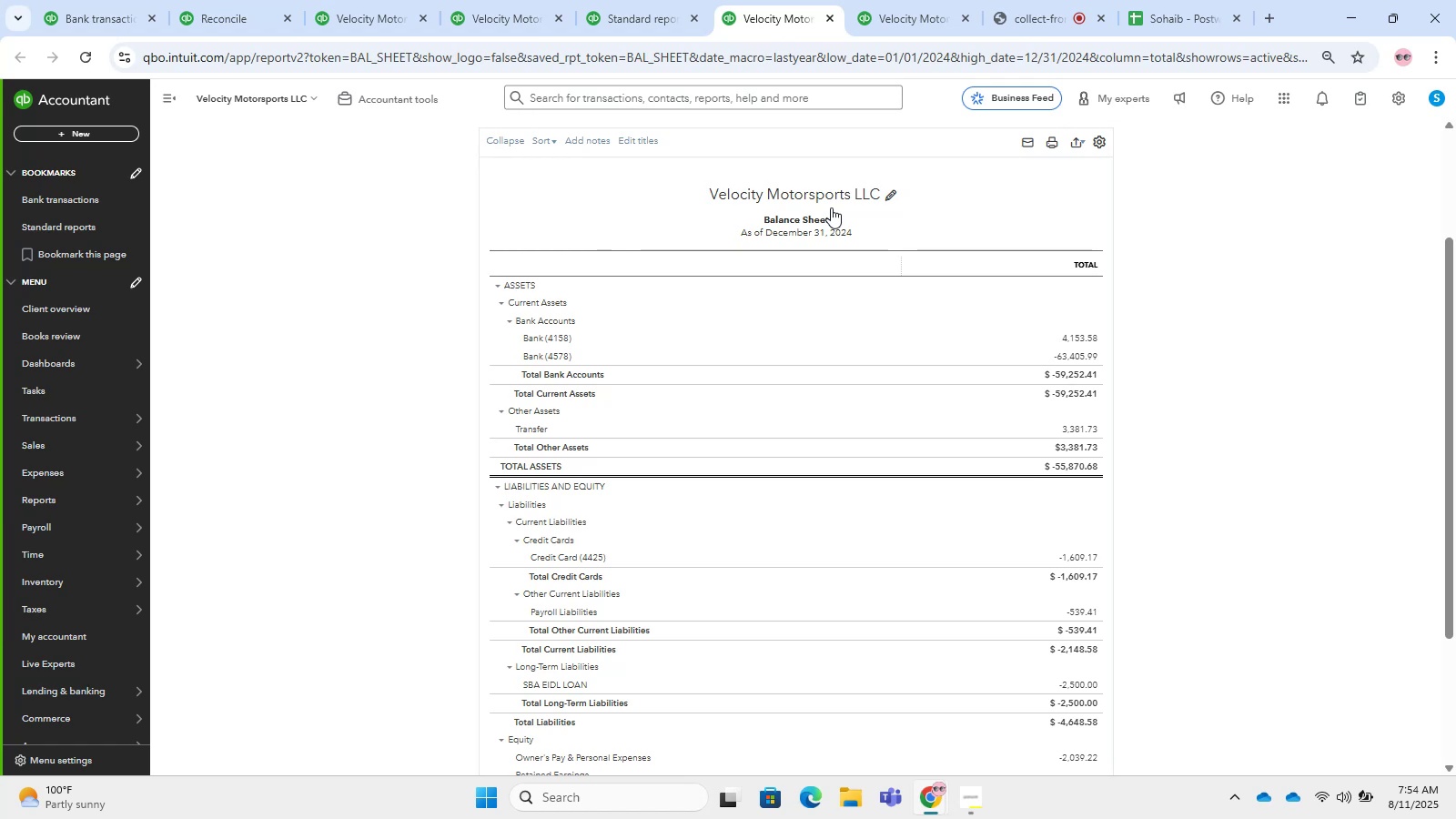 
wait(47.89)
 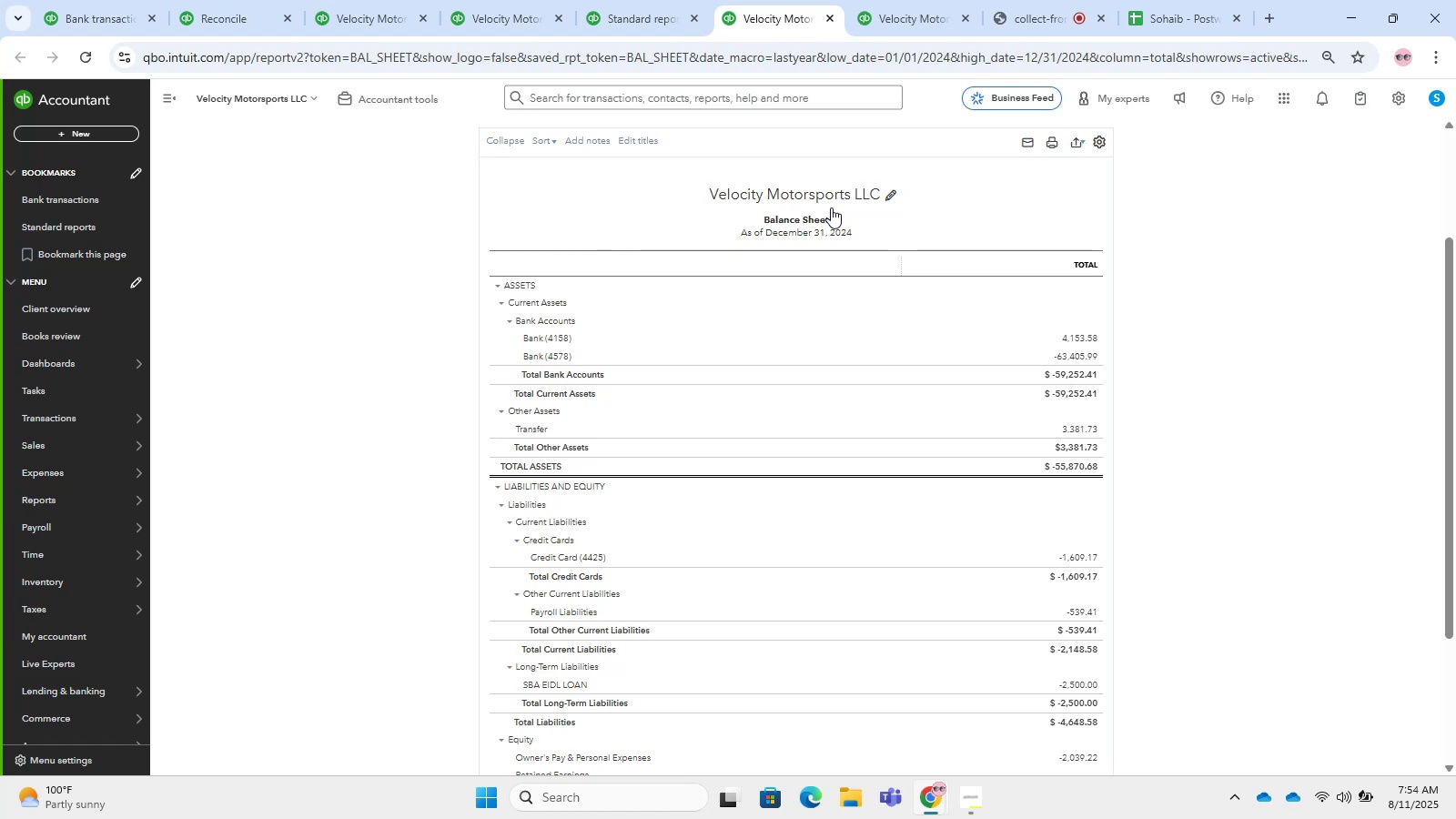 
left_click([935, 0])
 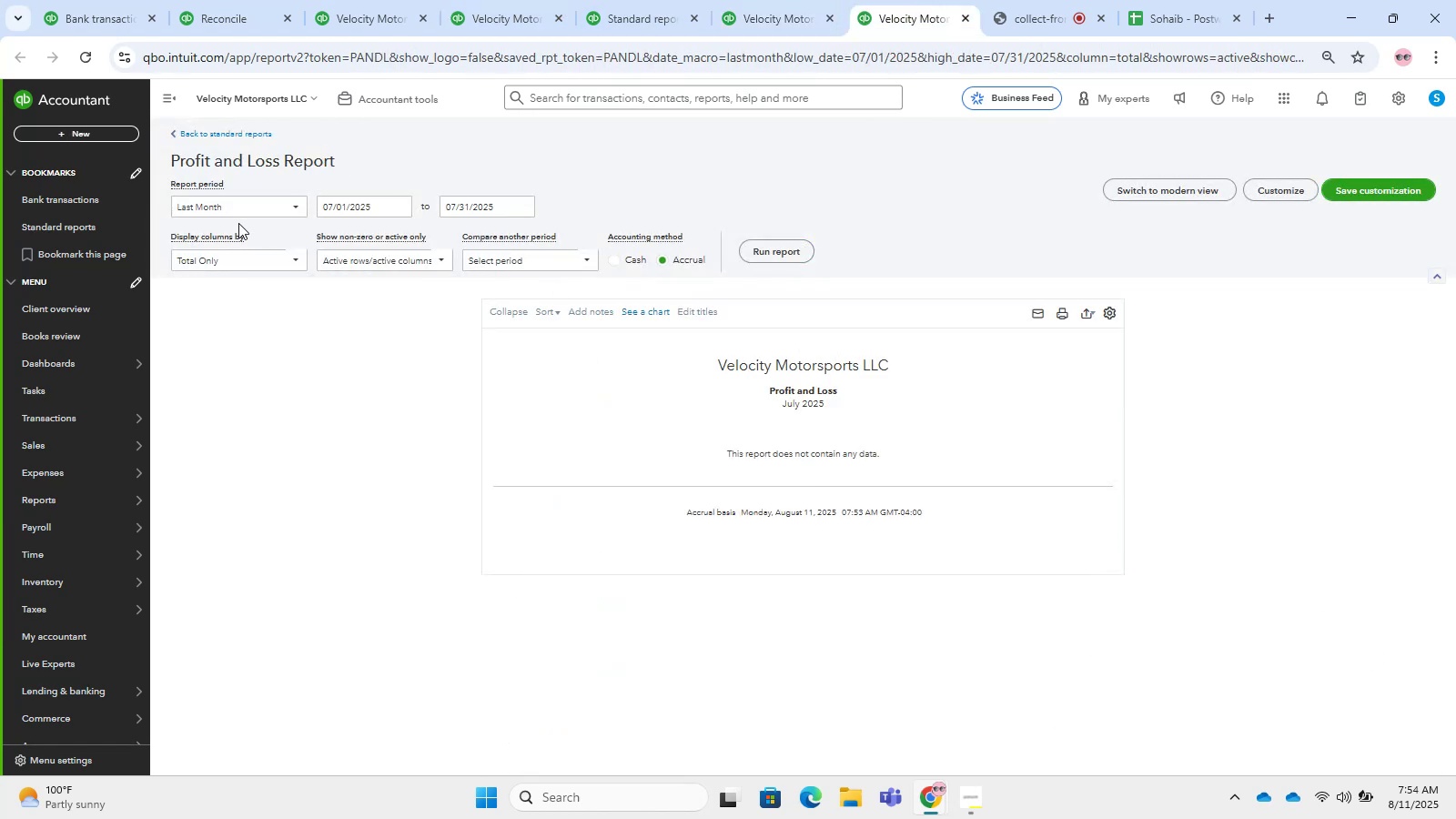 
left_click([236, 205])
 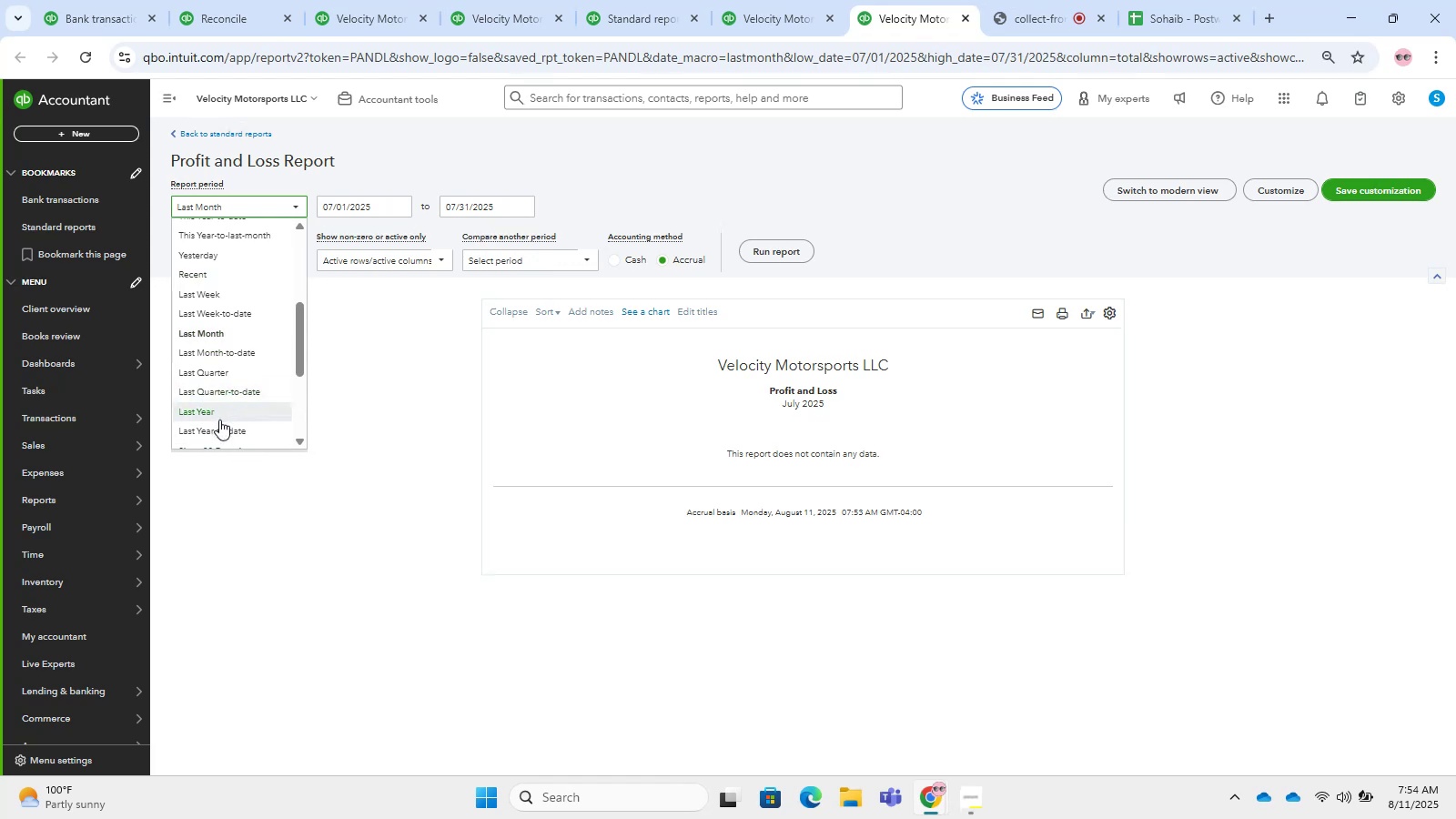 
left_click([212, 414])
 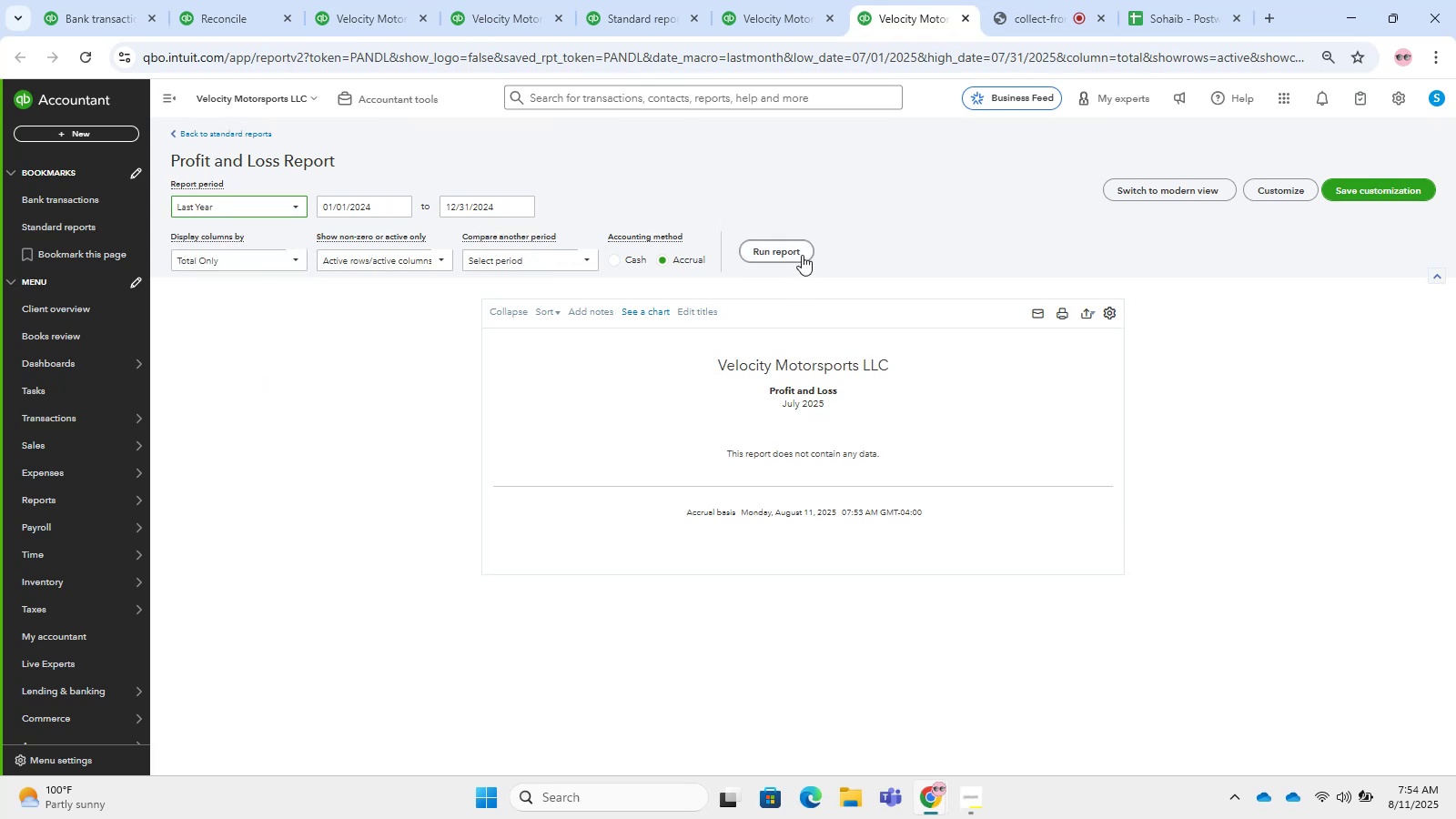 
left_click([802, 254])
 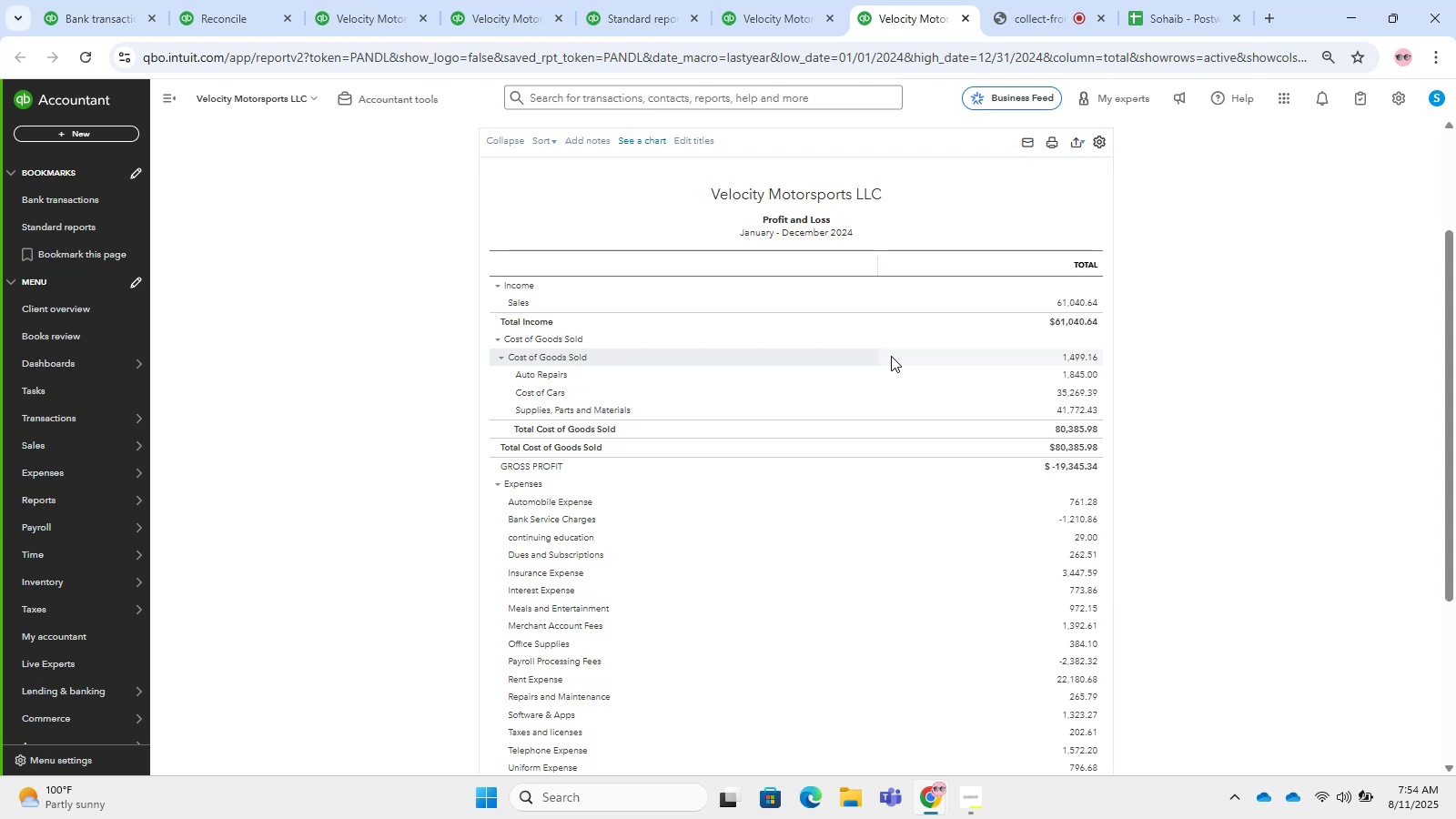 
wait(40.7)
 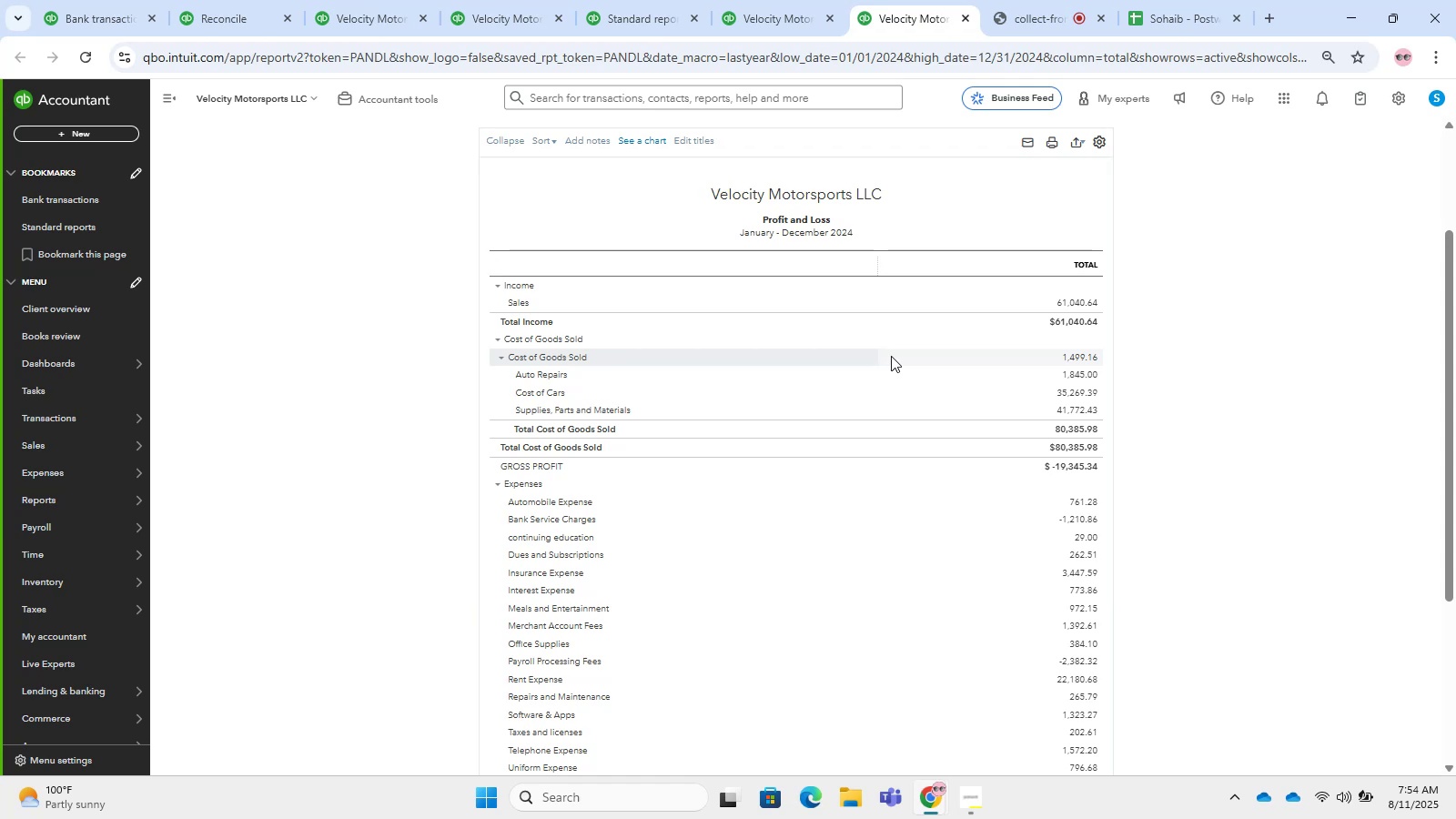 
left_click([1081, 516])
 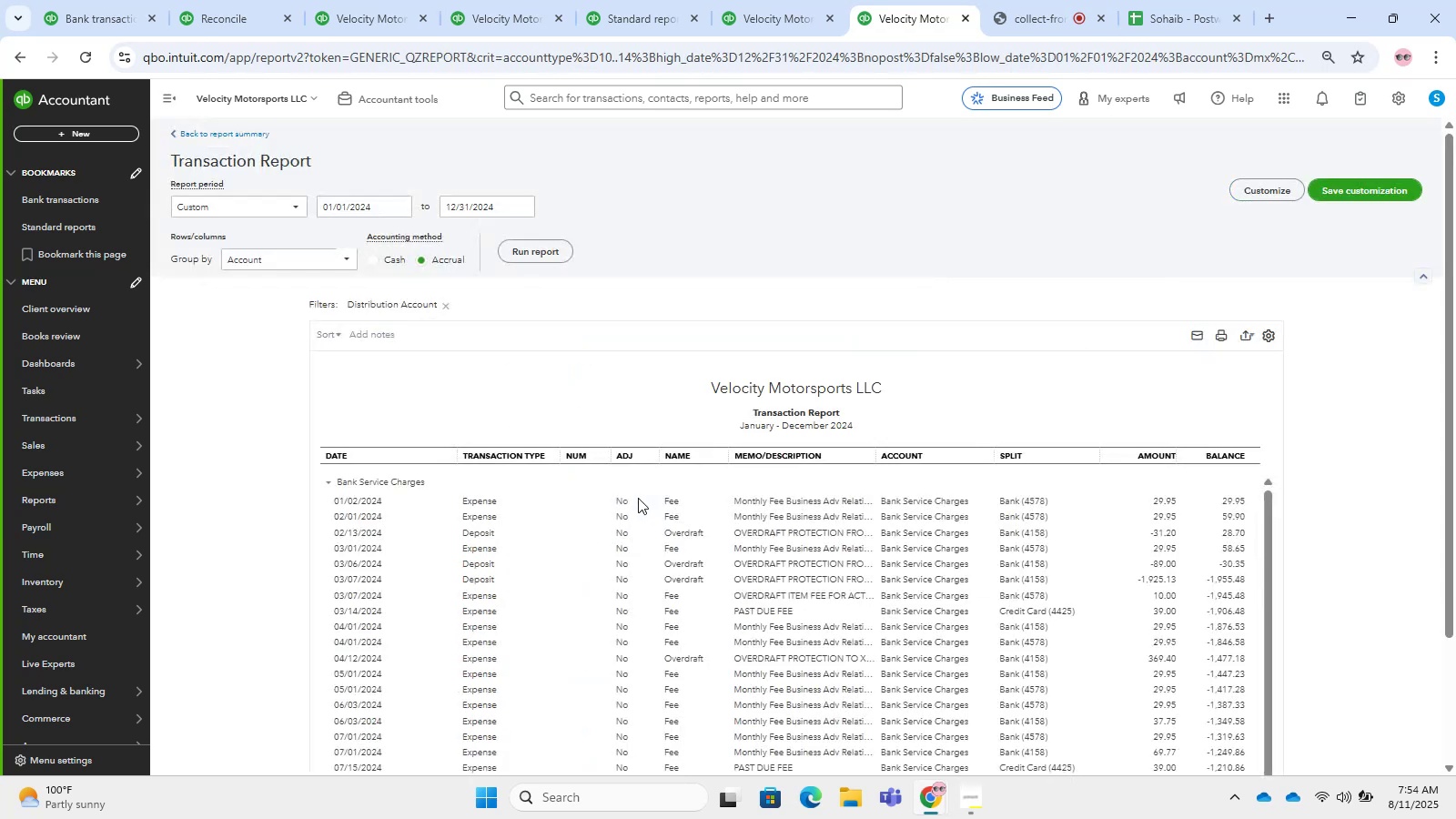 
scroll: coordinate [638, 498], scroll_direction: down, amount: 4.0
 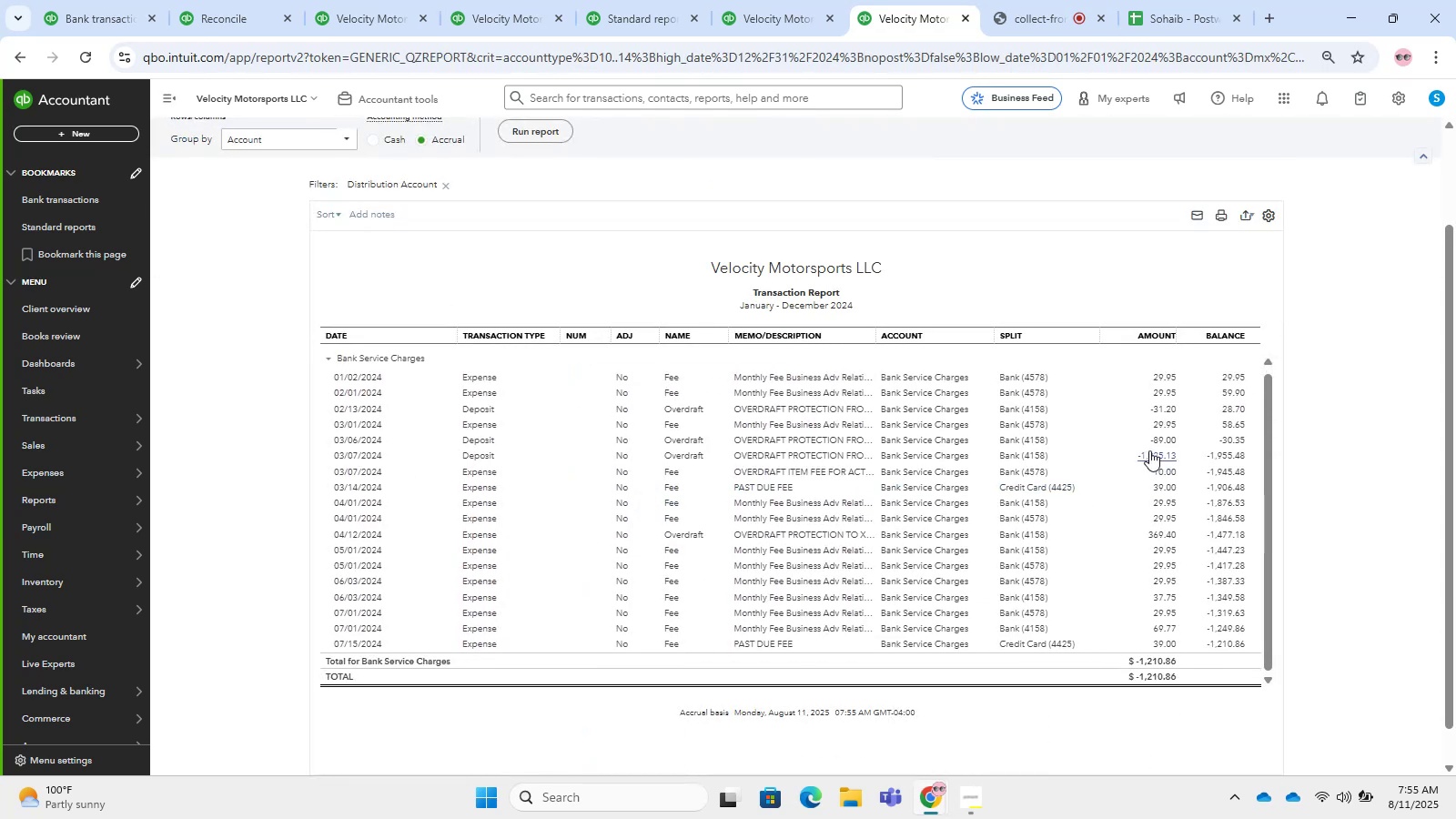 
left_click([1149, 450])
 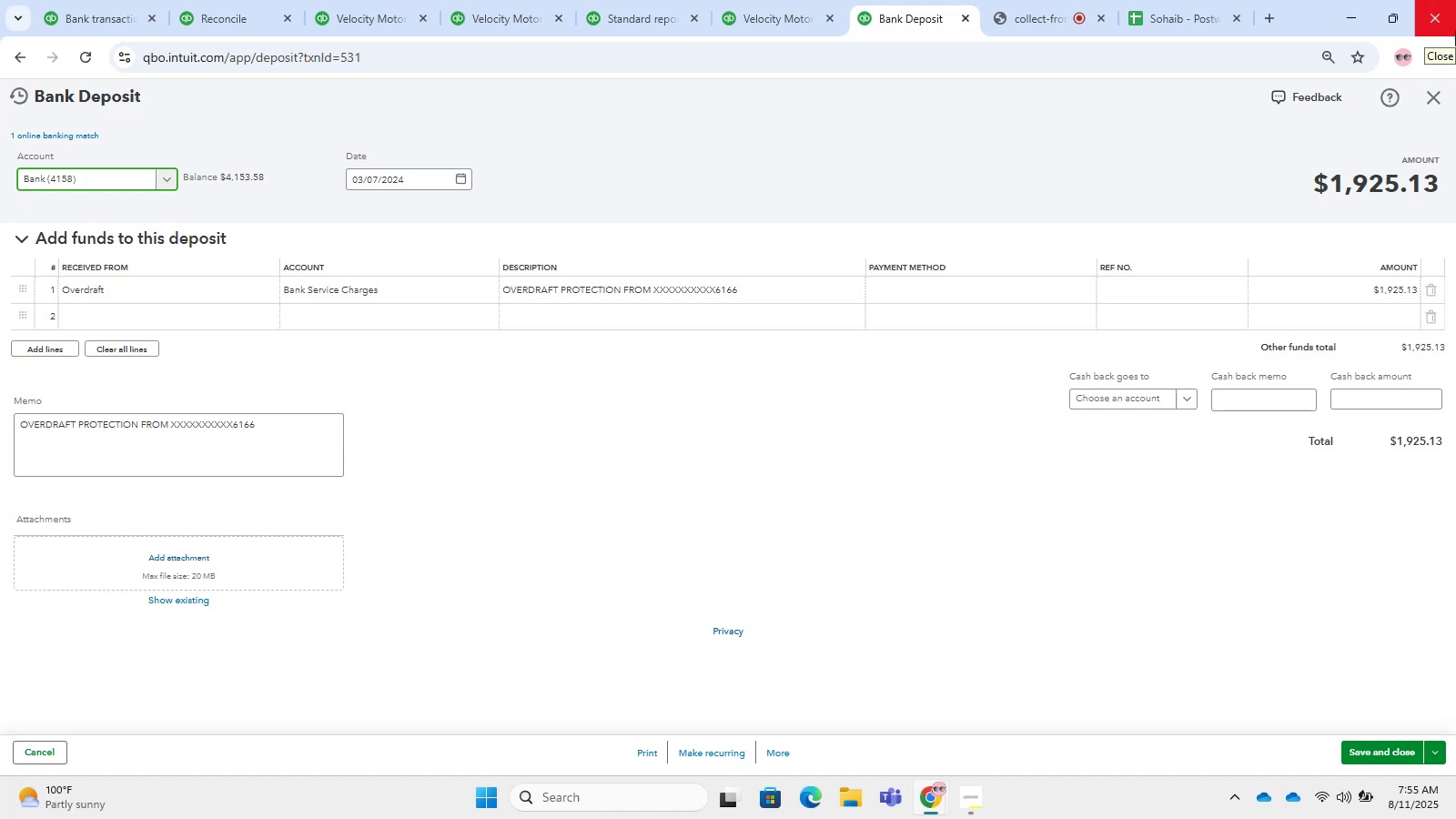 
wait(59.91)
 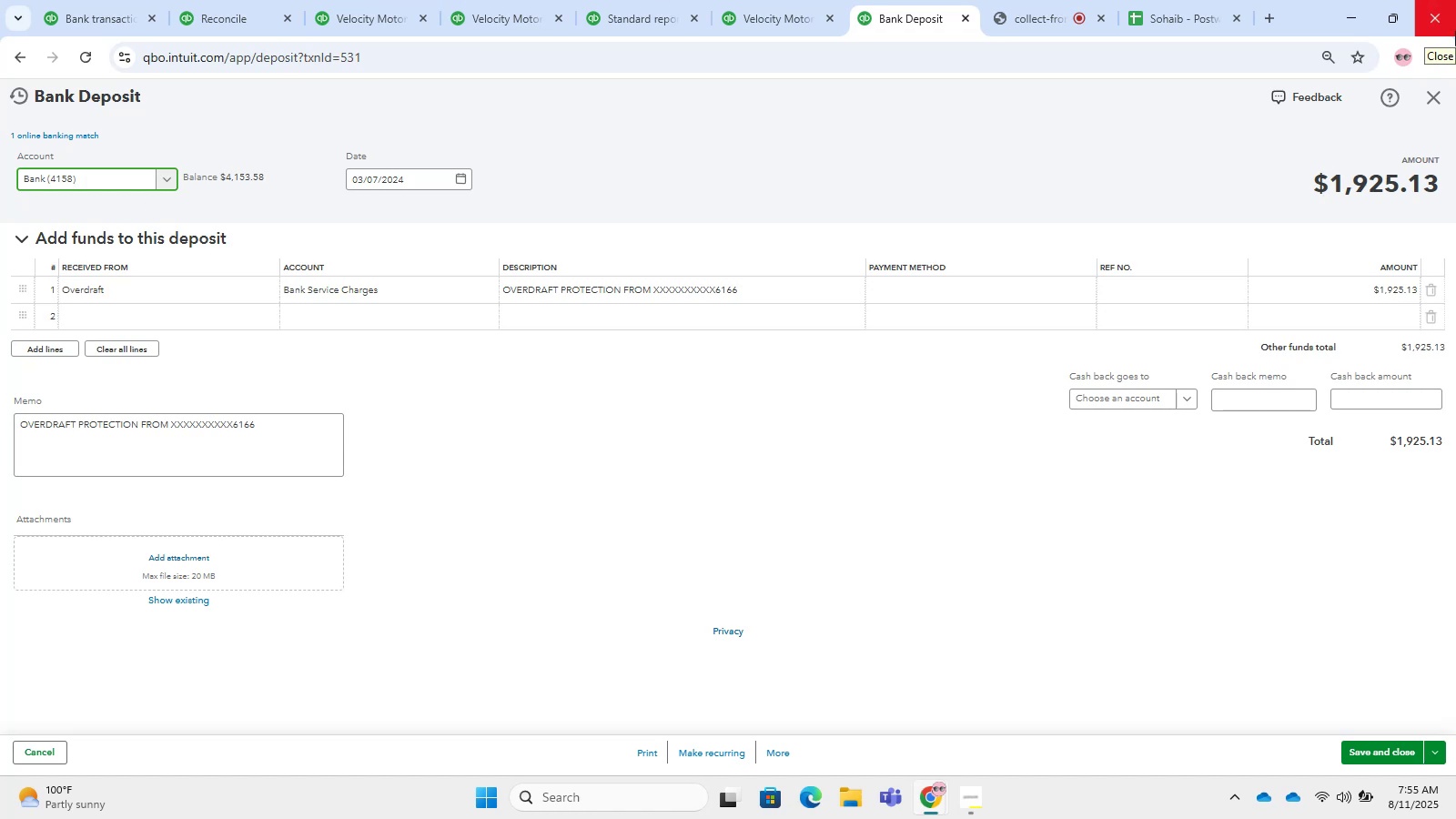 
double_click([1432, 93])
 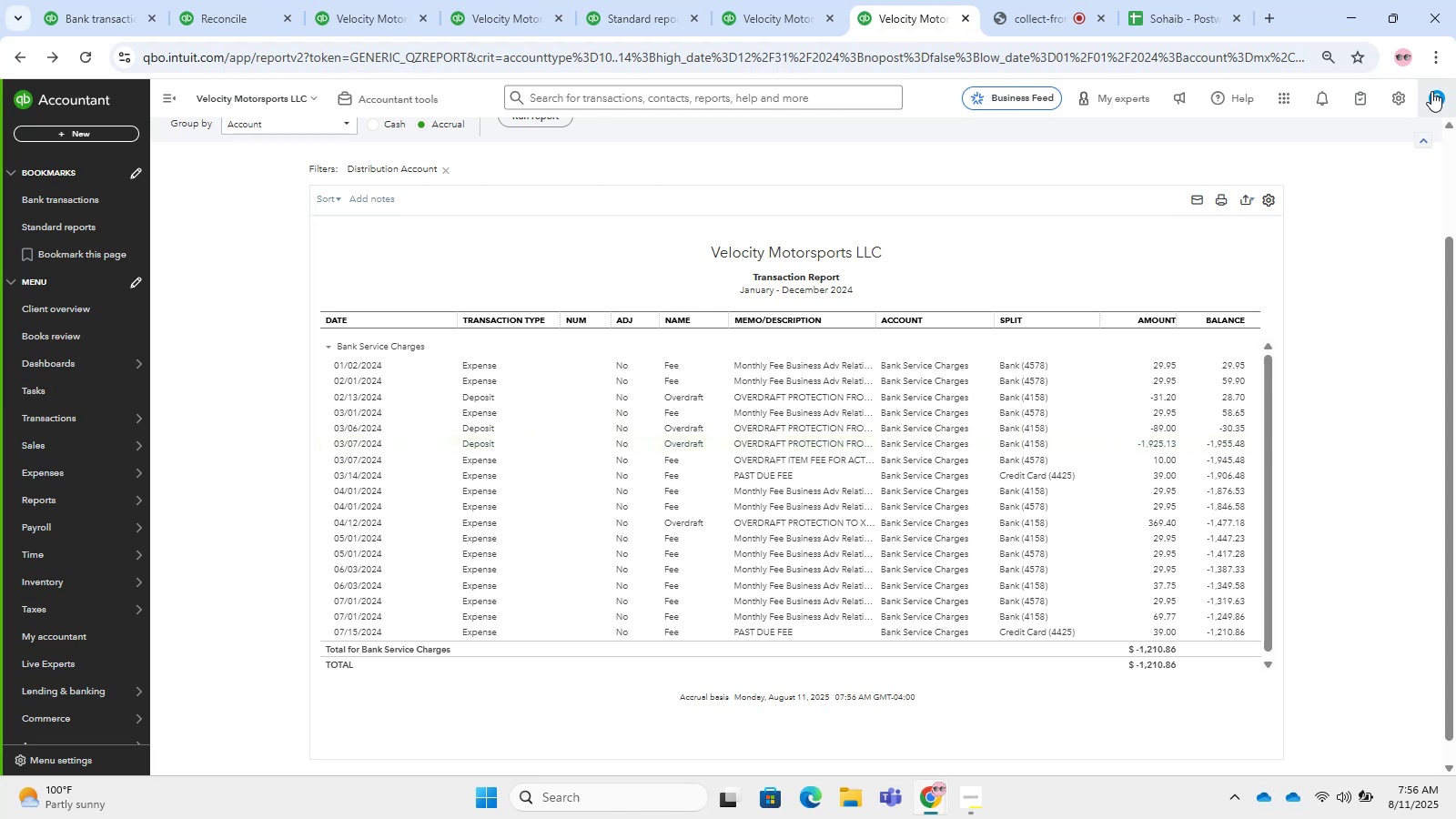 
wait(16.85)
 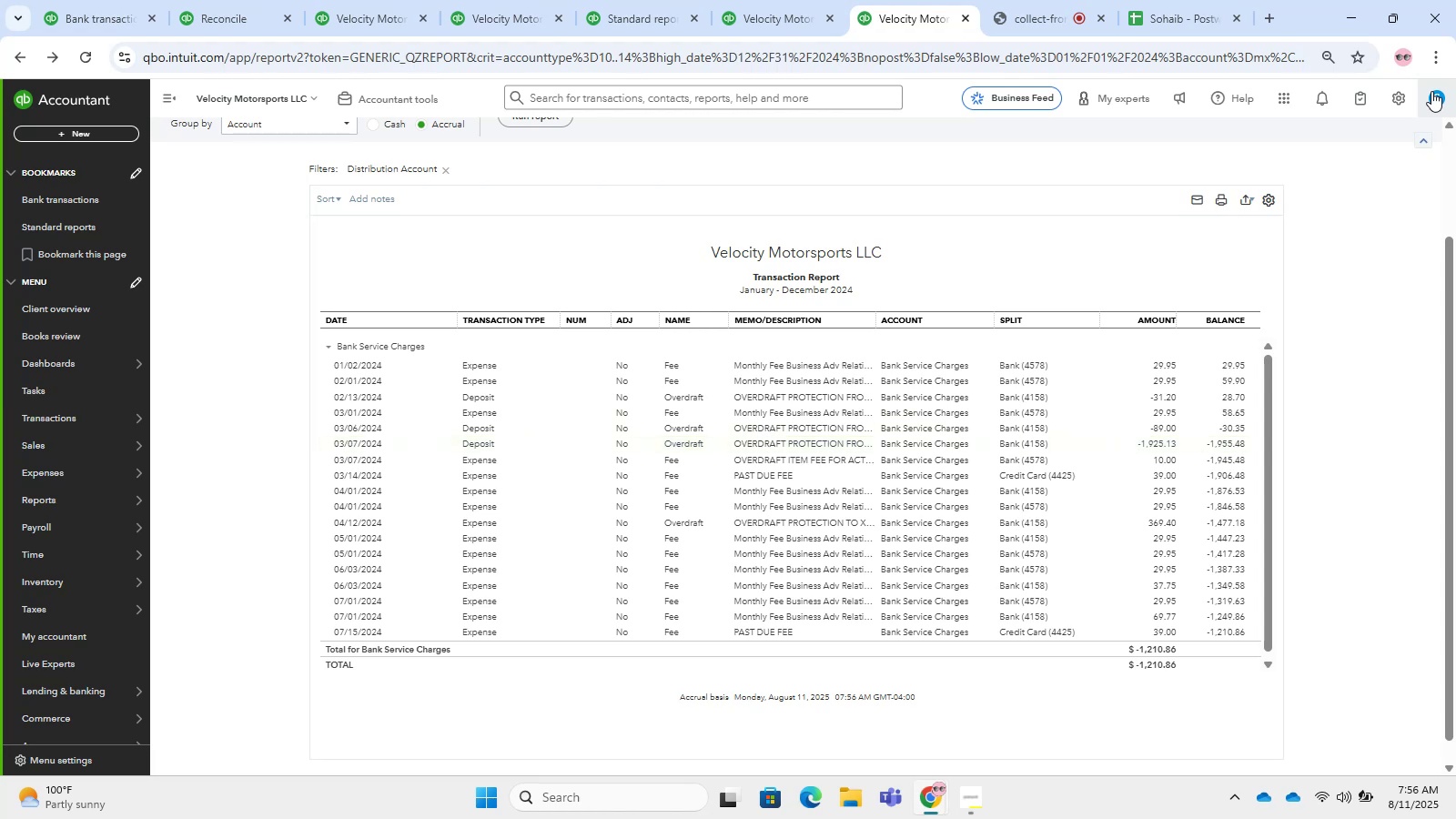 
scroll: coordinate [384, 289], scroll_direction: up, amount: 3.0
 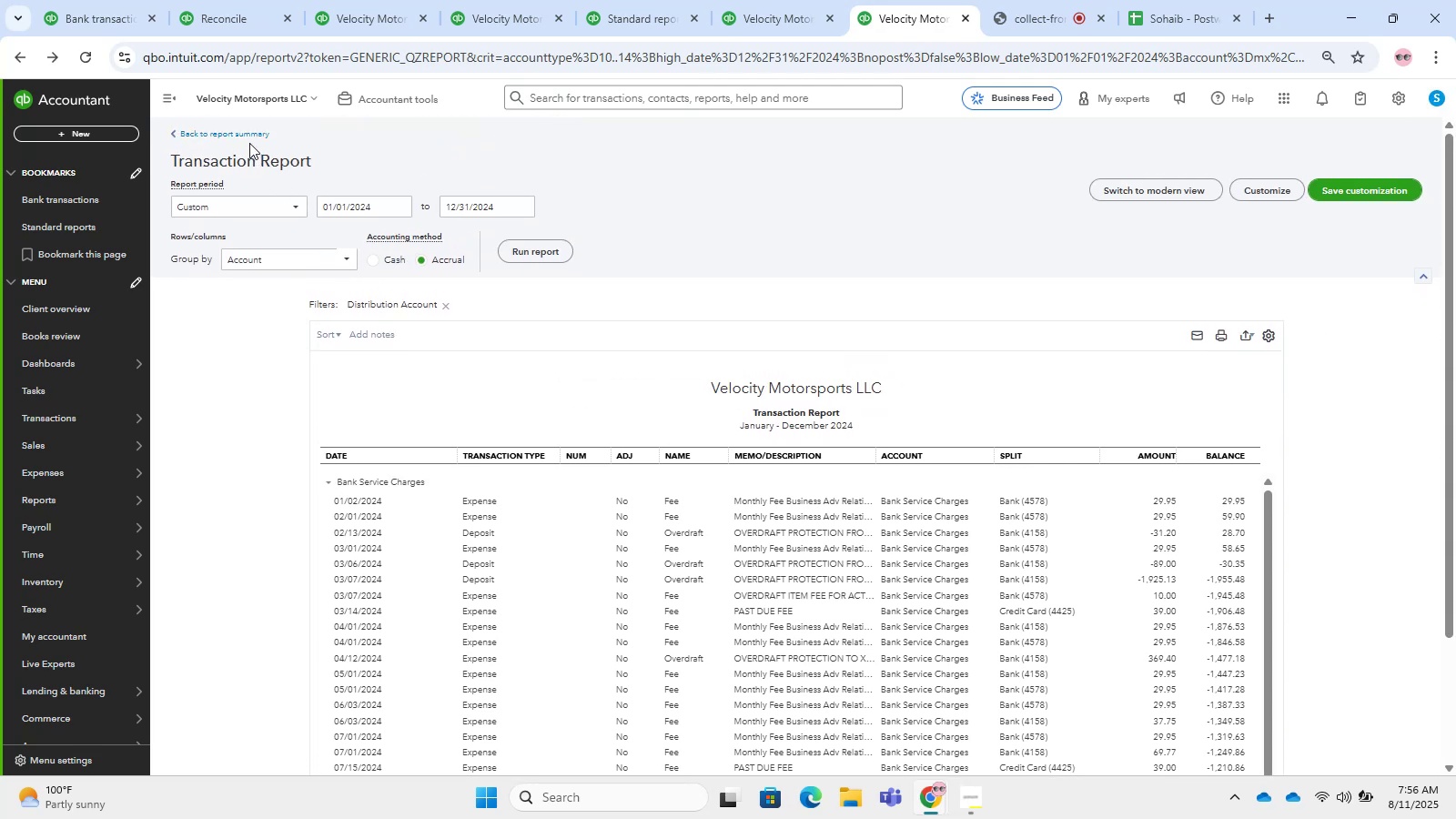 
left_click([236, 133])
 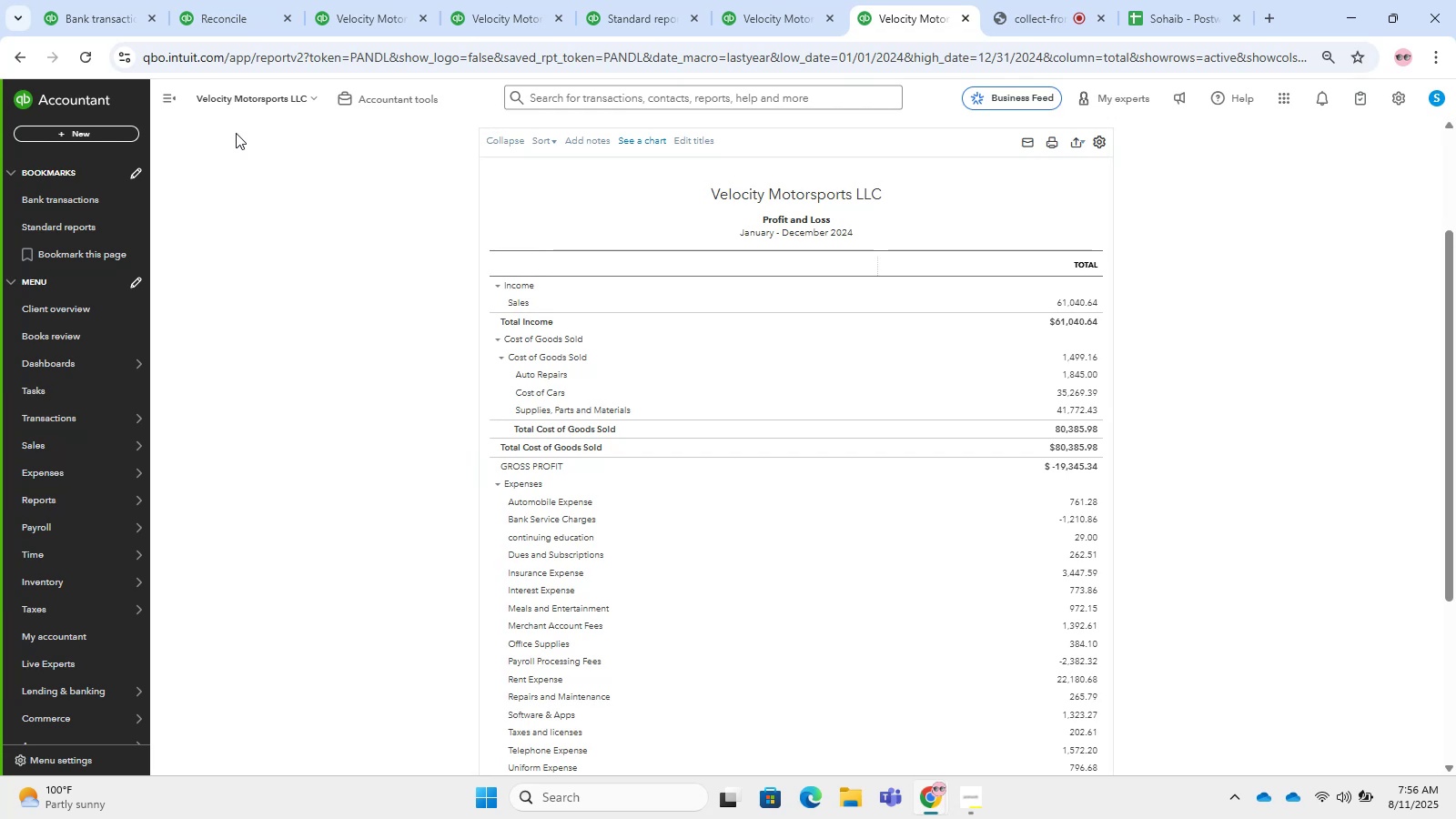 
wait(7.22)
 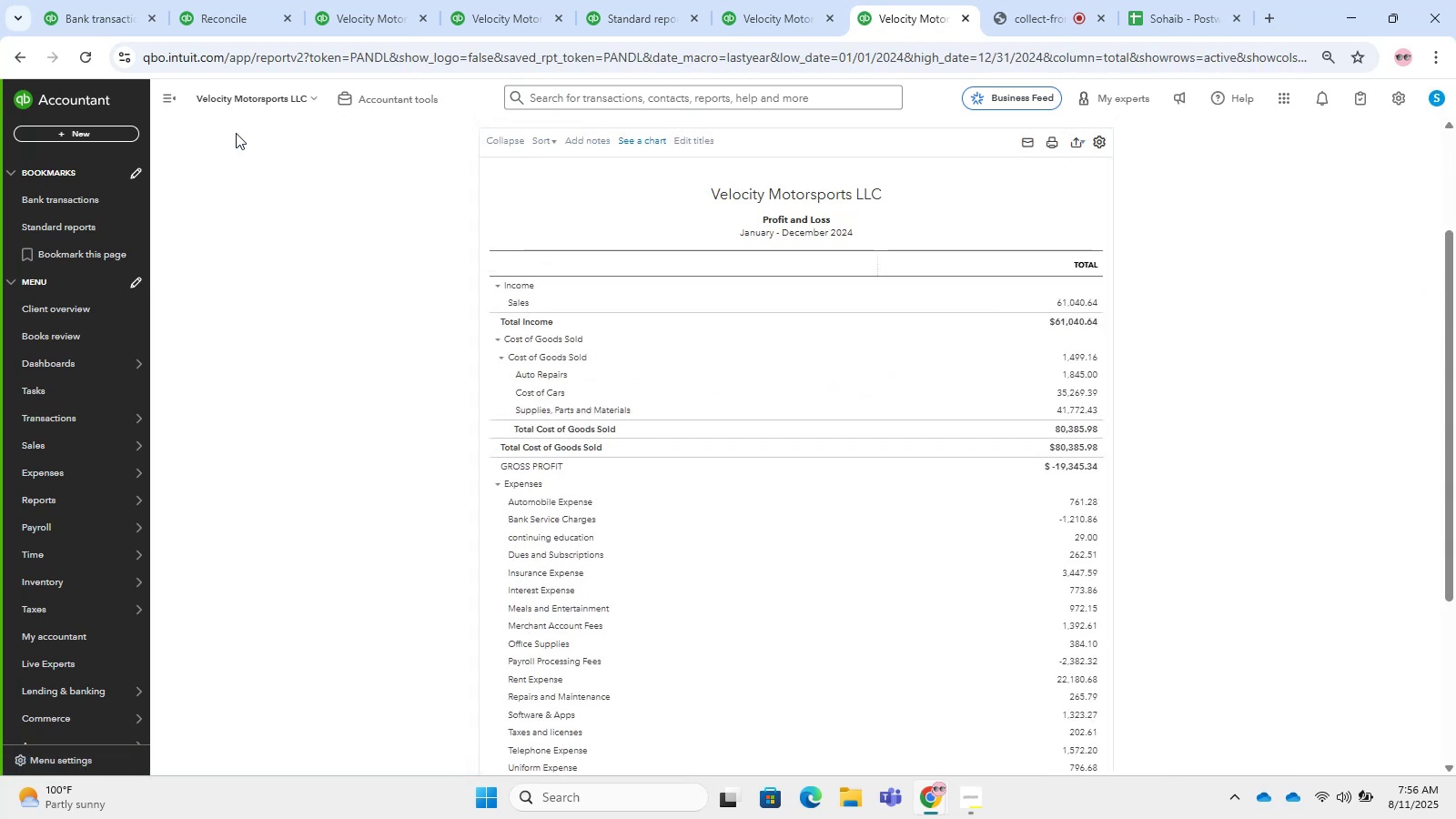 
left_click([177, 96])
 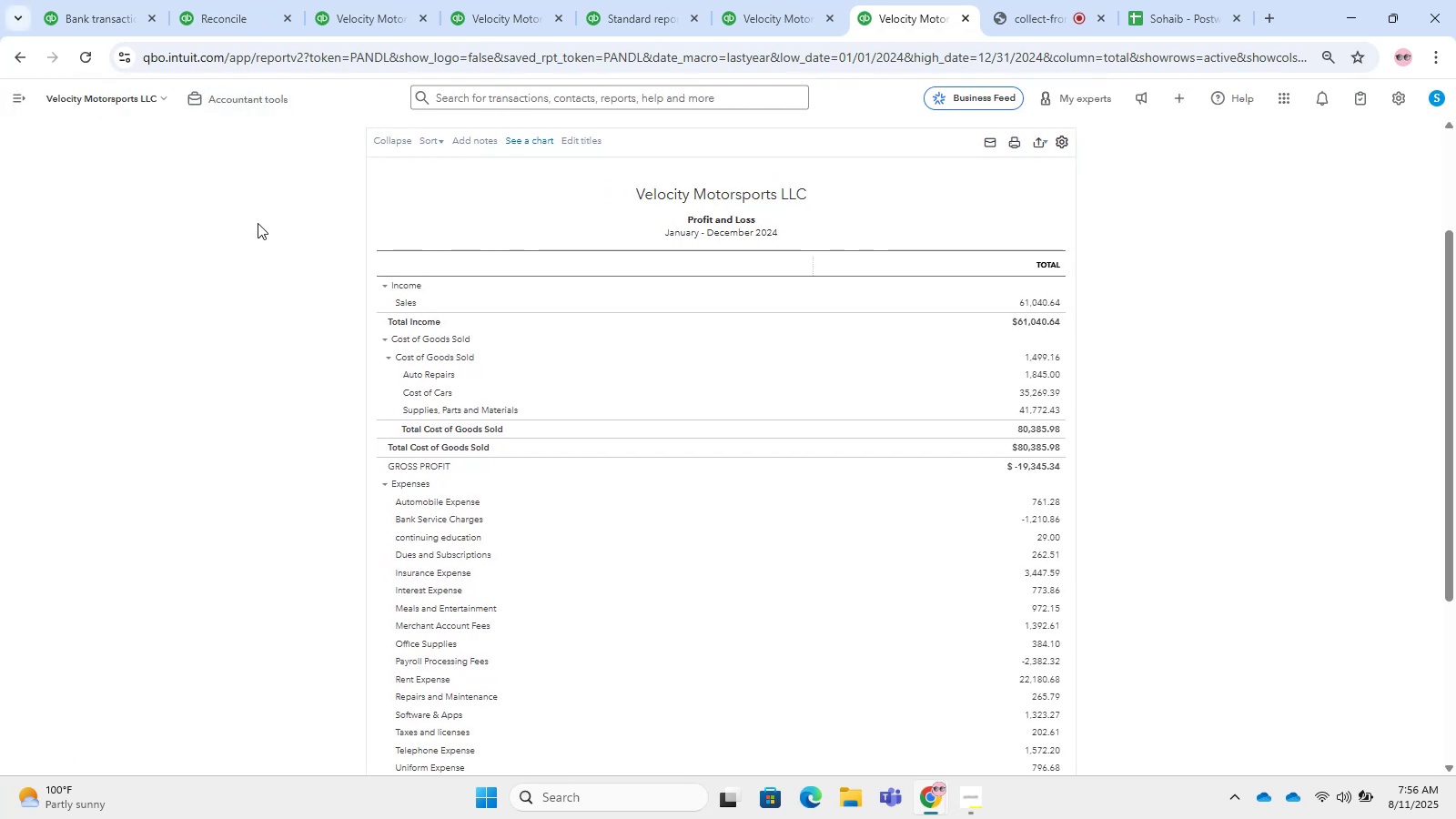 
left_click([258, 223])
 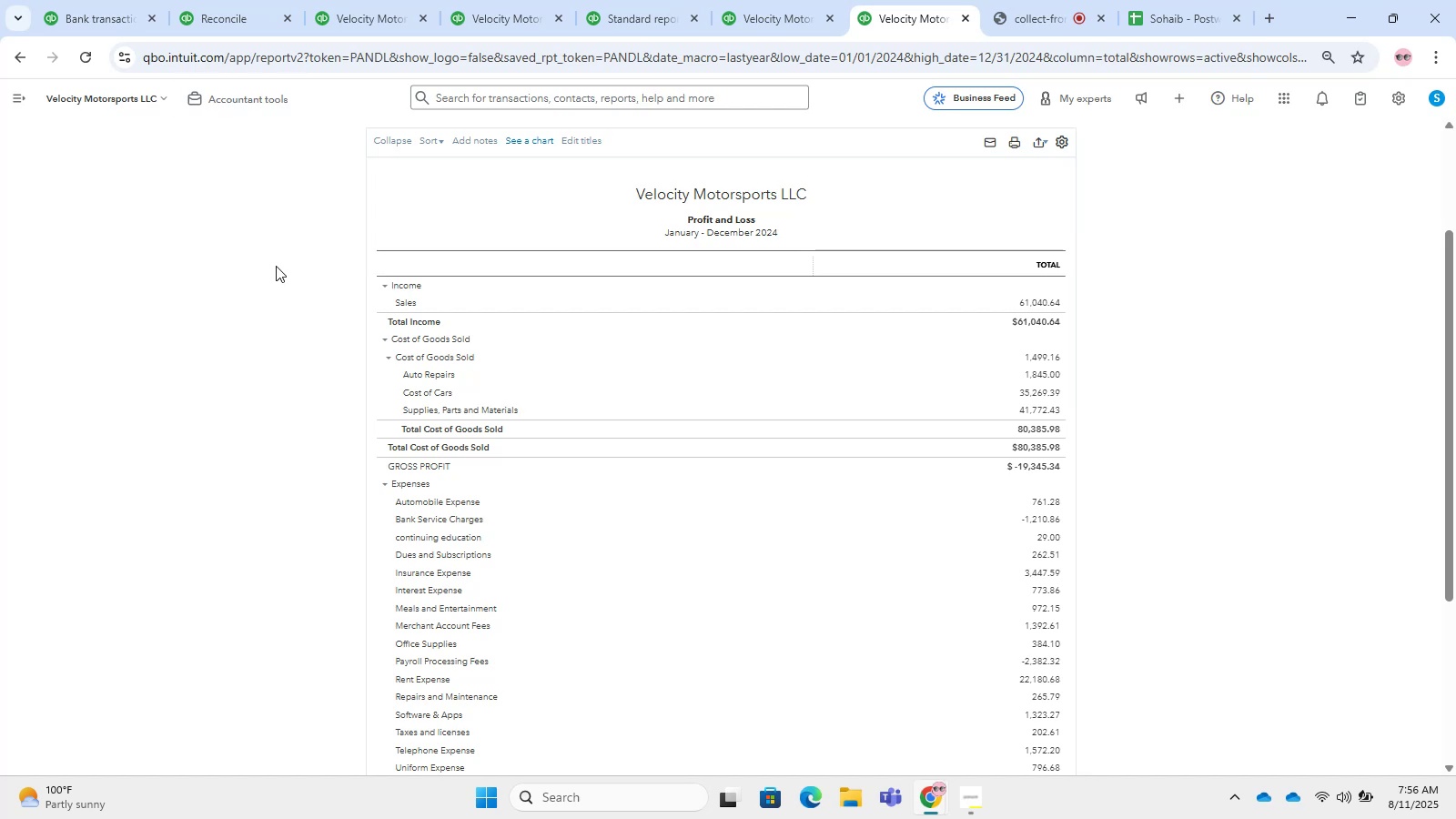 
wait(17.1)
 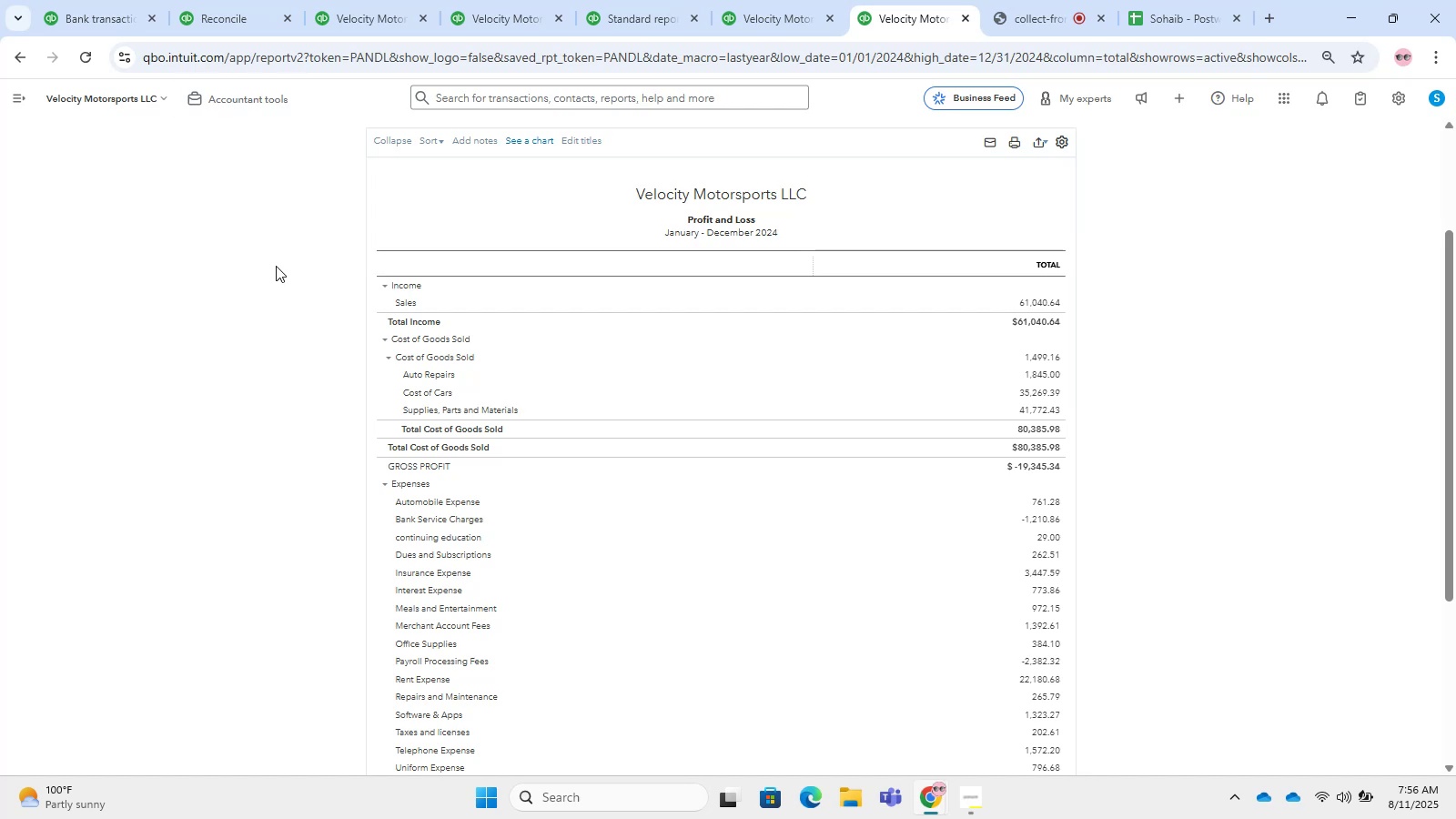 
scroll: coordinate [597, 235], scroll_direction: down, amount: 4.0
 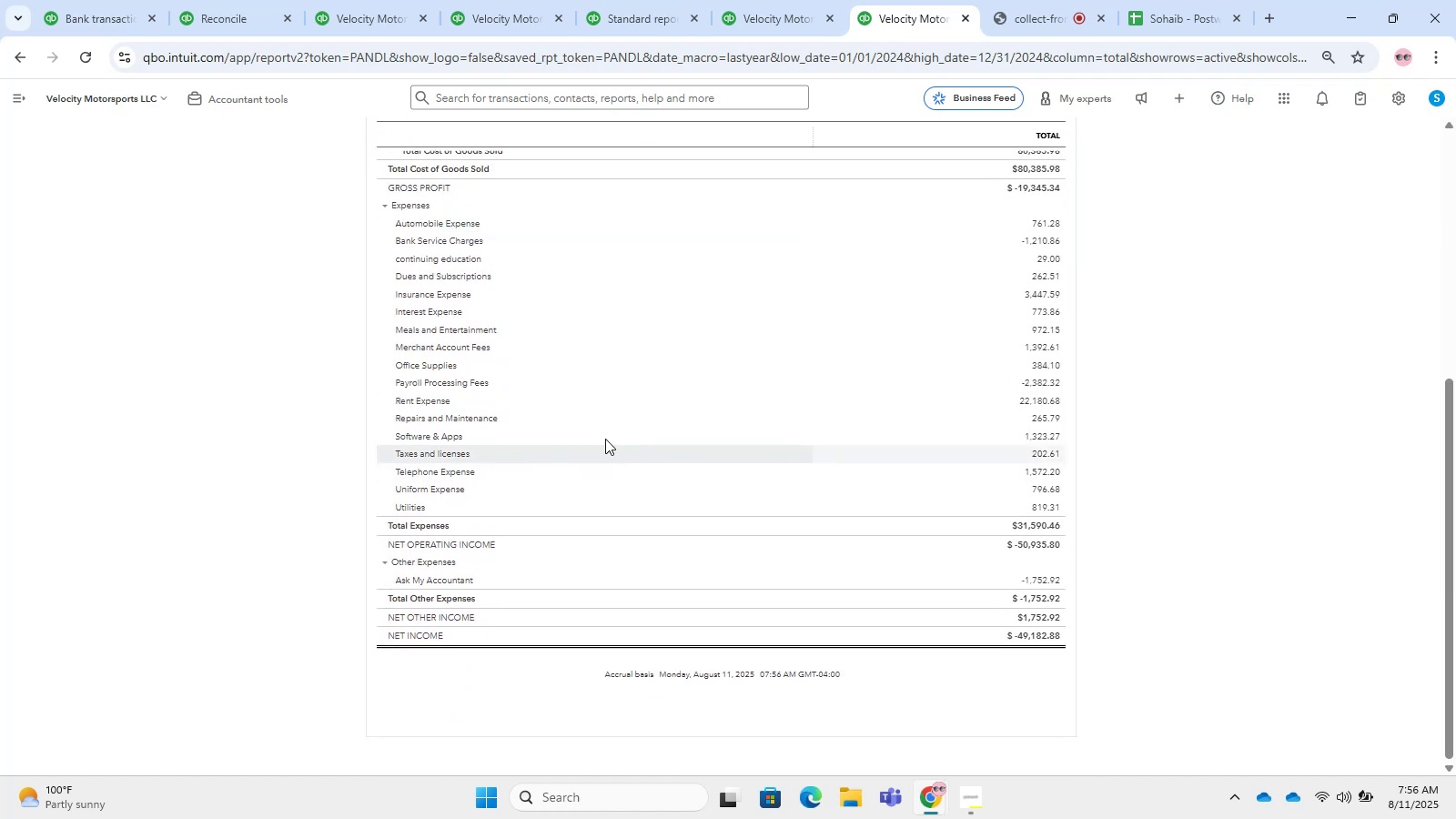 
scroll: coordinate [545, 365], scroll_direction: up, amount: 1.0
 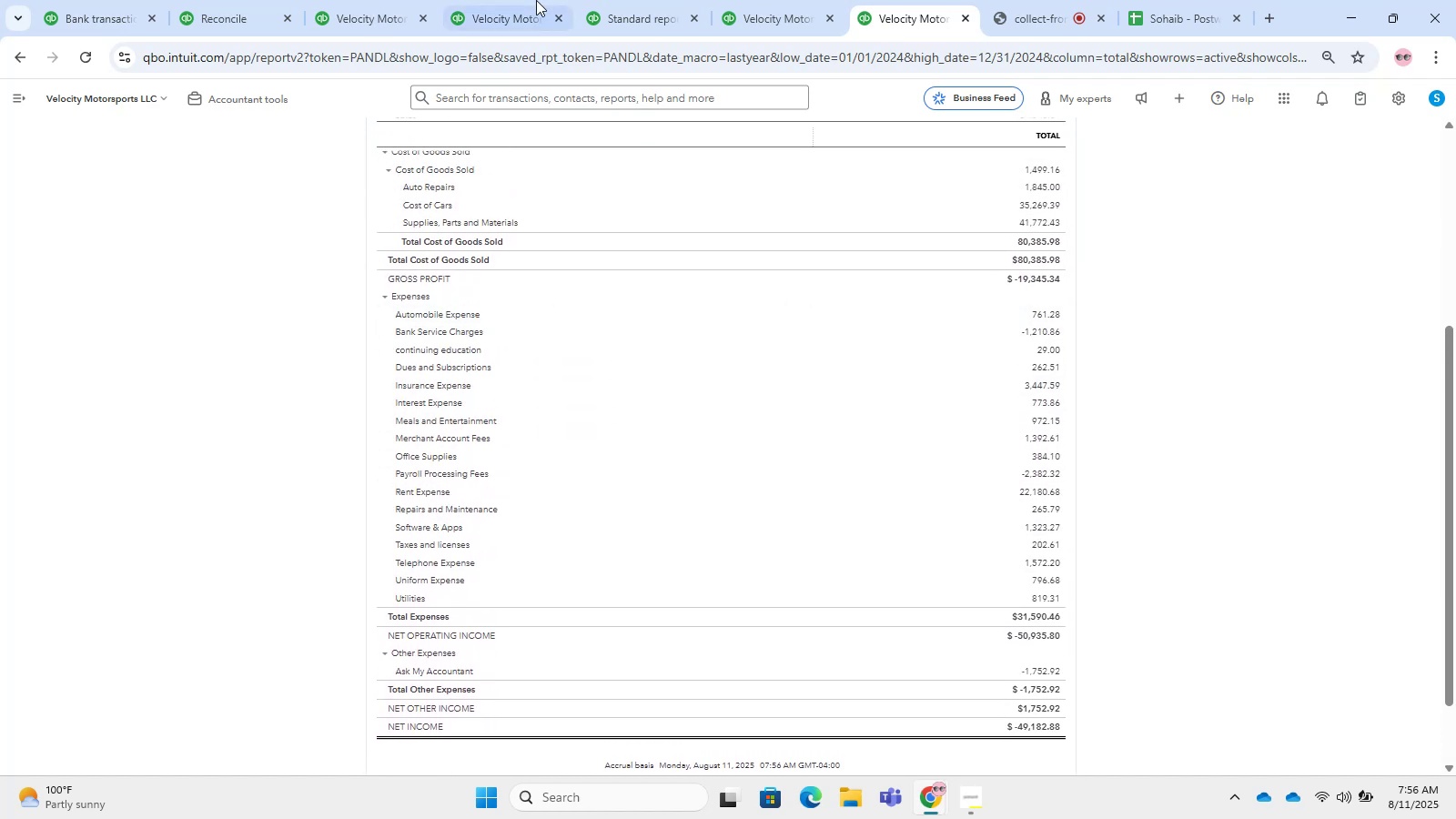 
left_click([330, 0])
 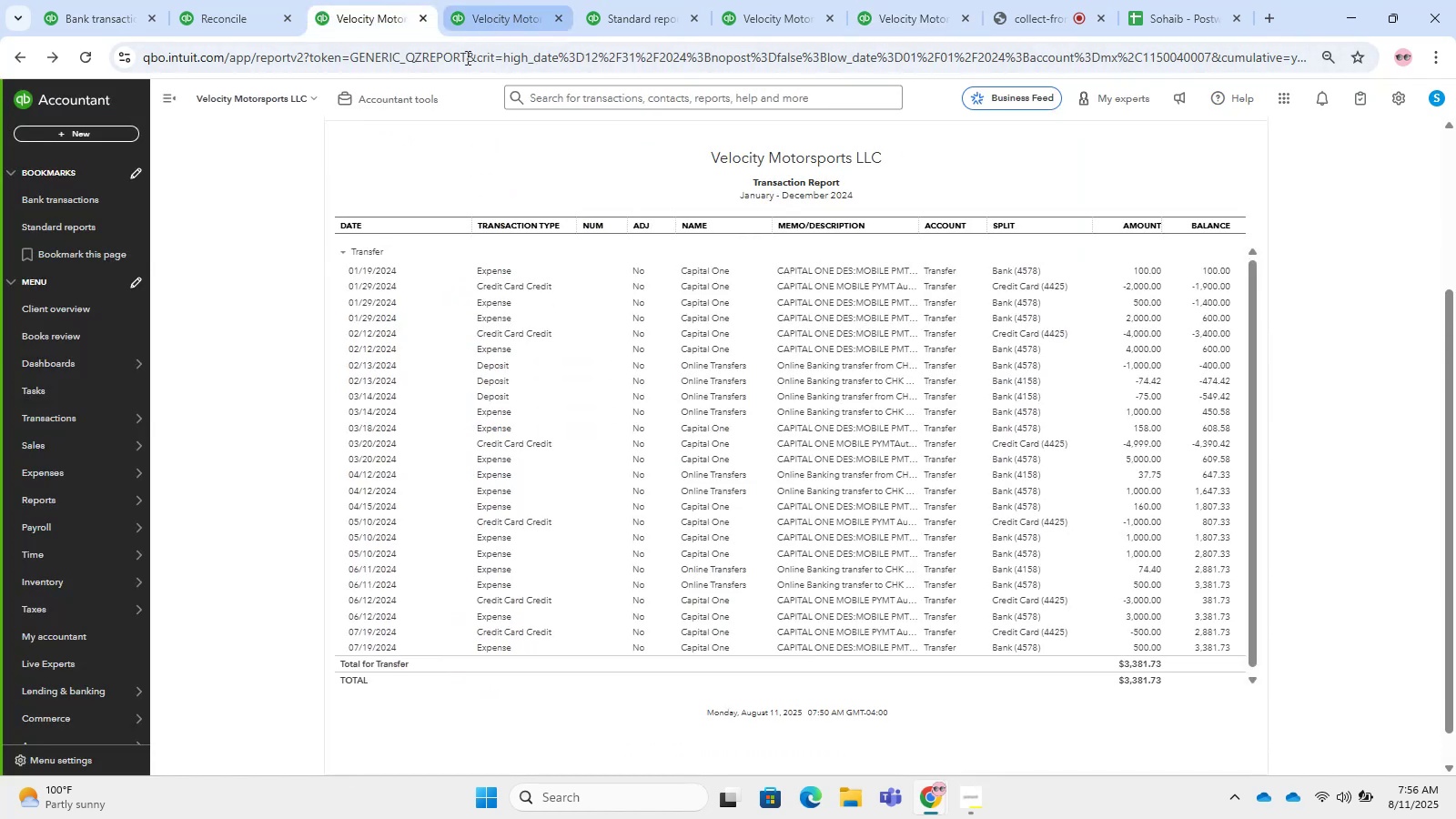 
scroll: coordinate [321, 248], scroll_direction: up, amount: 5.0
 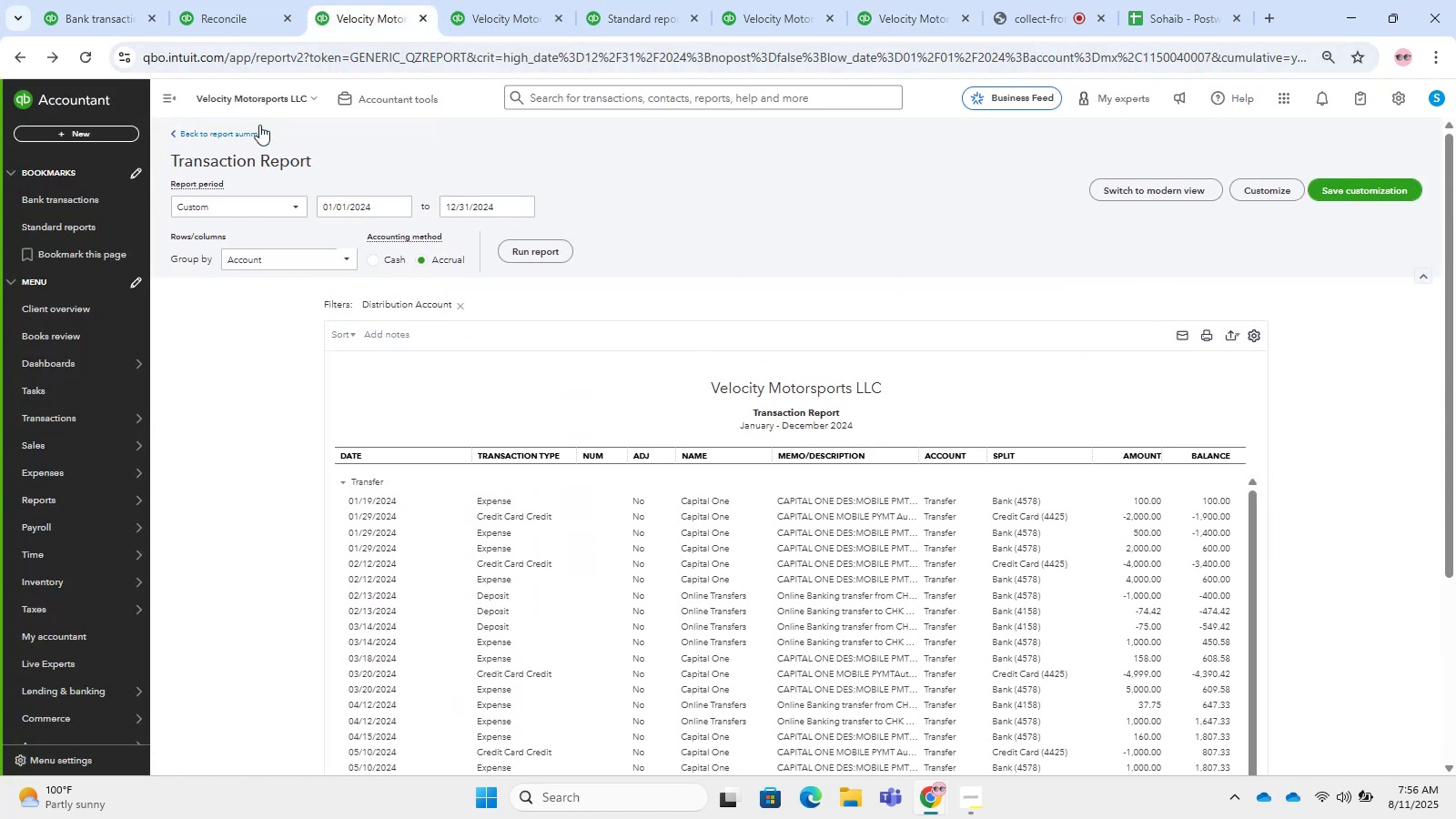 
left_click_drag(start_coordinate=[541, 0], to_coordinate=[537, 0])
 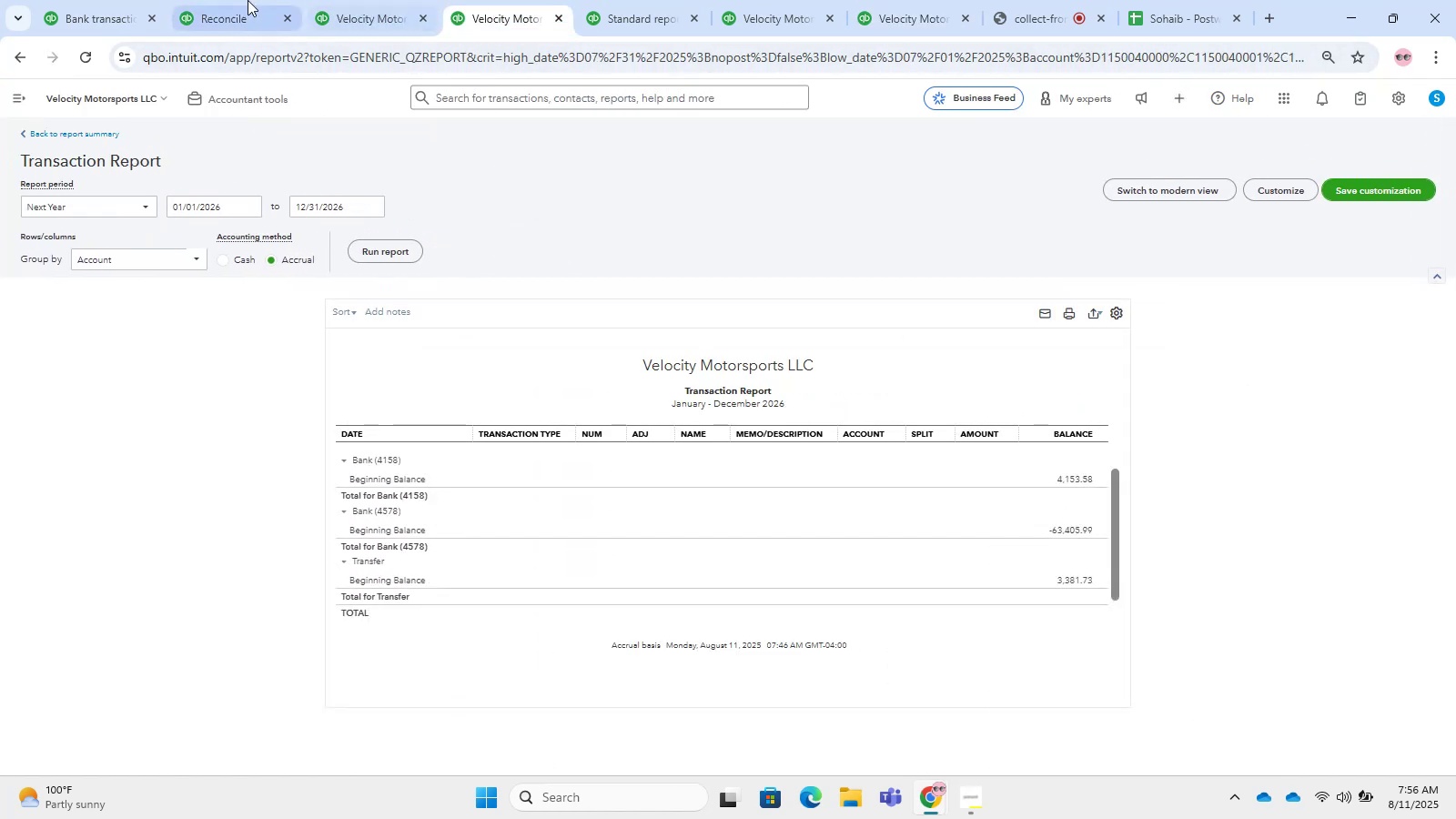 
double_click([248, 0])
 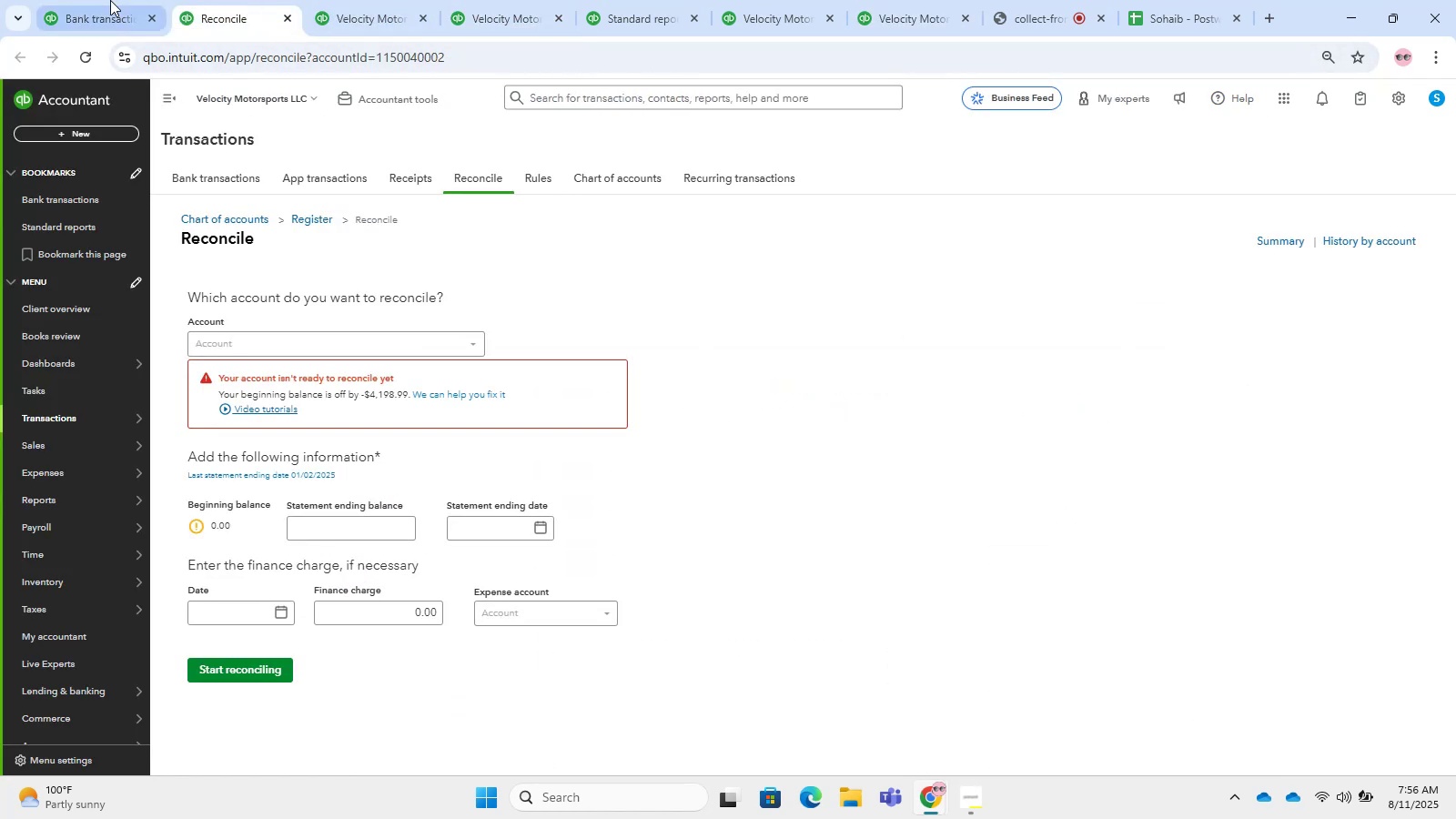 
triple_click([110, 0])
 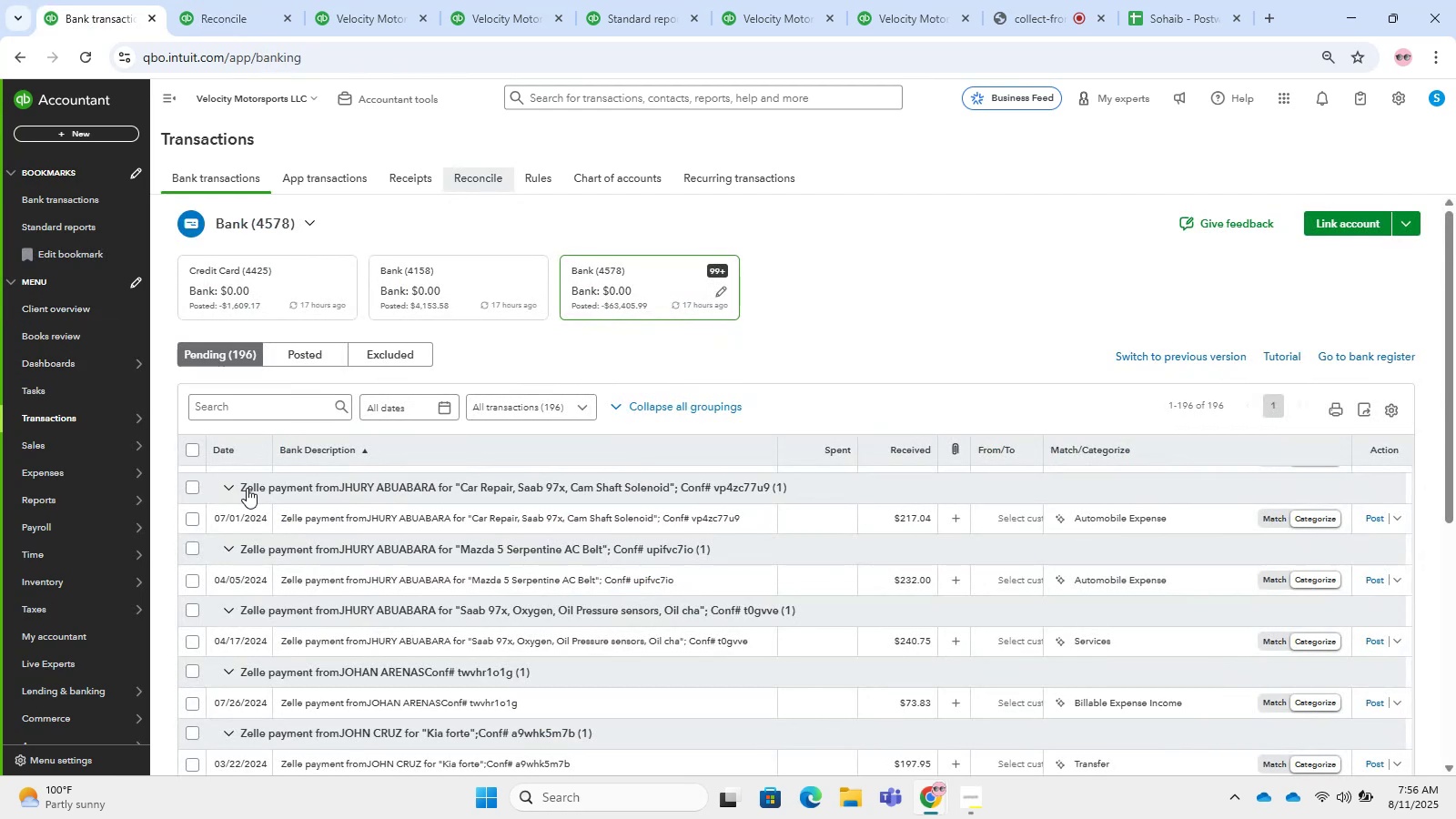 
scroll: coordinate [1077, 571], scroll_direction: up, amount: 73.0
 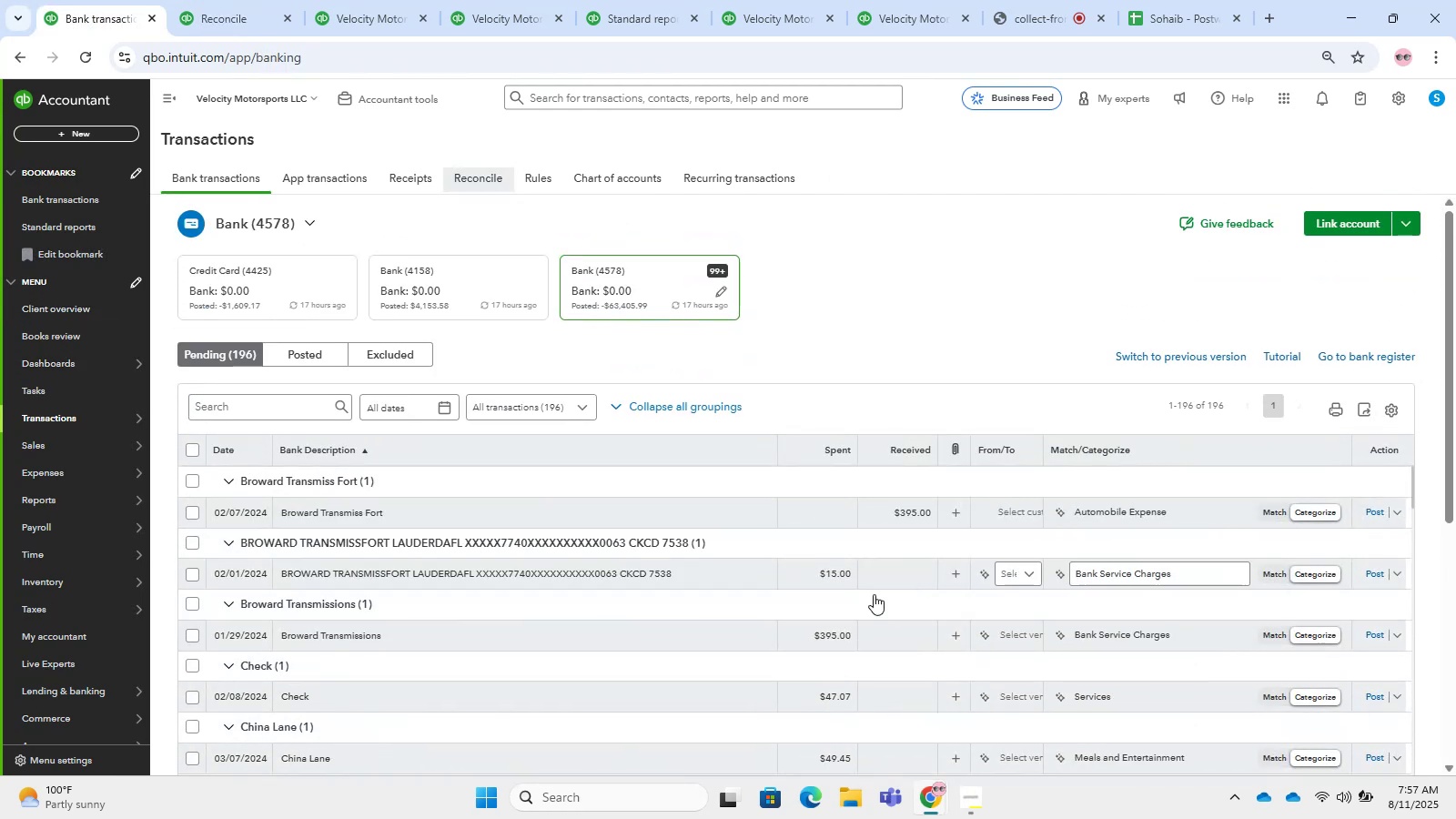 
left_click([558, 518])
 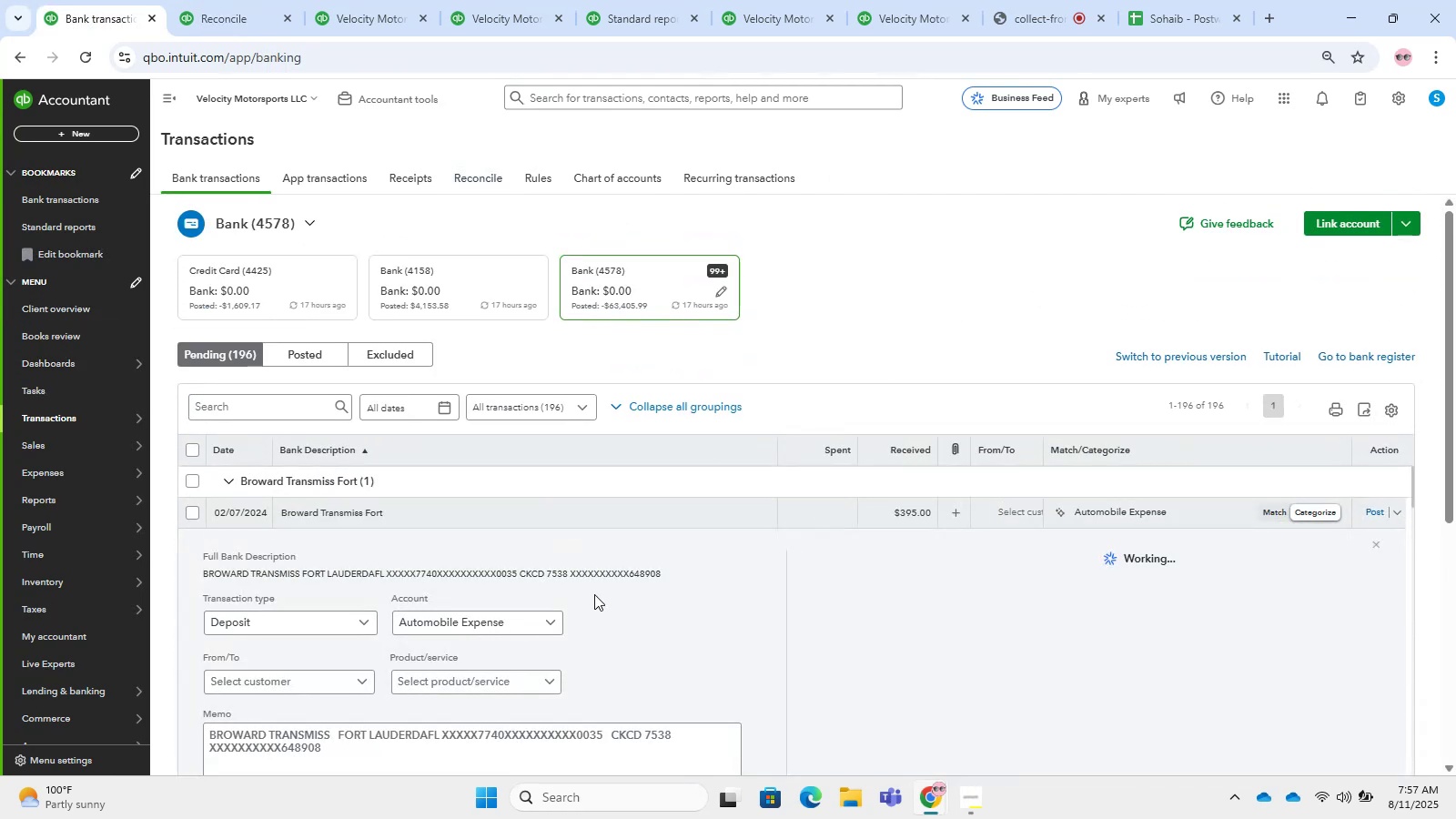 
left_click([554, 509])
 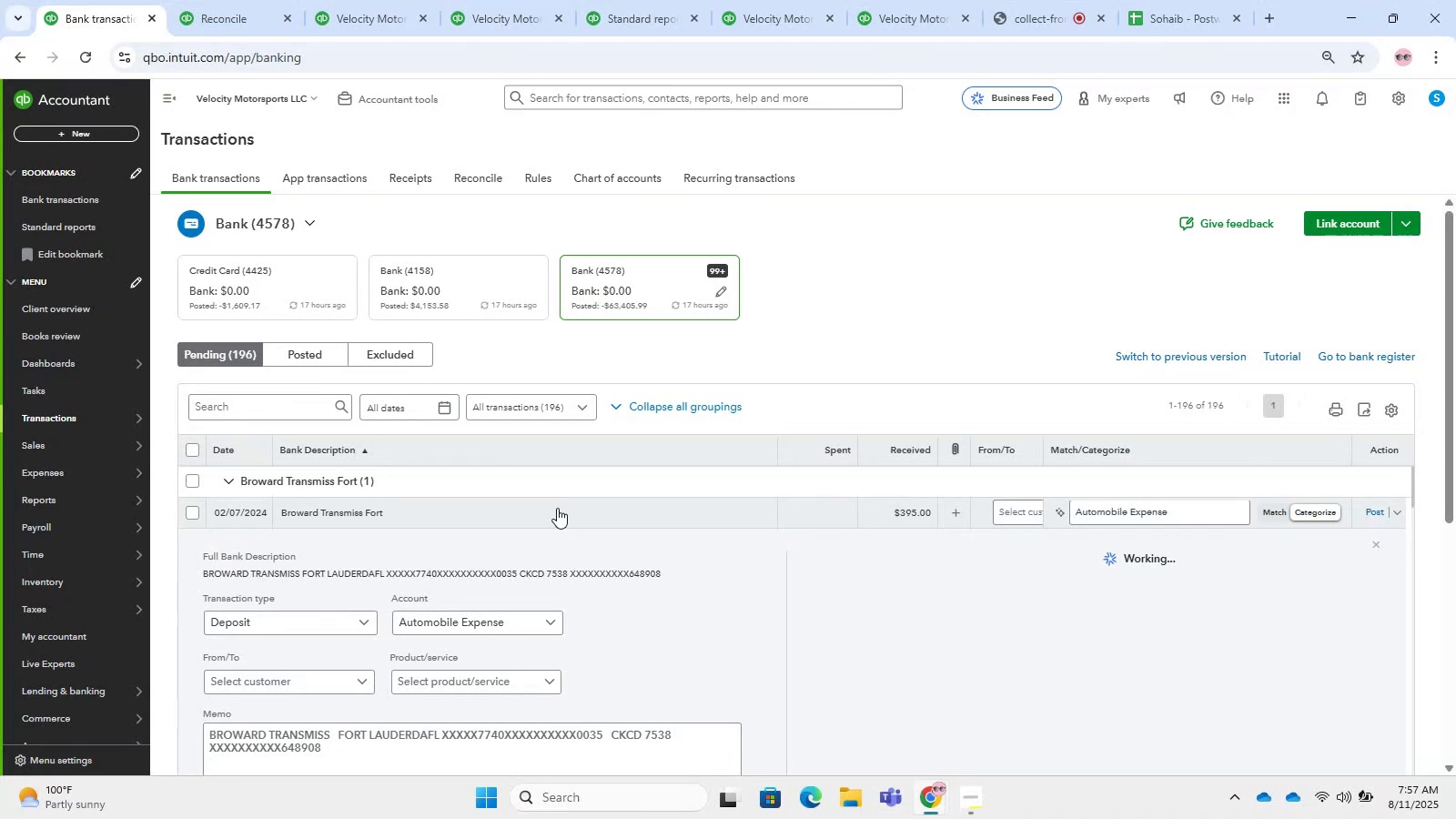 
left_click([560, 511])
 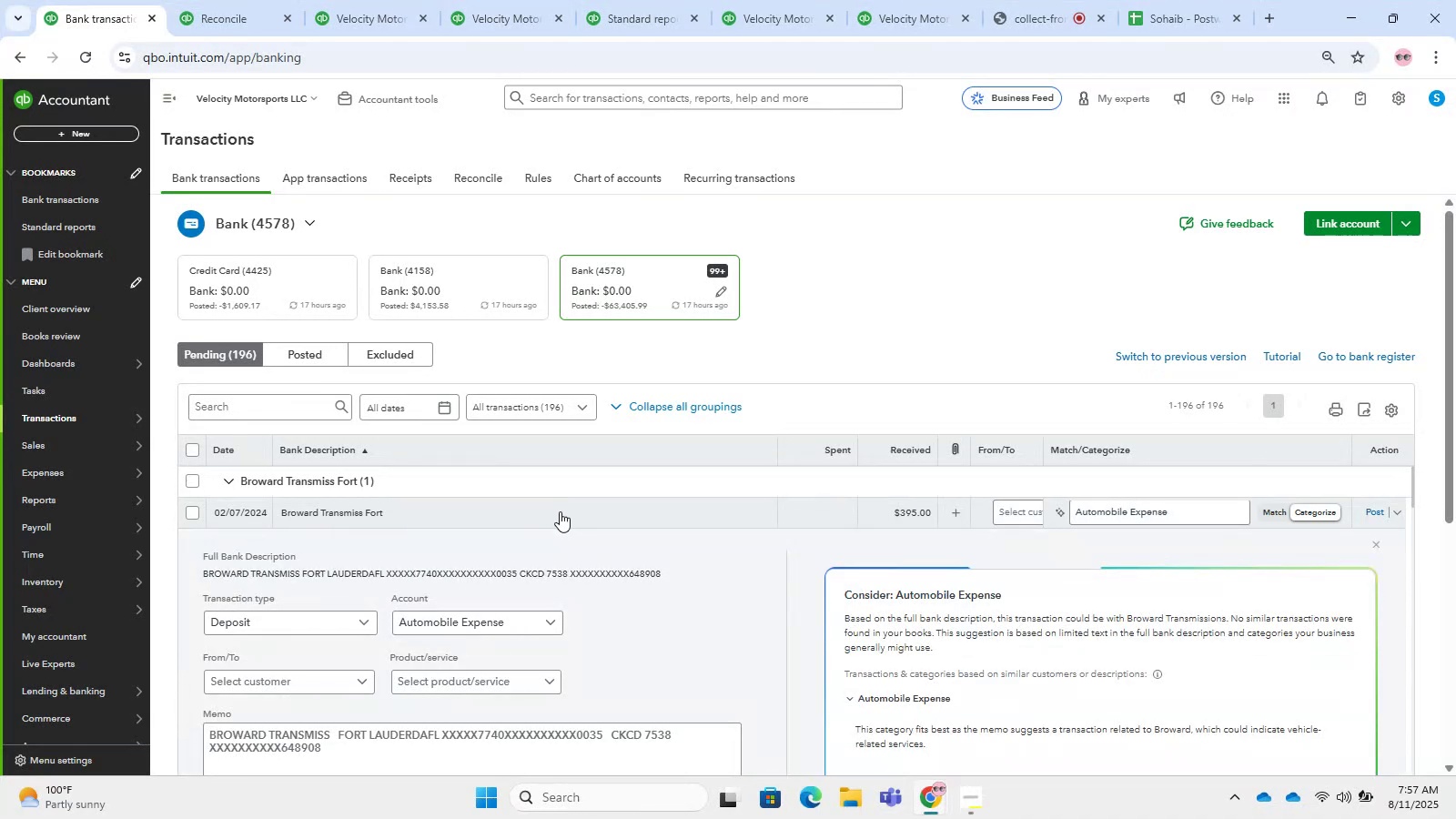 
left_click([560, 511])
 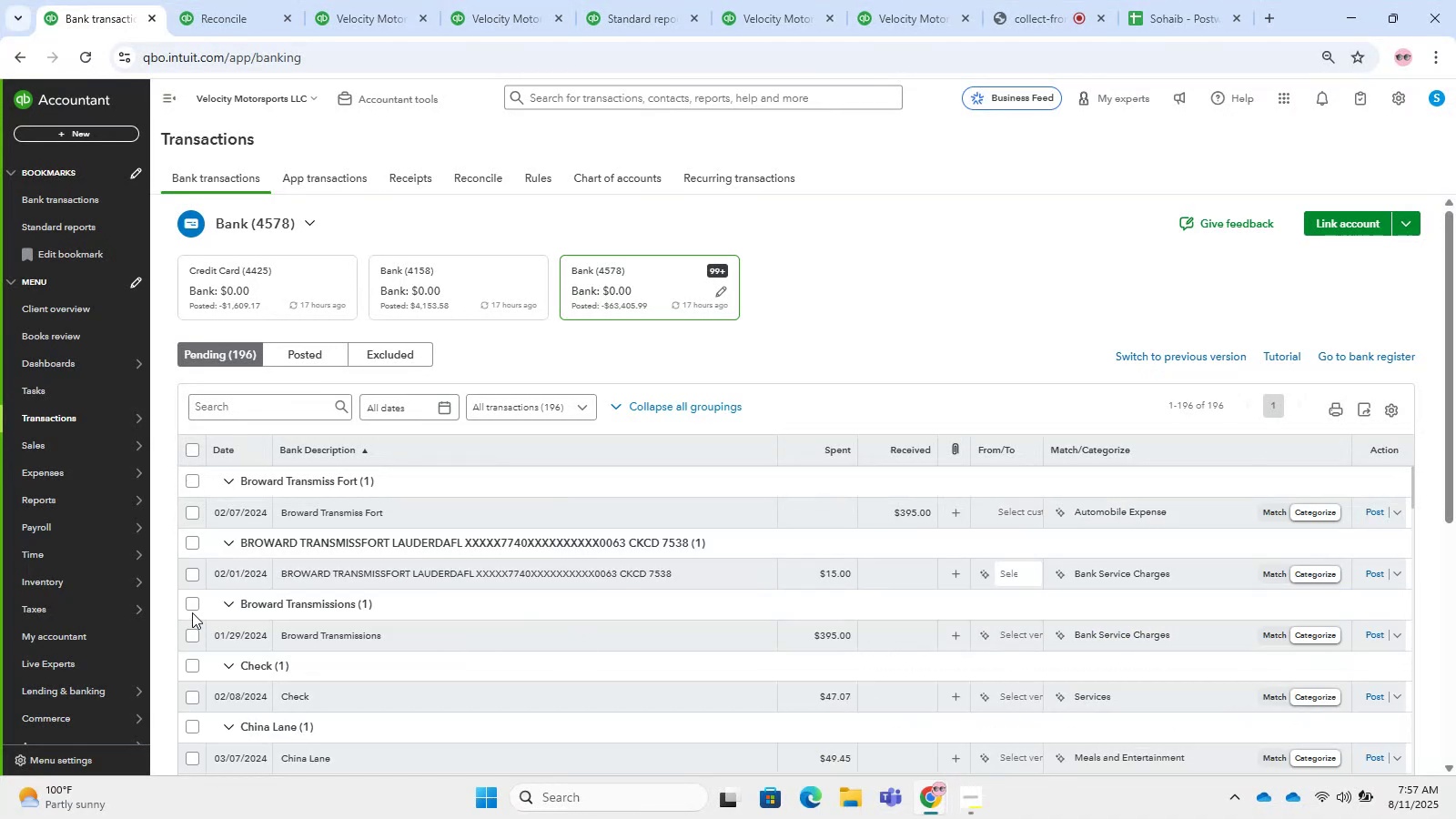 
left_click([187, 608])
 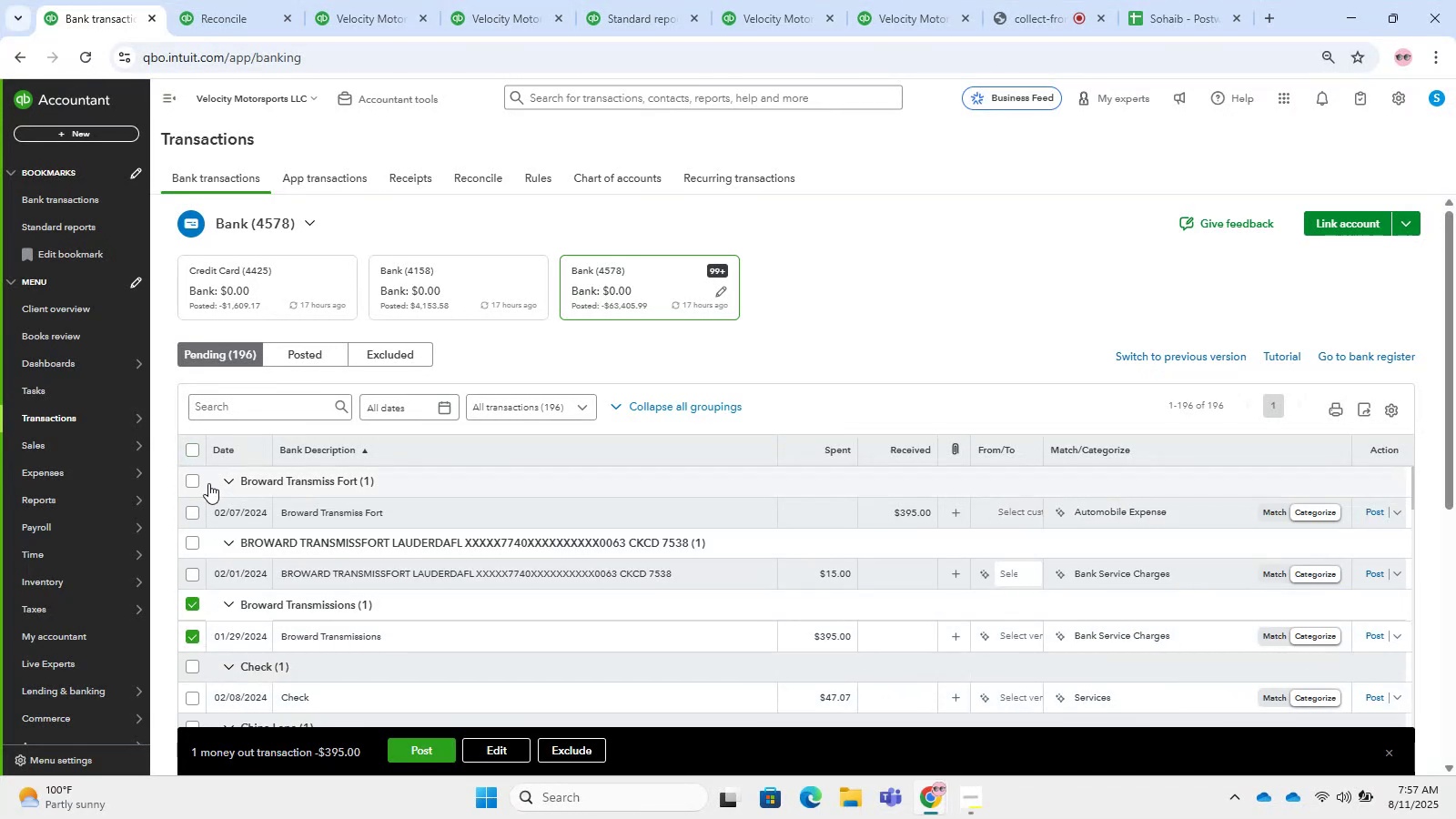 
left_click([197, 480])
 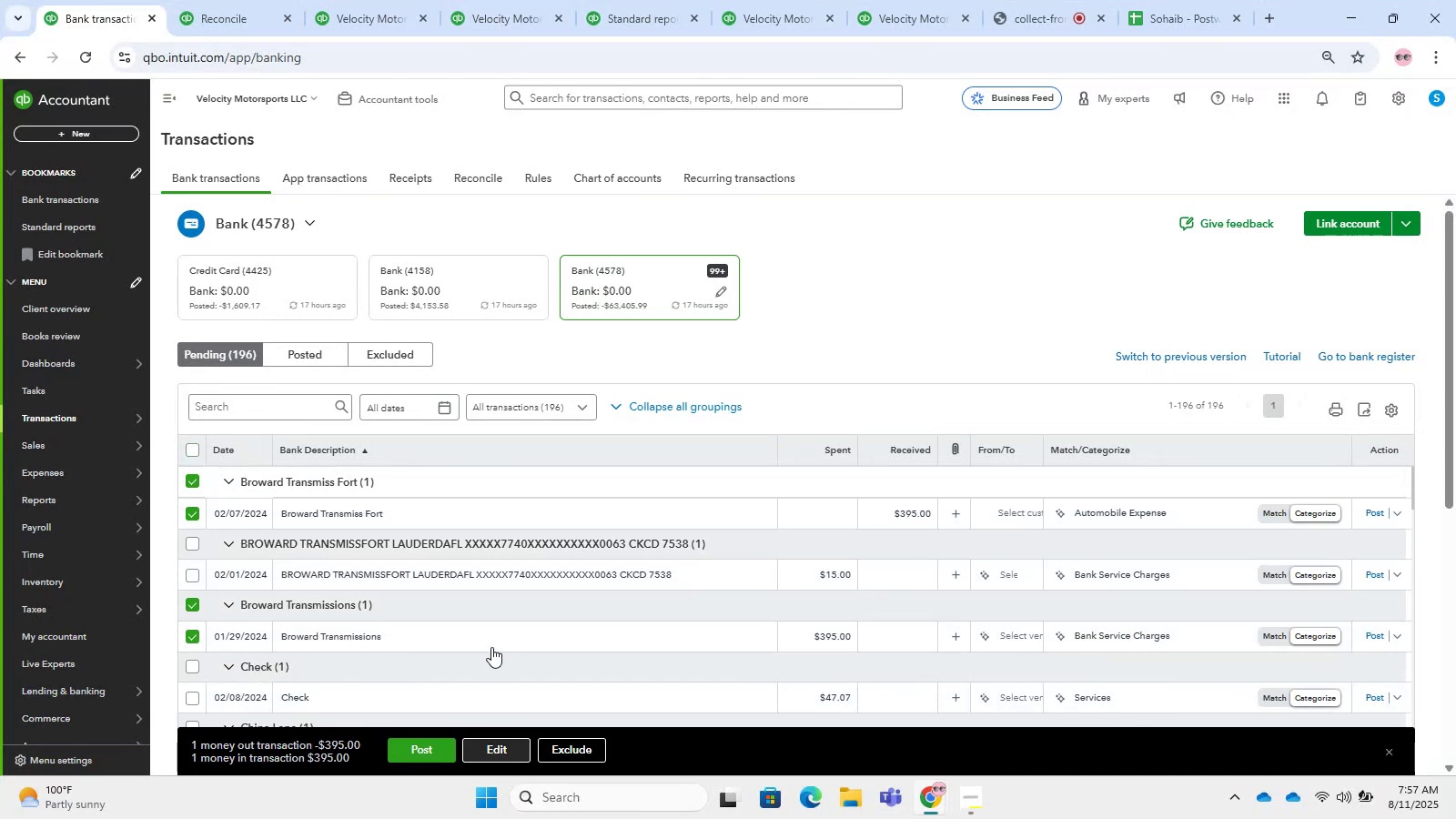 
left_click([602, 435])
 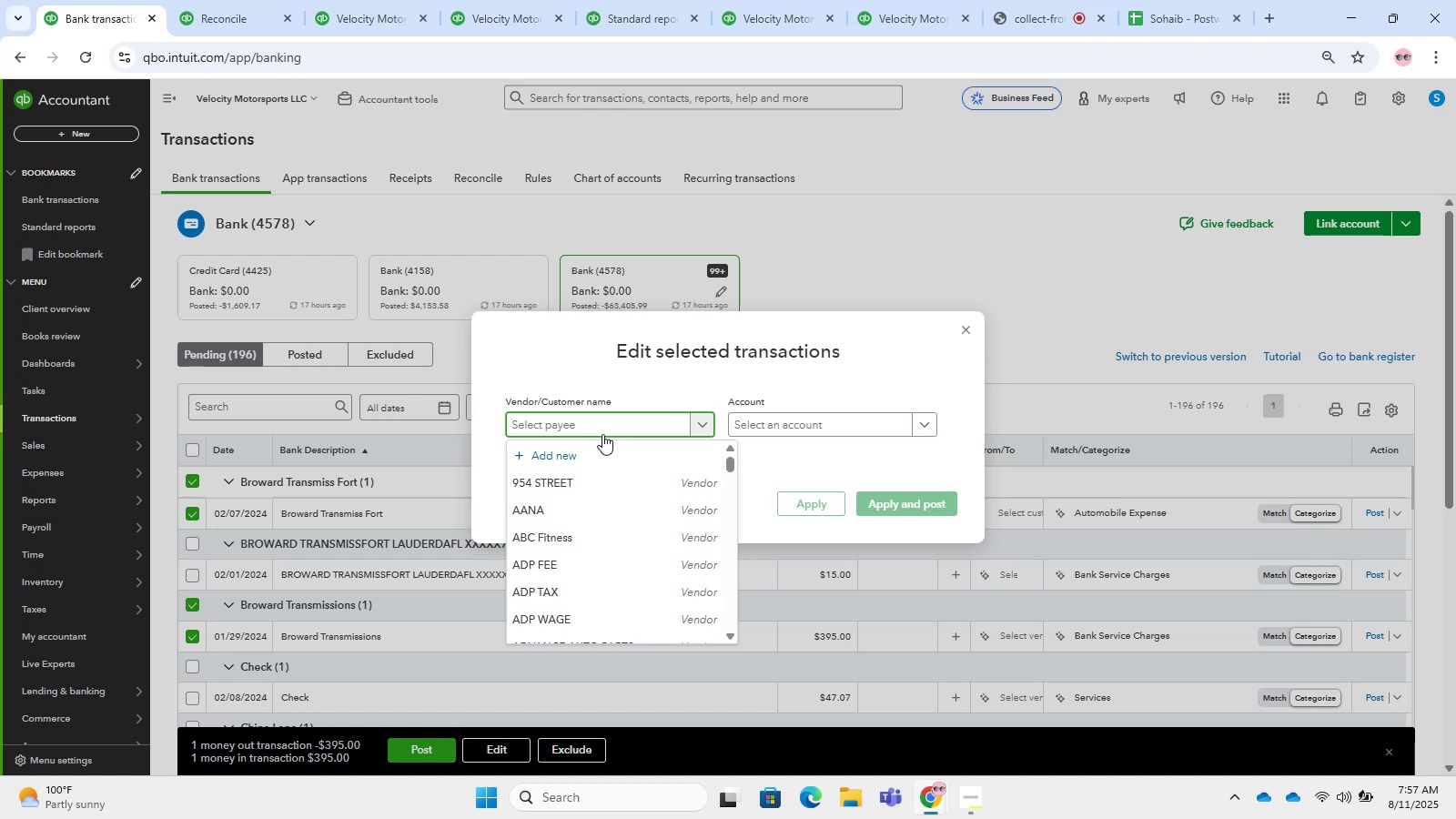 
type(broward)
 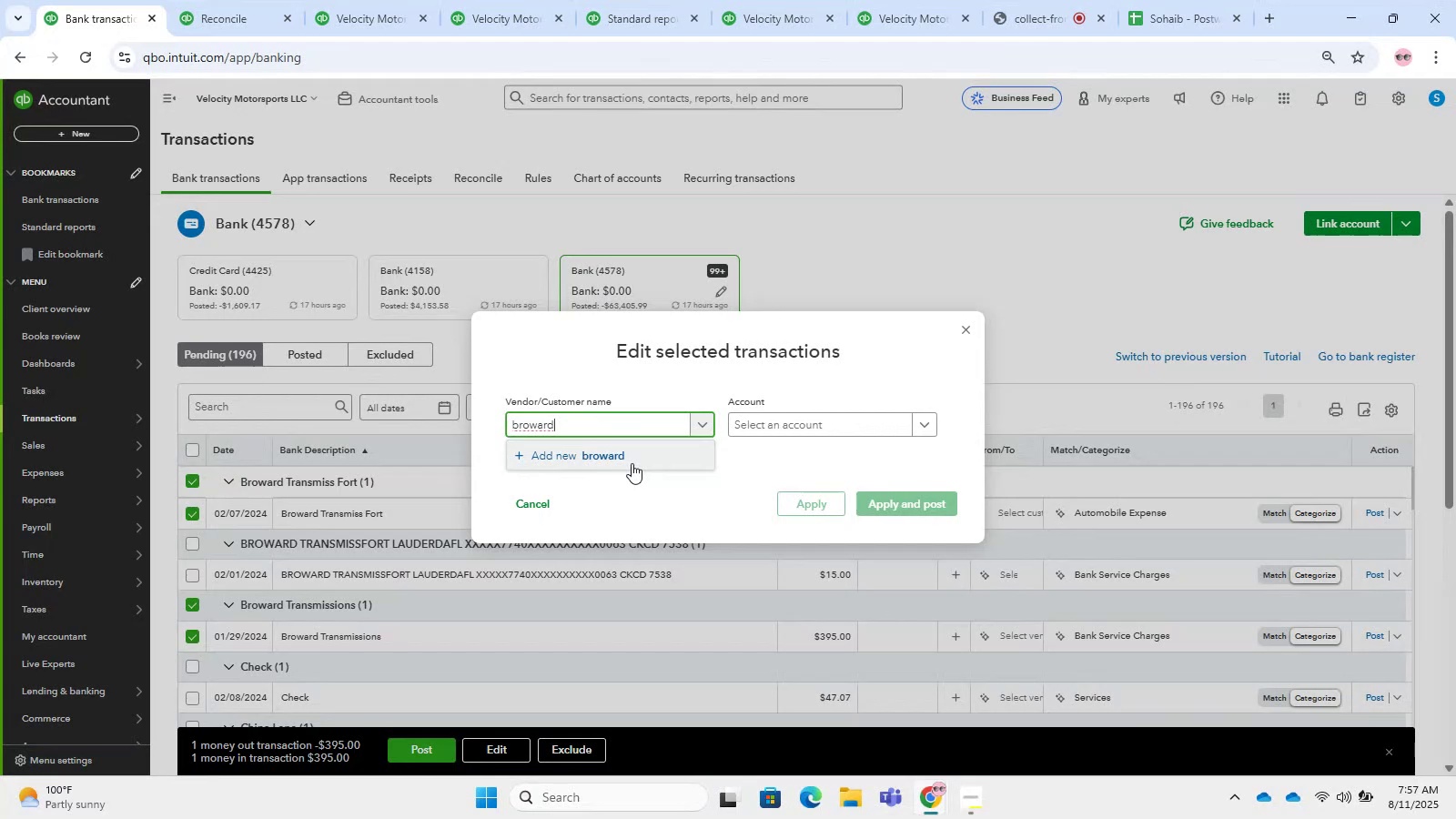 
wait(11.58)
 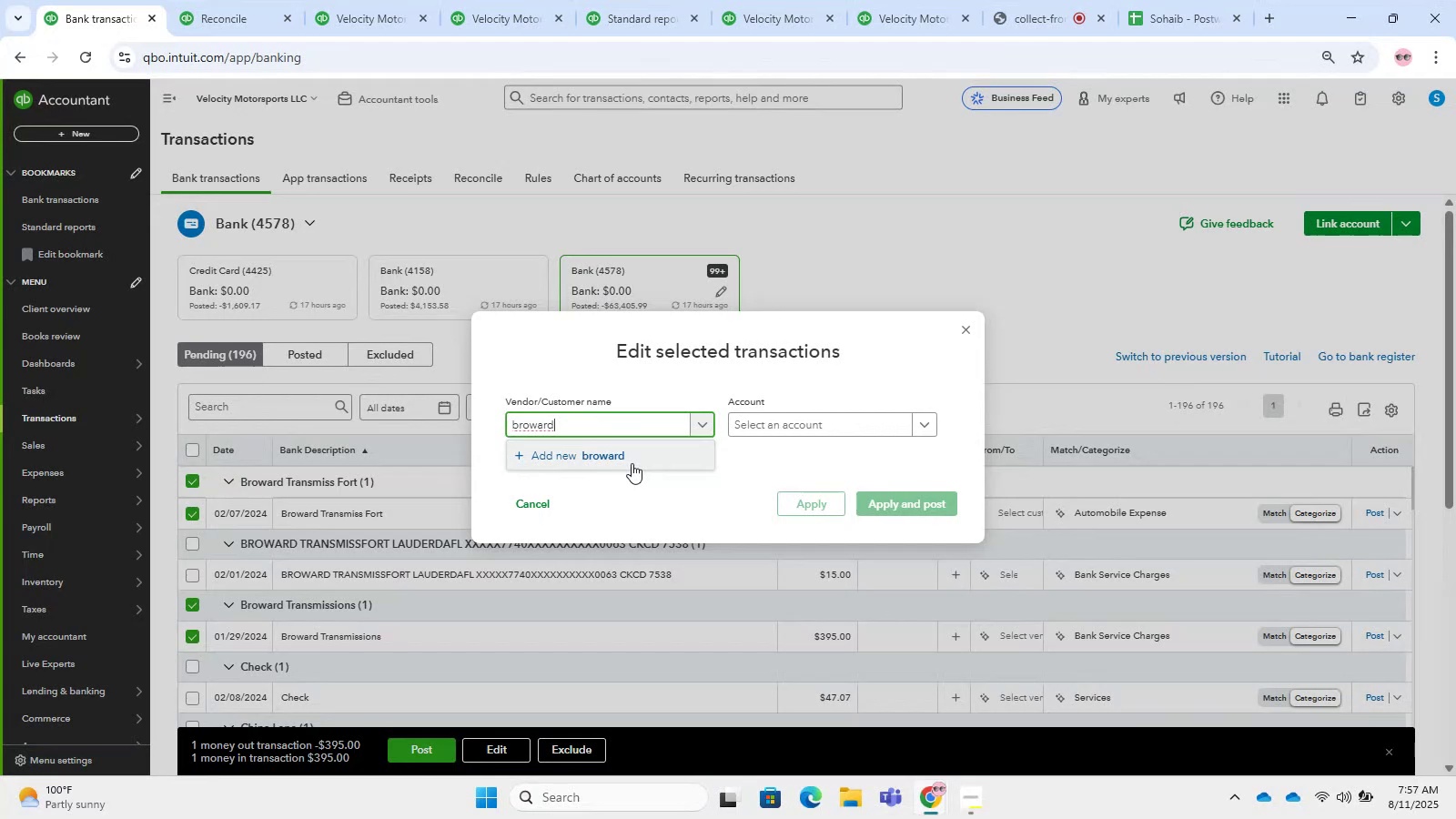 
key(Backspace)
 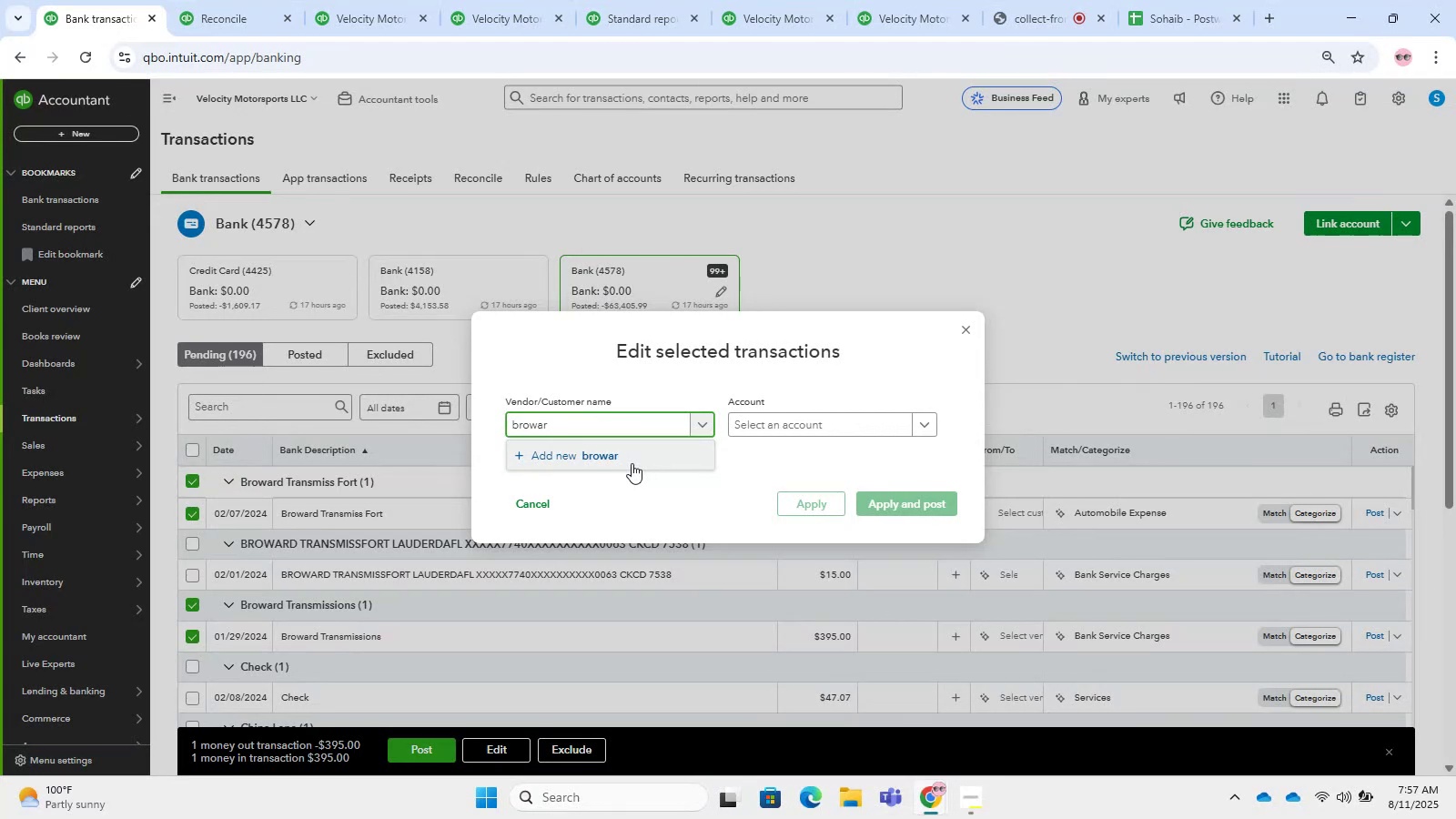 
key(Backspace)
 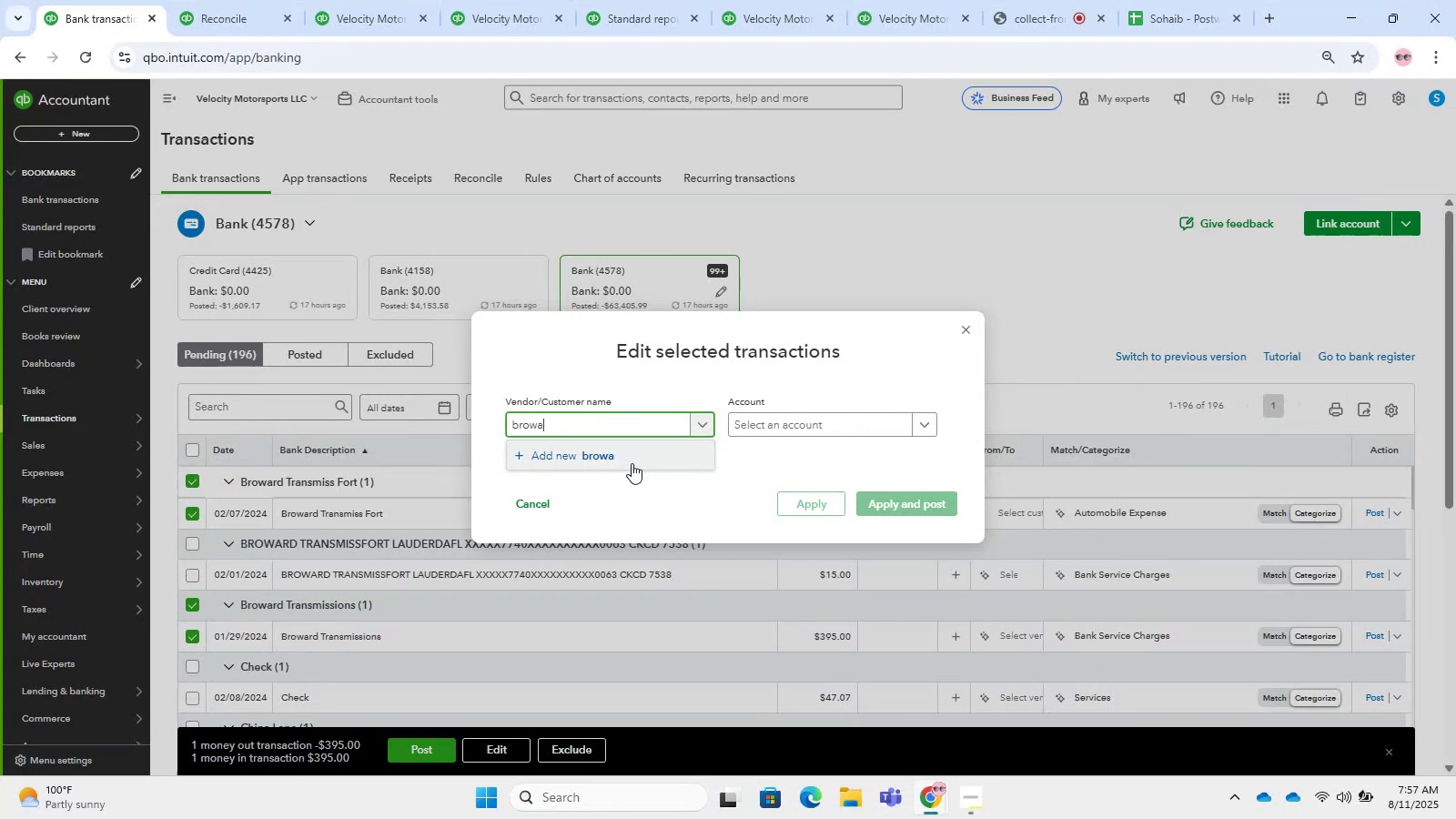 
key(Backspace)
 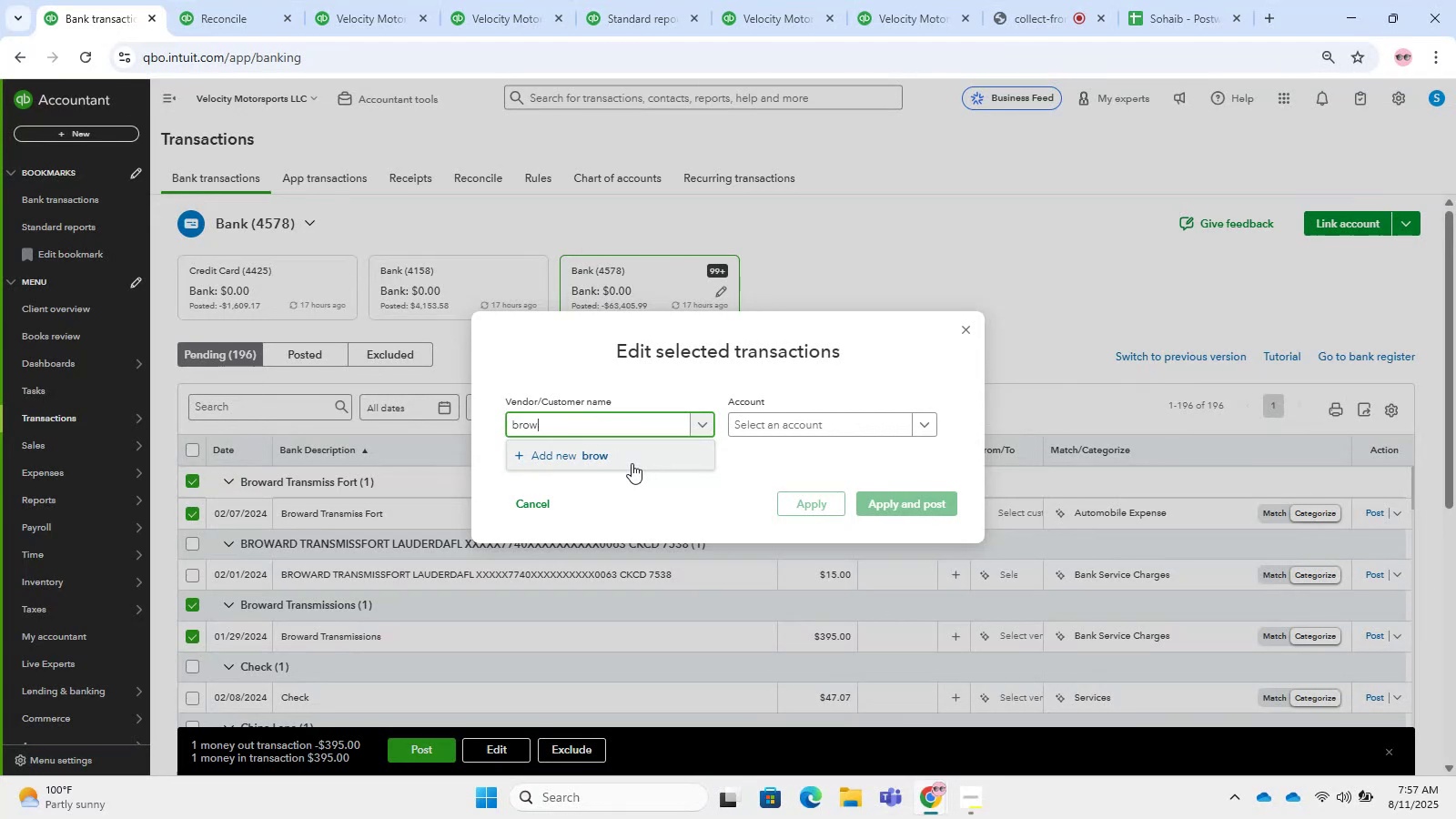 
key(Backspace)
 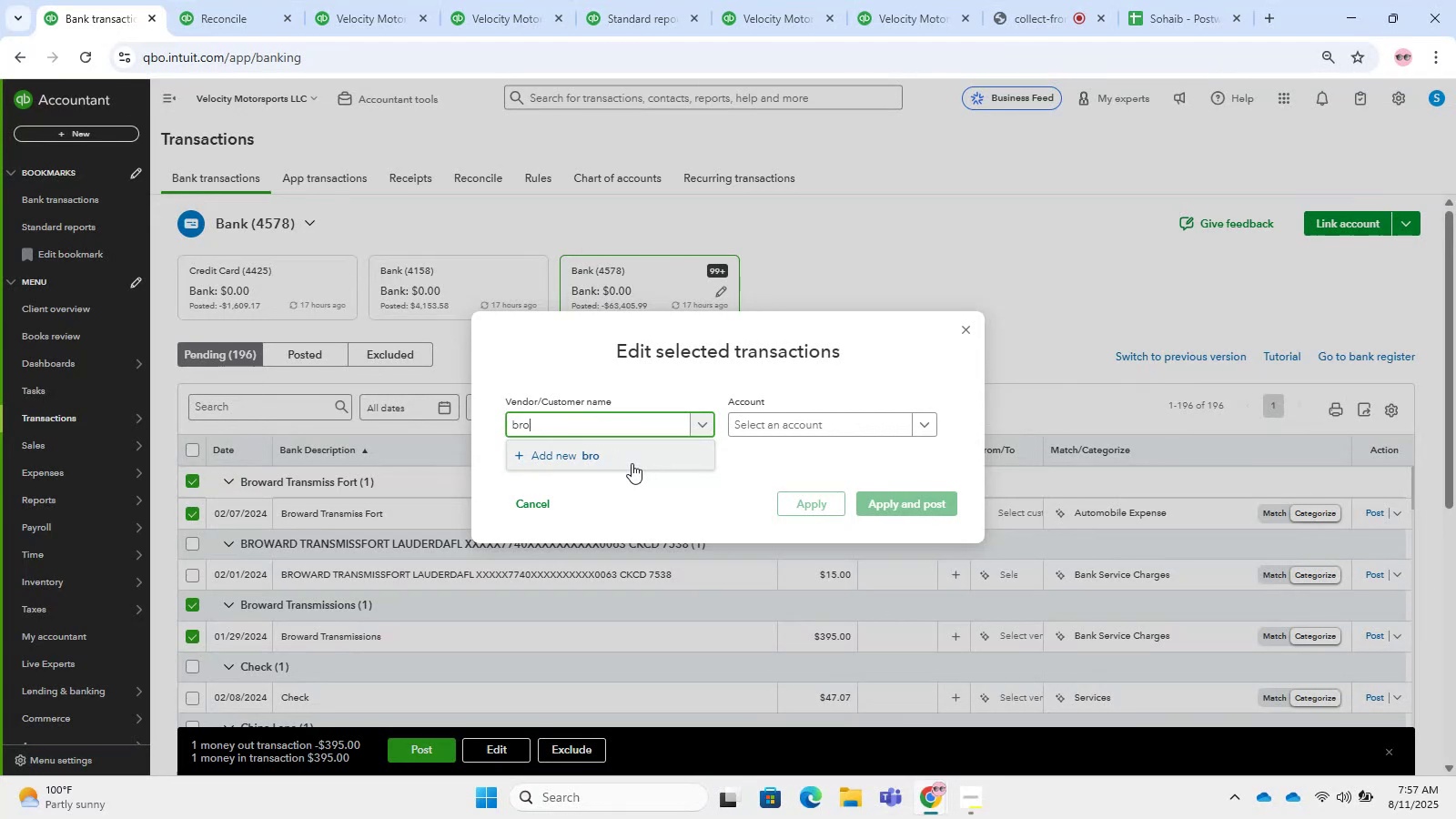 
key(Backspace)
 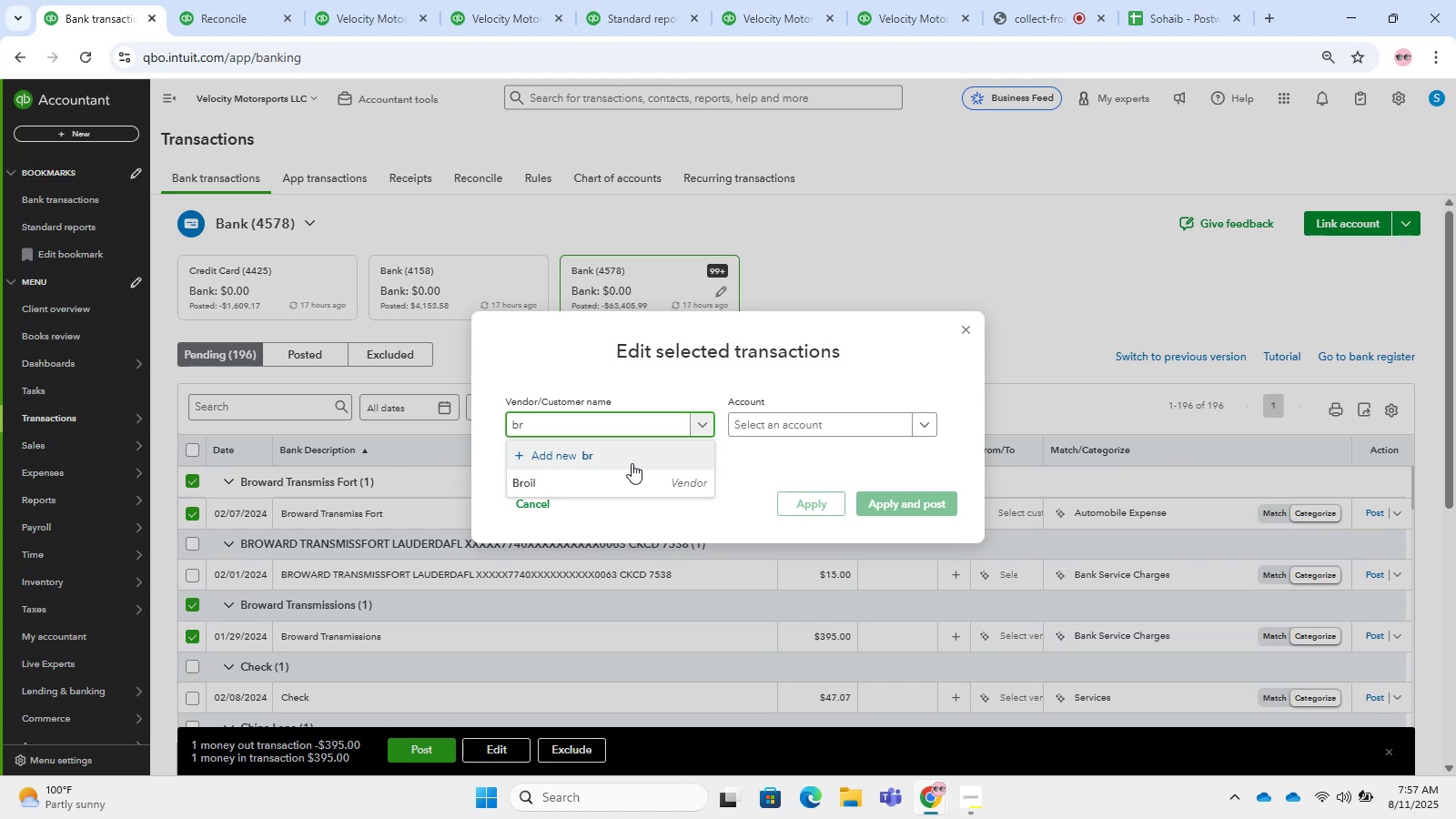 
wait(11.51)
 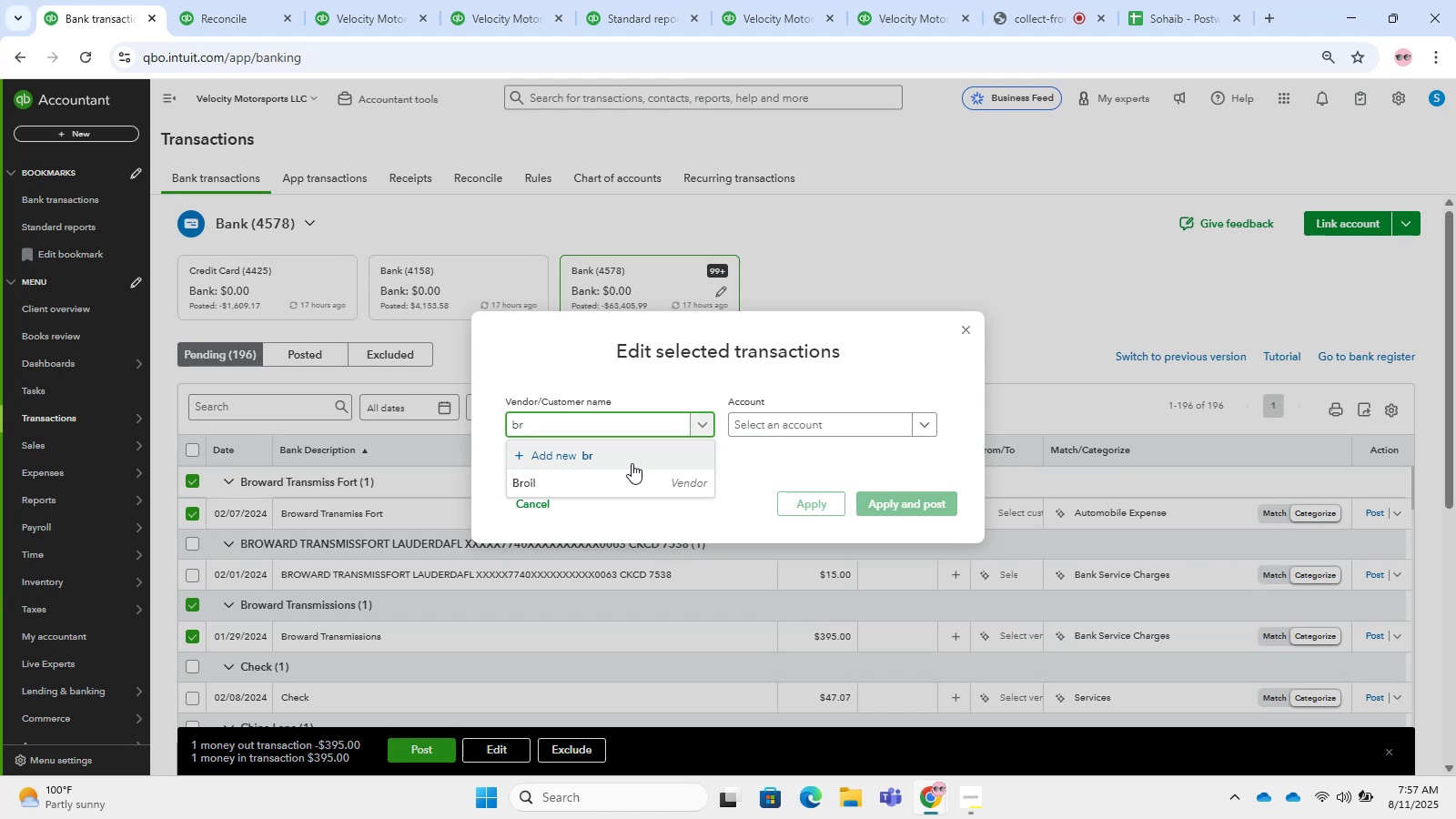 
left_click([267, 0])
 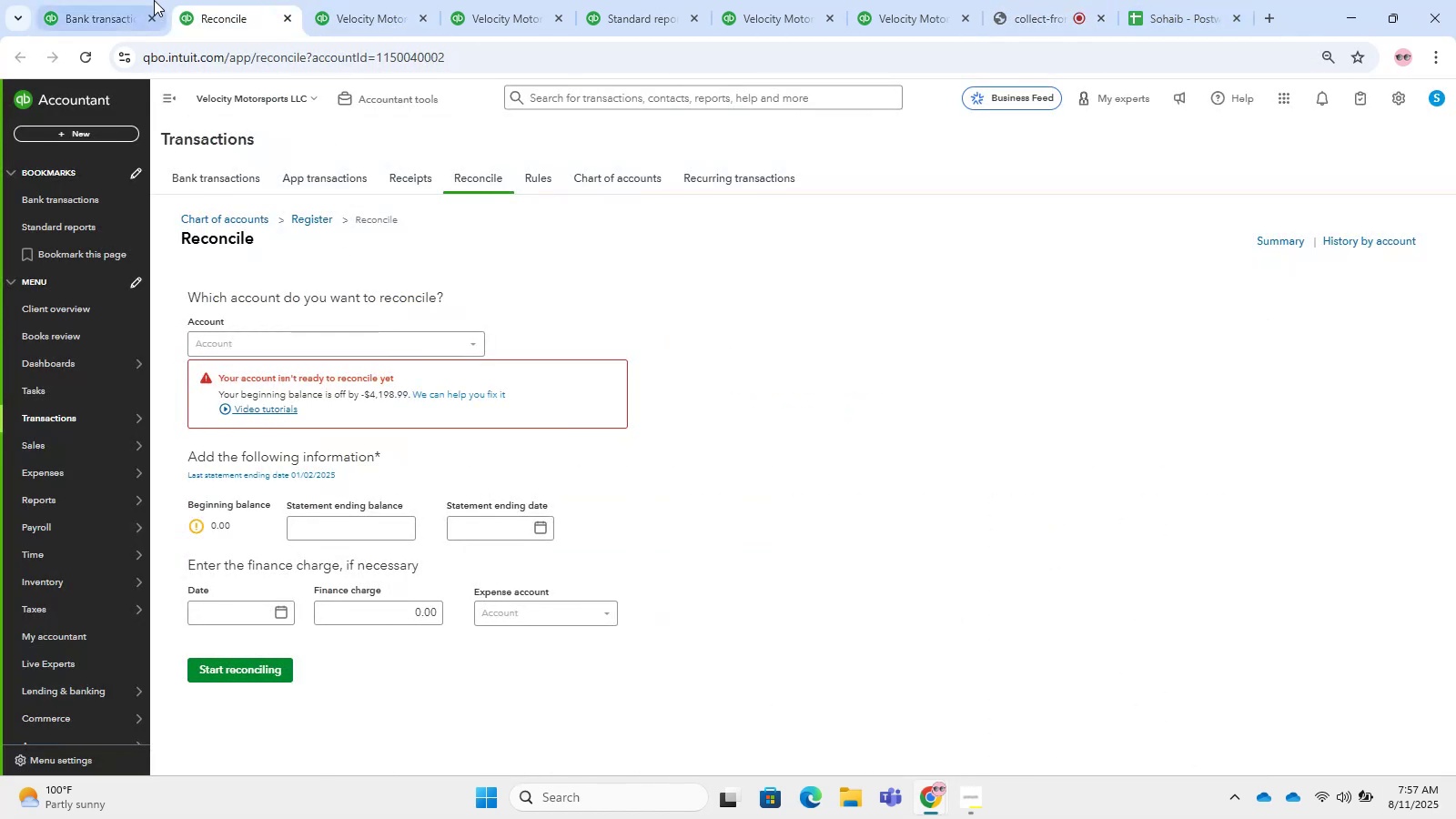 
left_click([140, 0])
 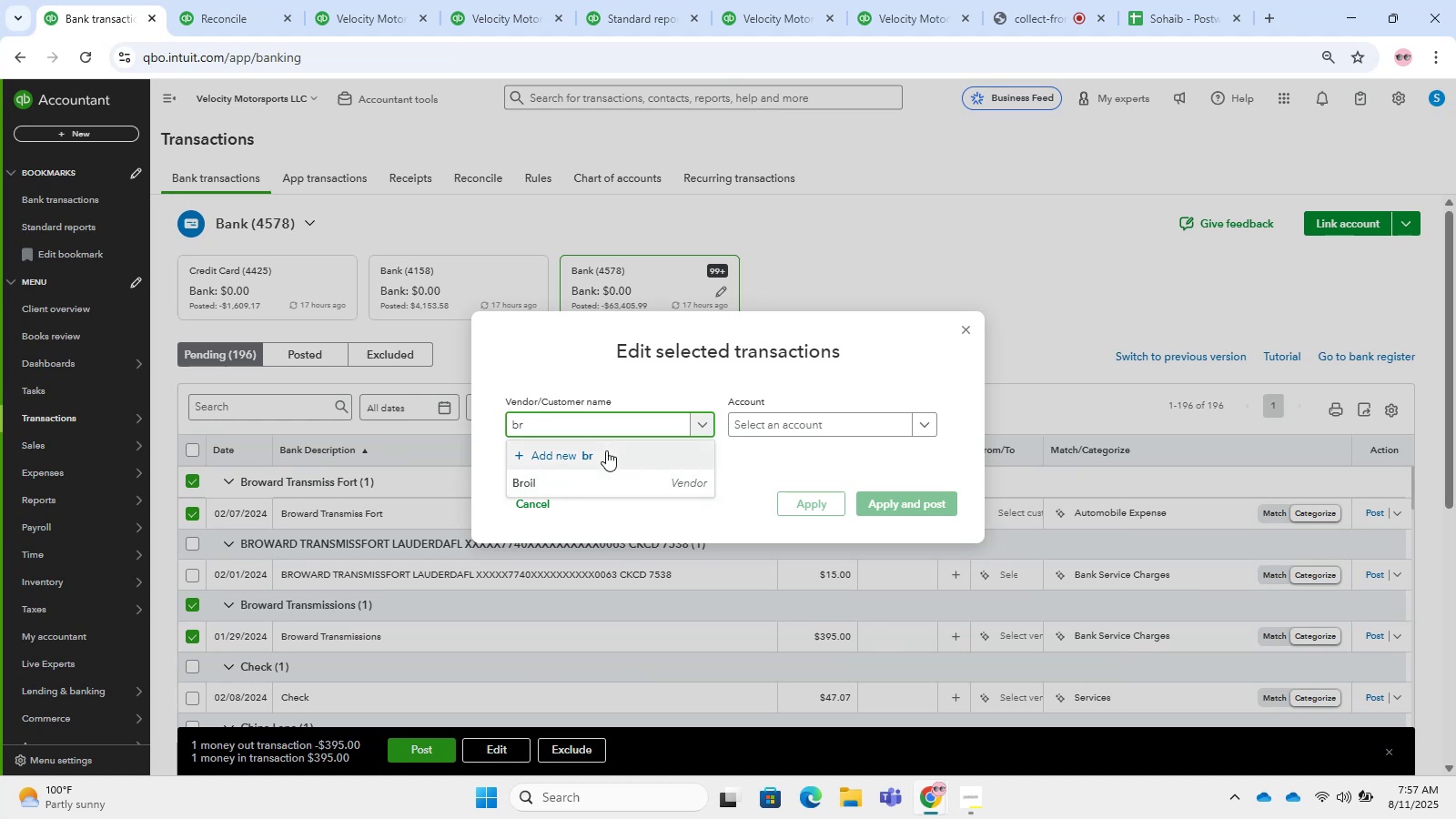 
left_click([960, 325])
 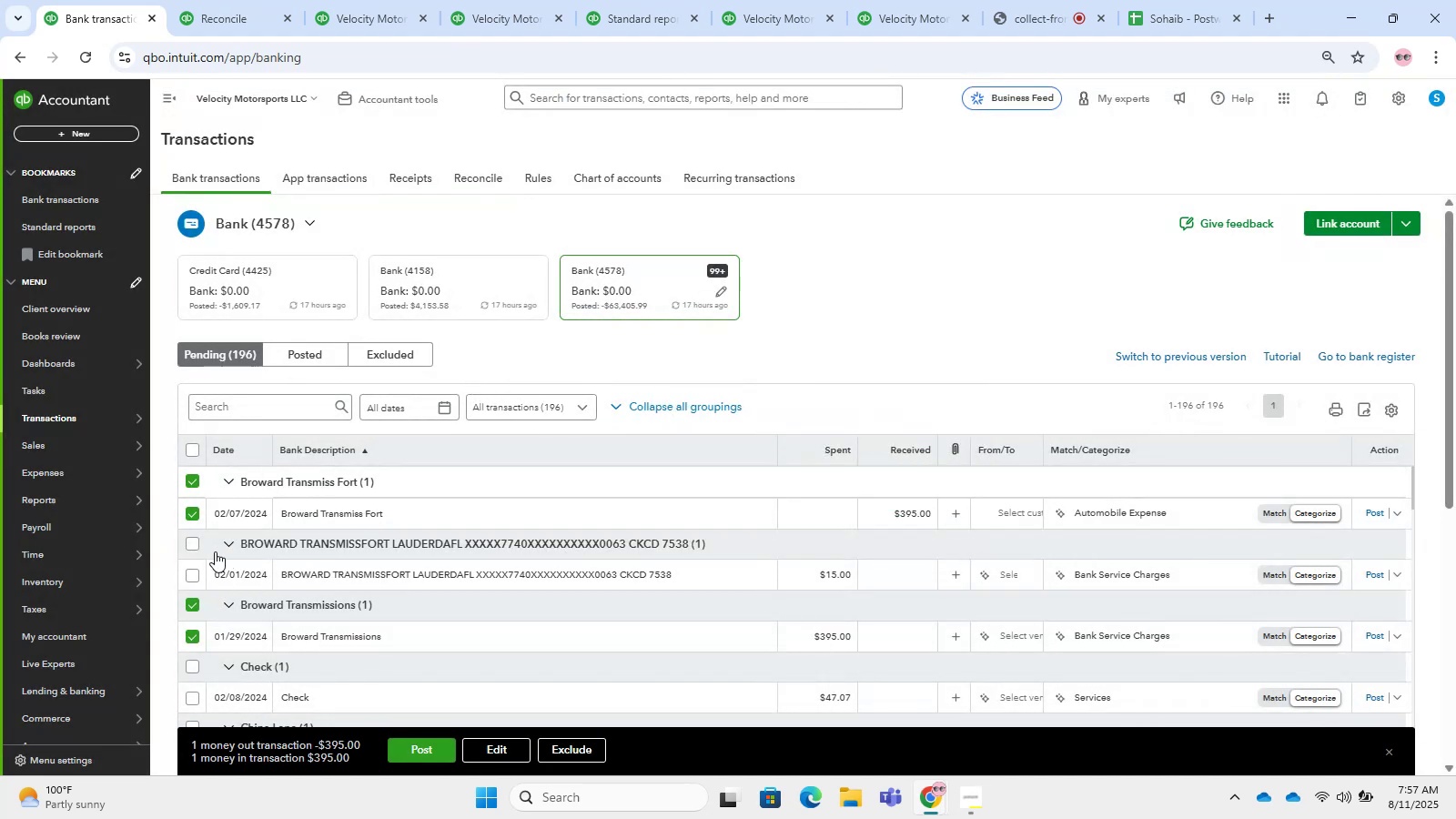 
left_click([193, 541])
 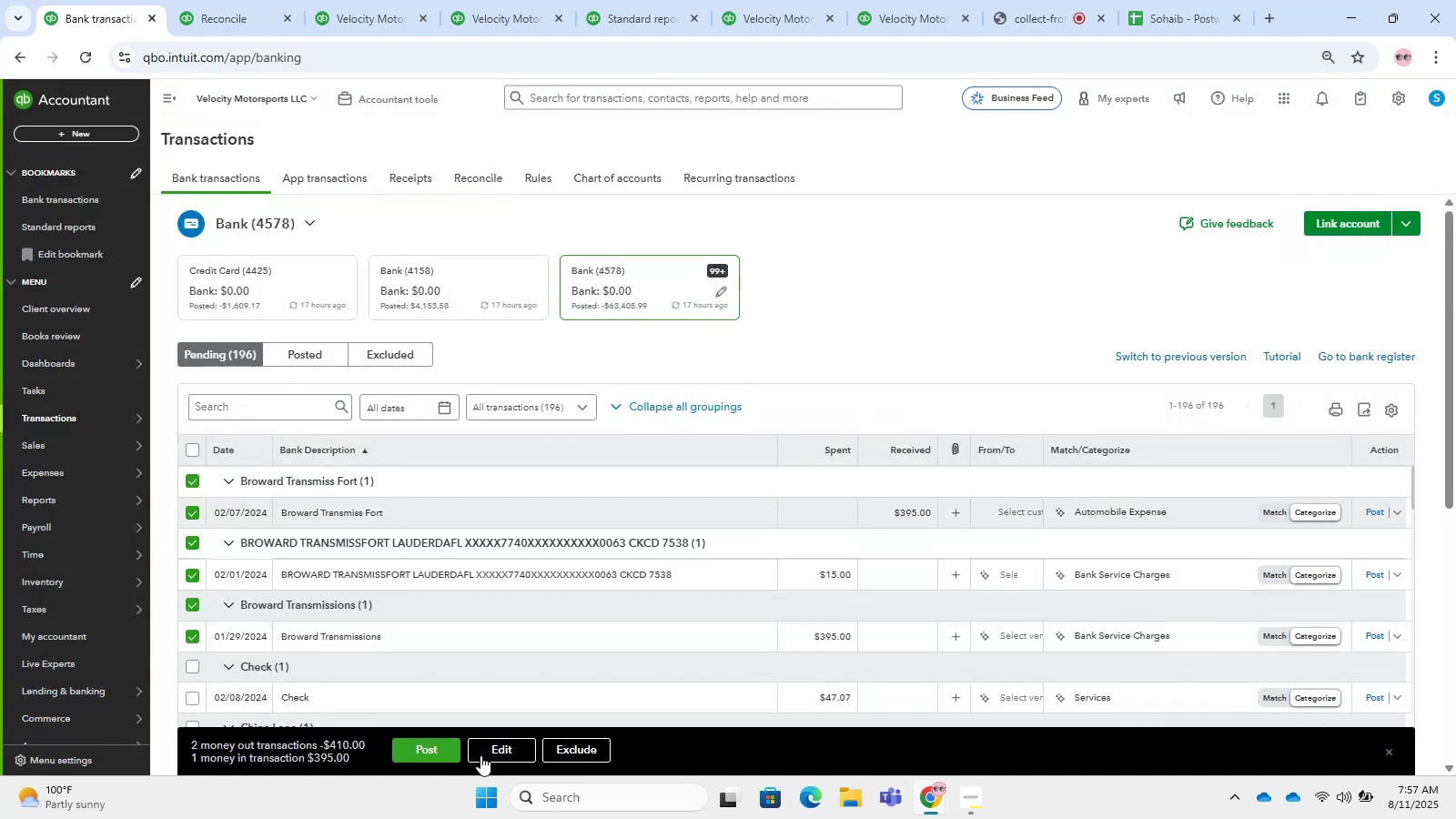 
left_click([481, 749])
 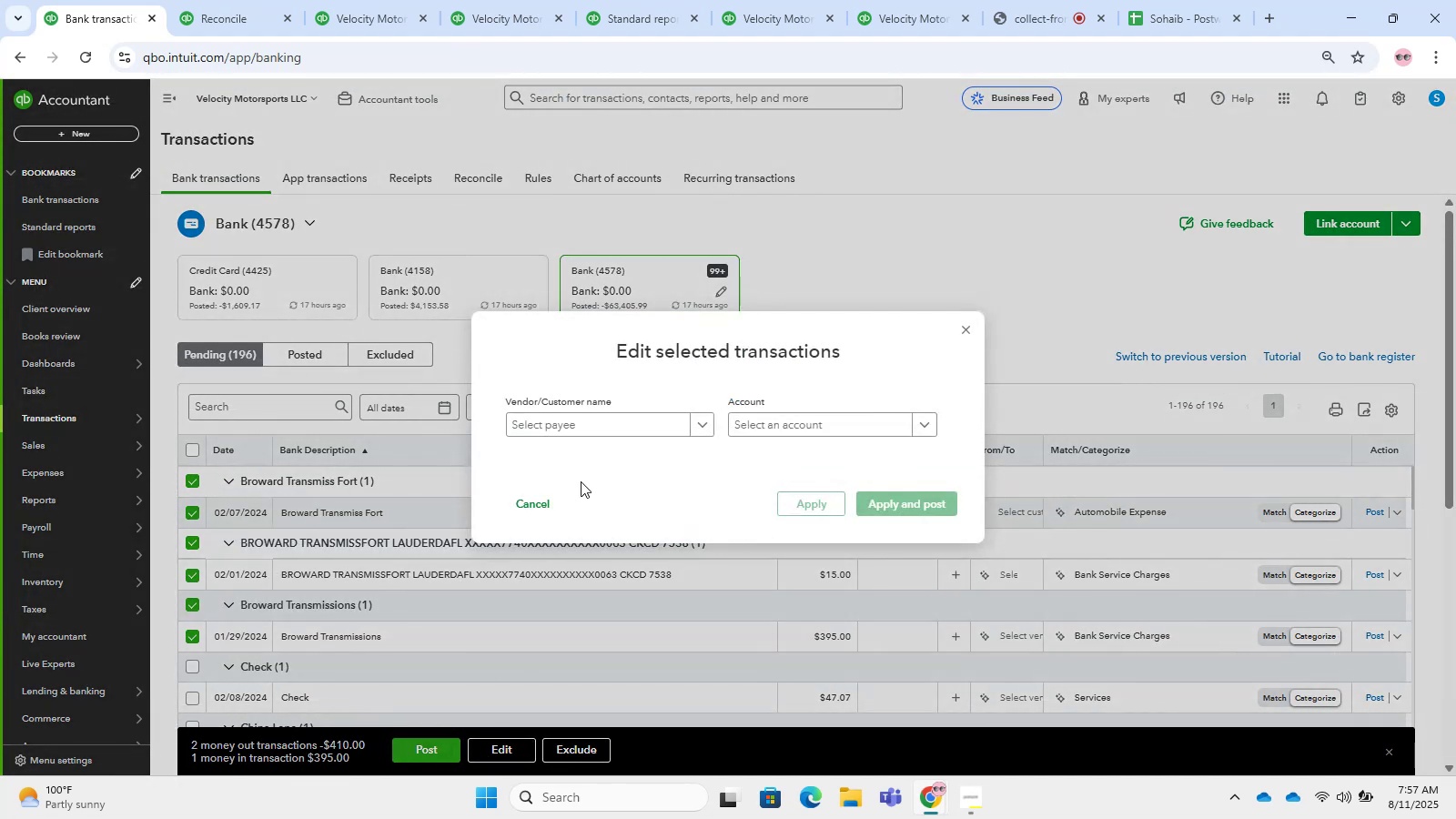 
left_click([593, 430])
 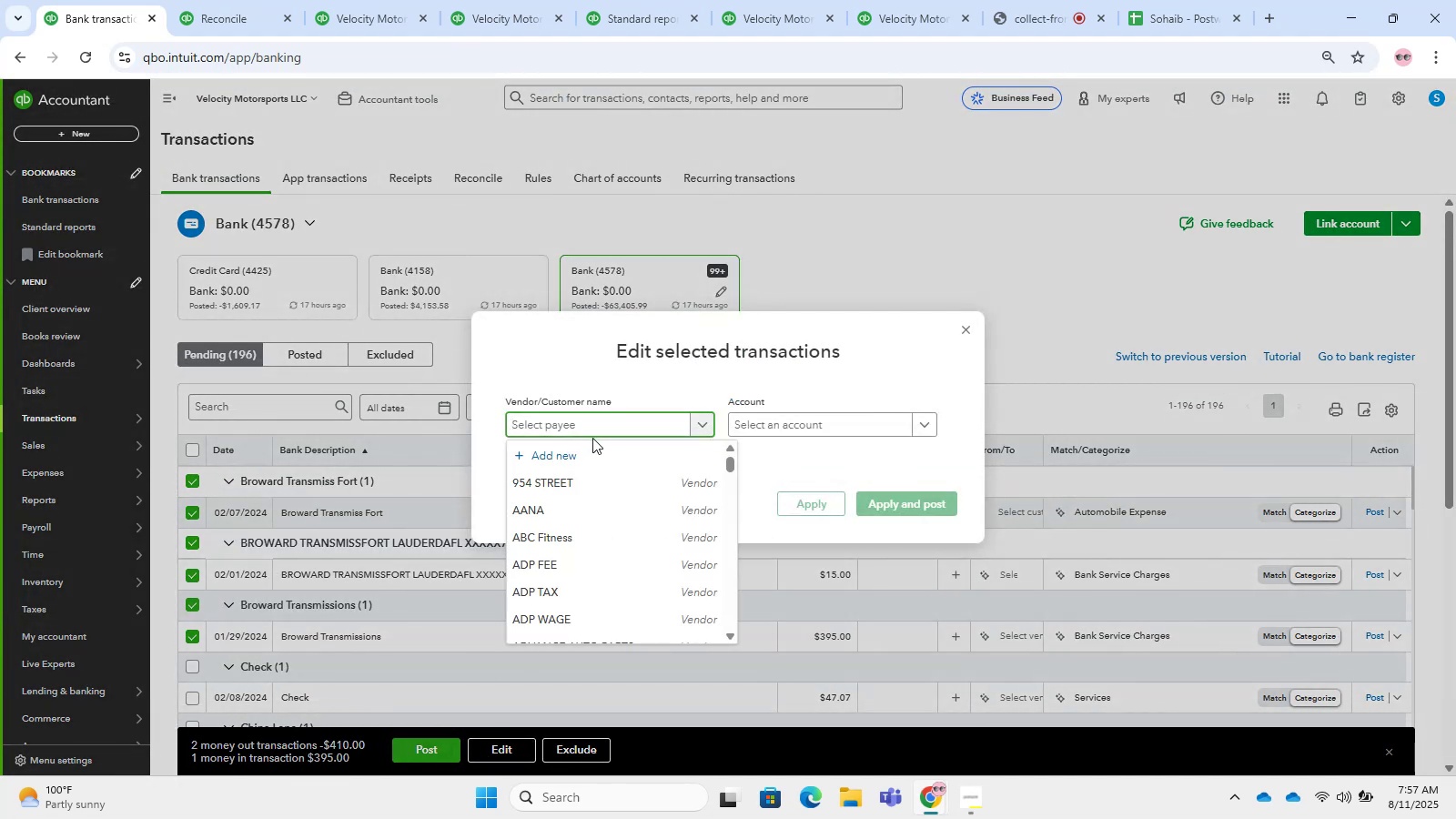 
scroll: coordinate [573, 536], scroll_direction: down, amount: 6.0
 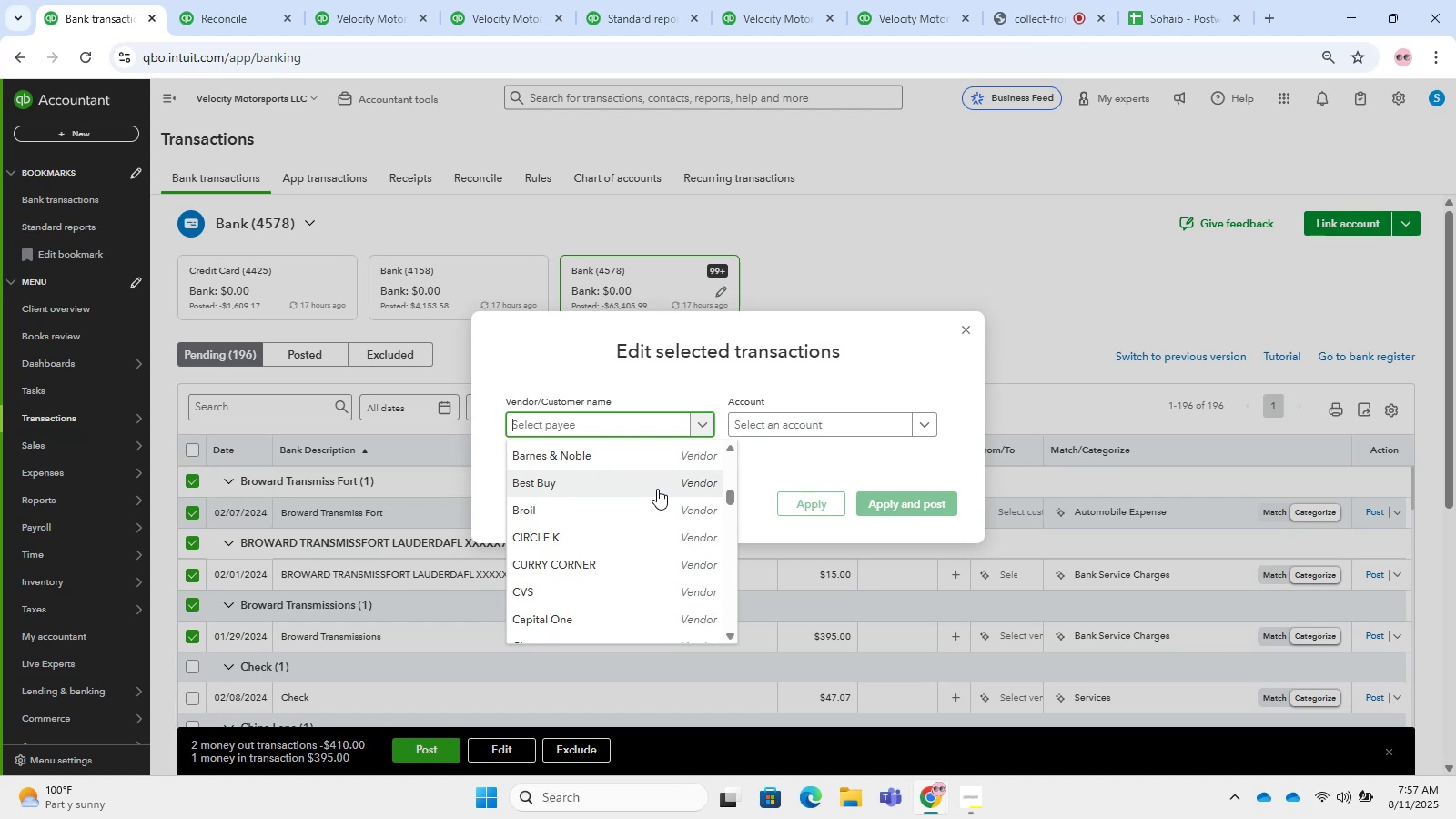 
left_click([761, 439])
 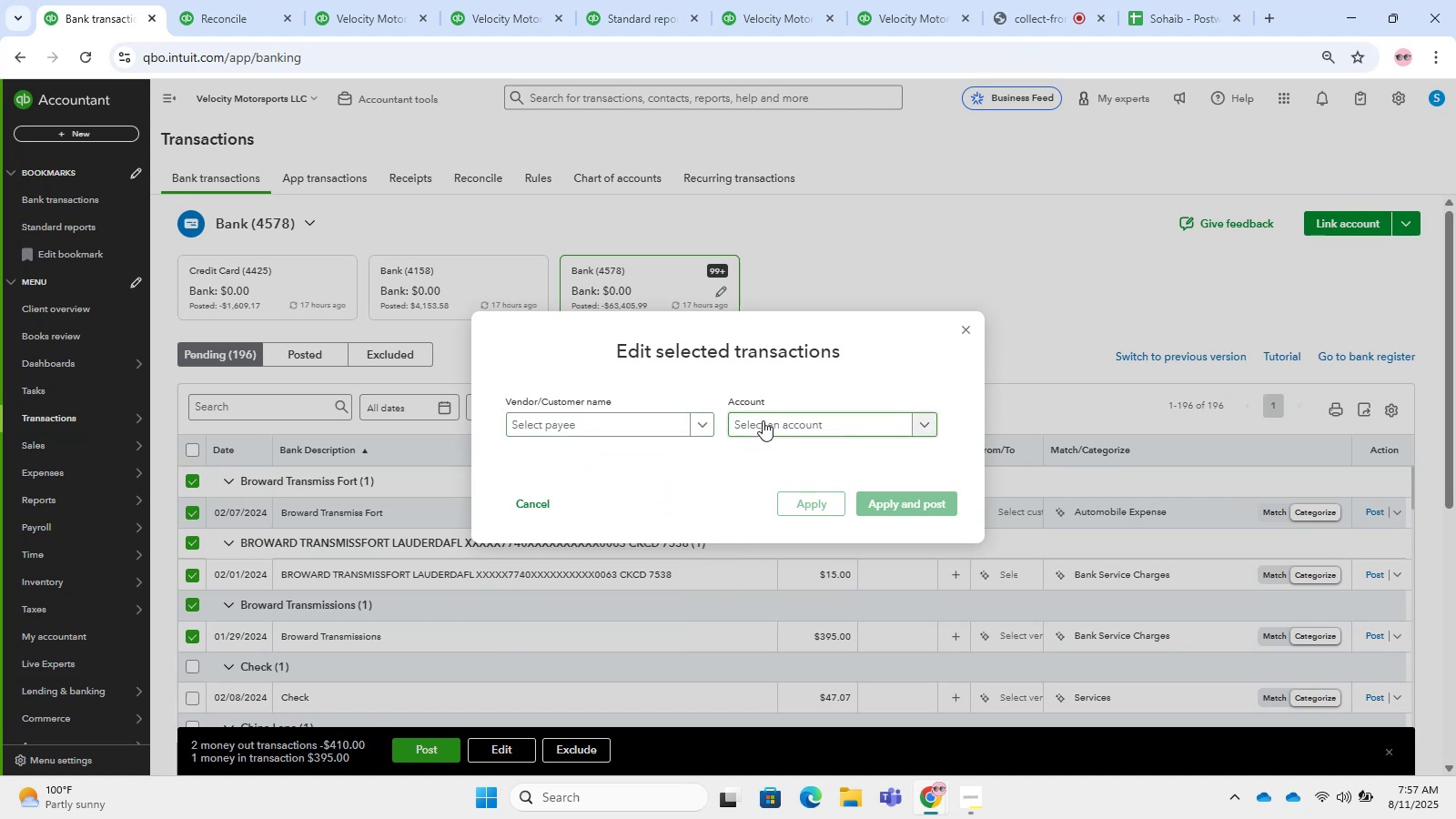 
left_click([763, 420])
 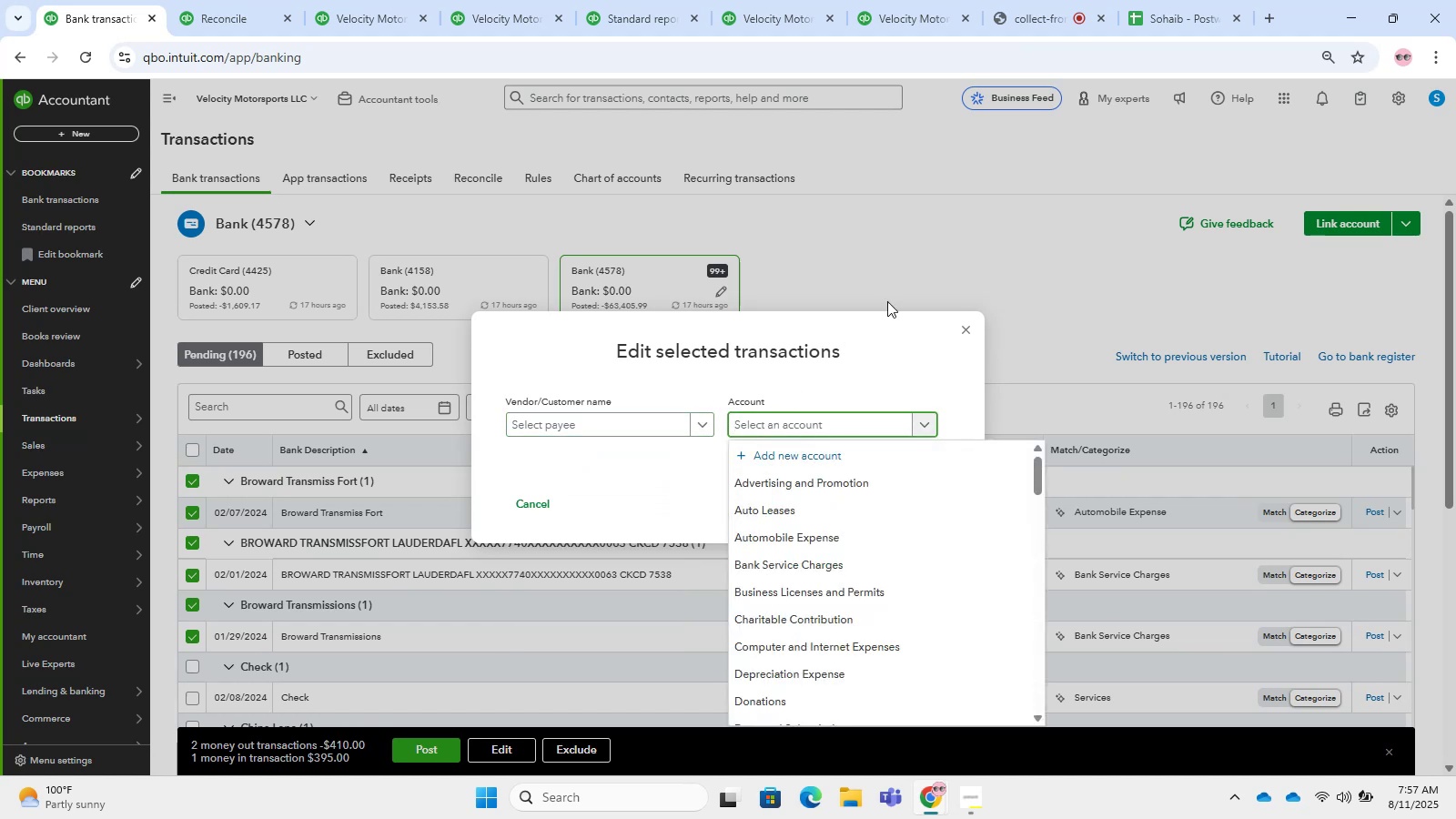 
left_click([904, 289])
 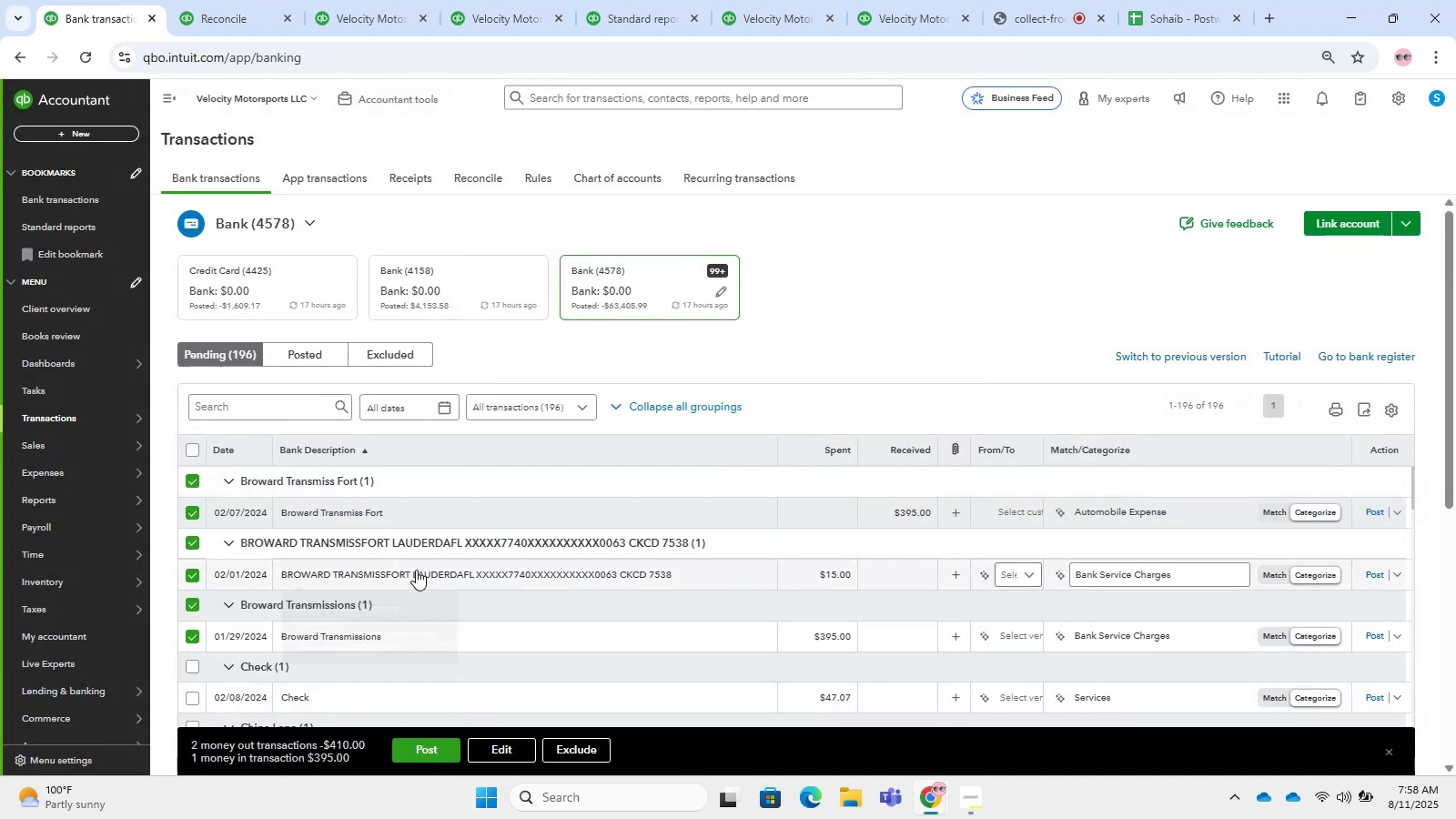 
mouse_move([381, 580])
 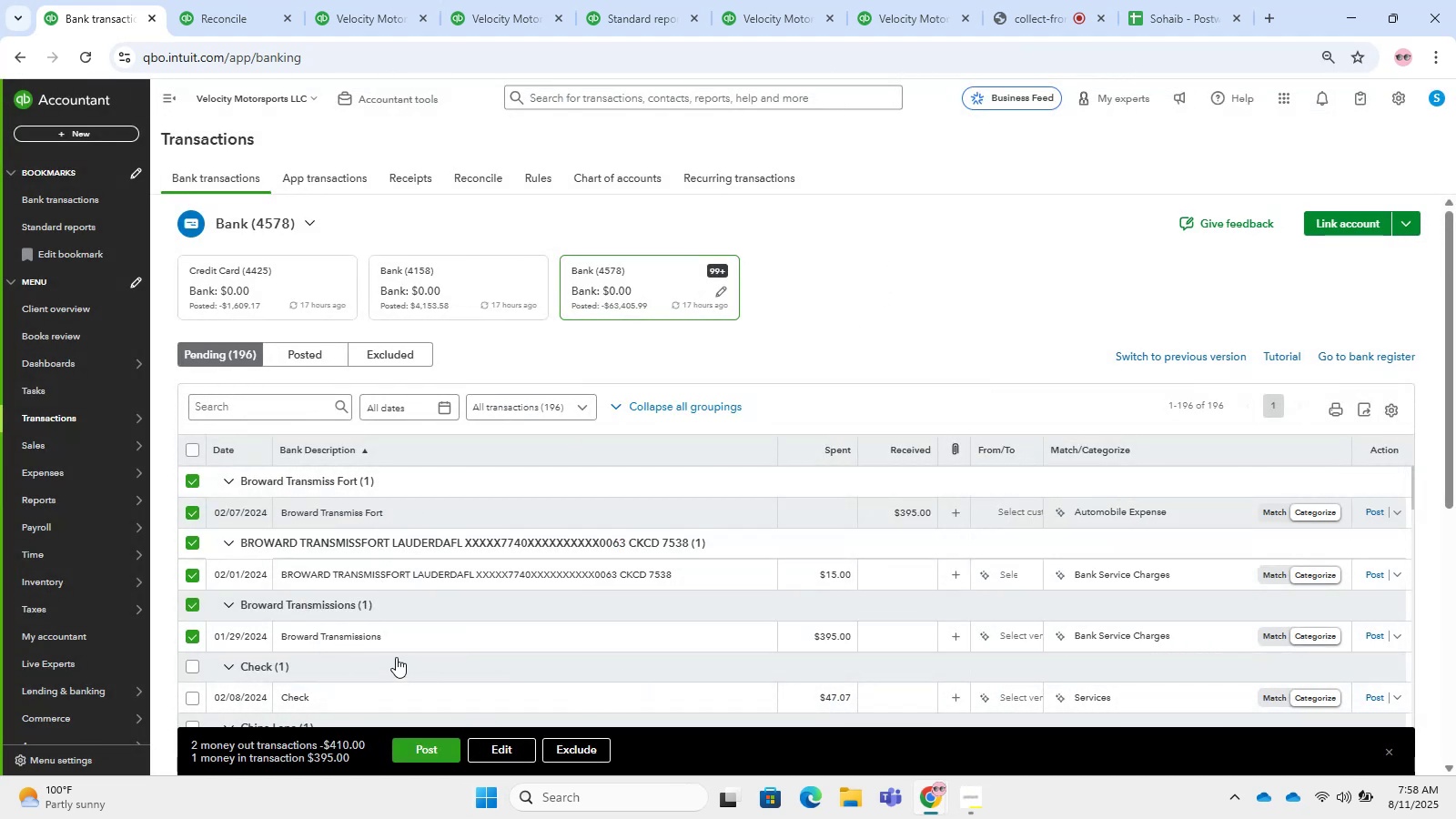 
left_click_drag(start_coordinate=[389, 641], to_coordinate=[281, 654])
 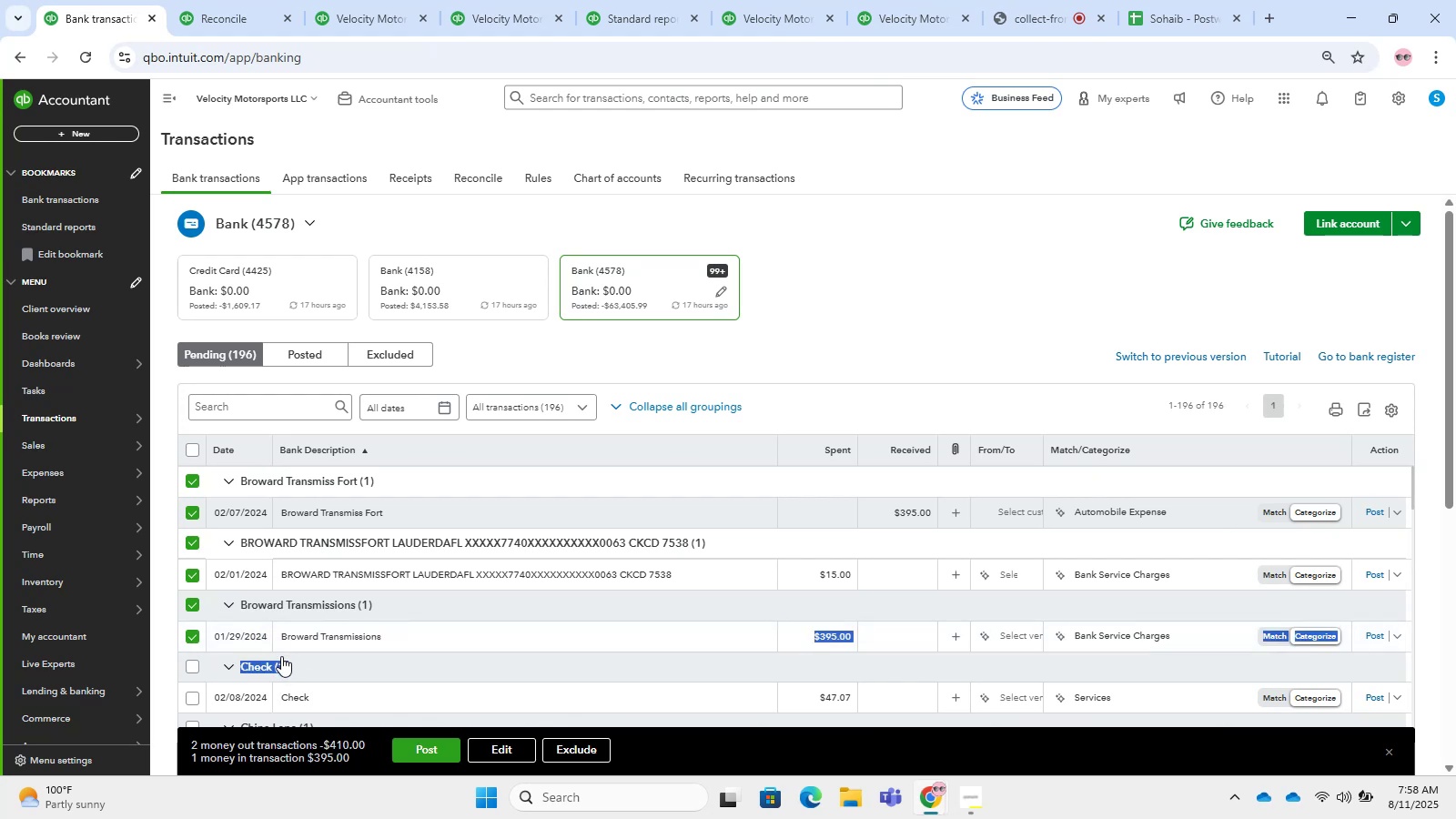 
key(Control+C)
 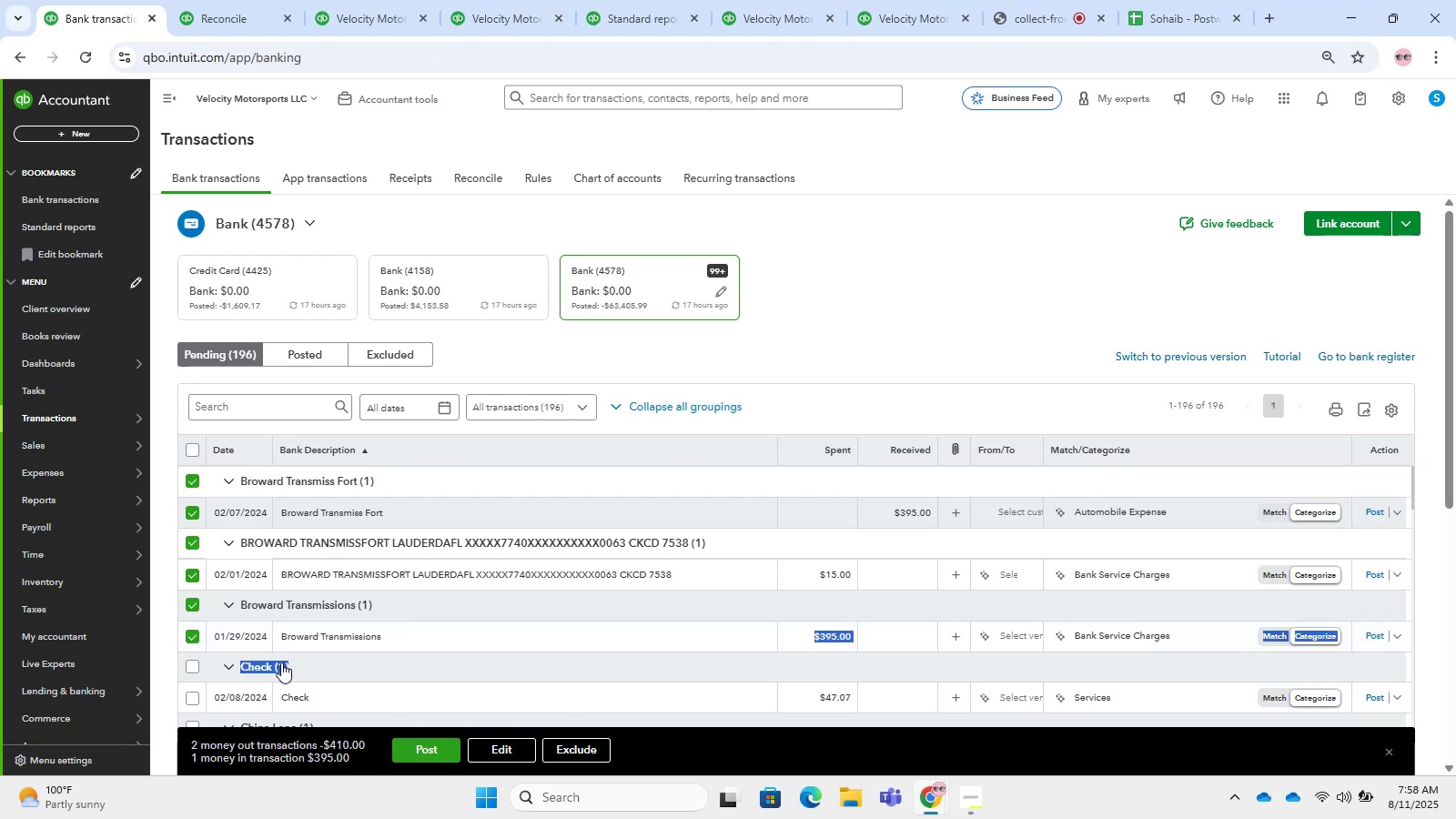 
key(Control+T)
 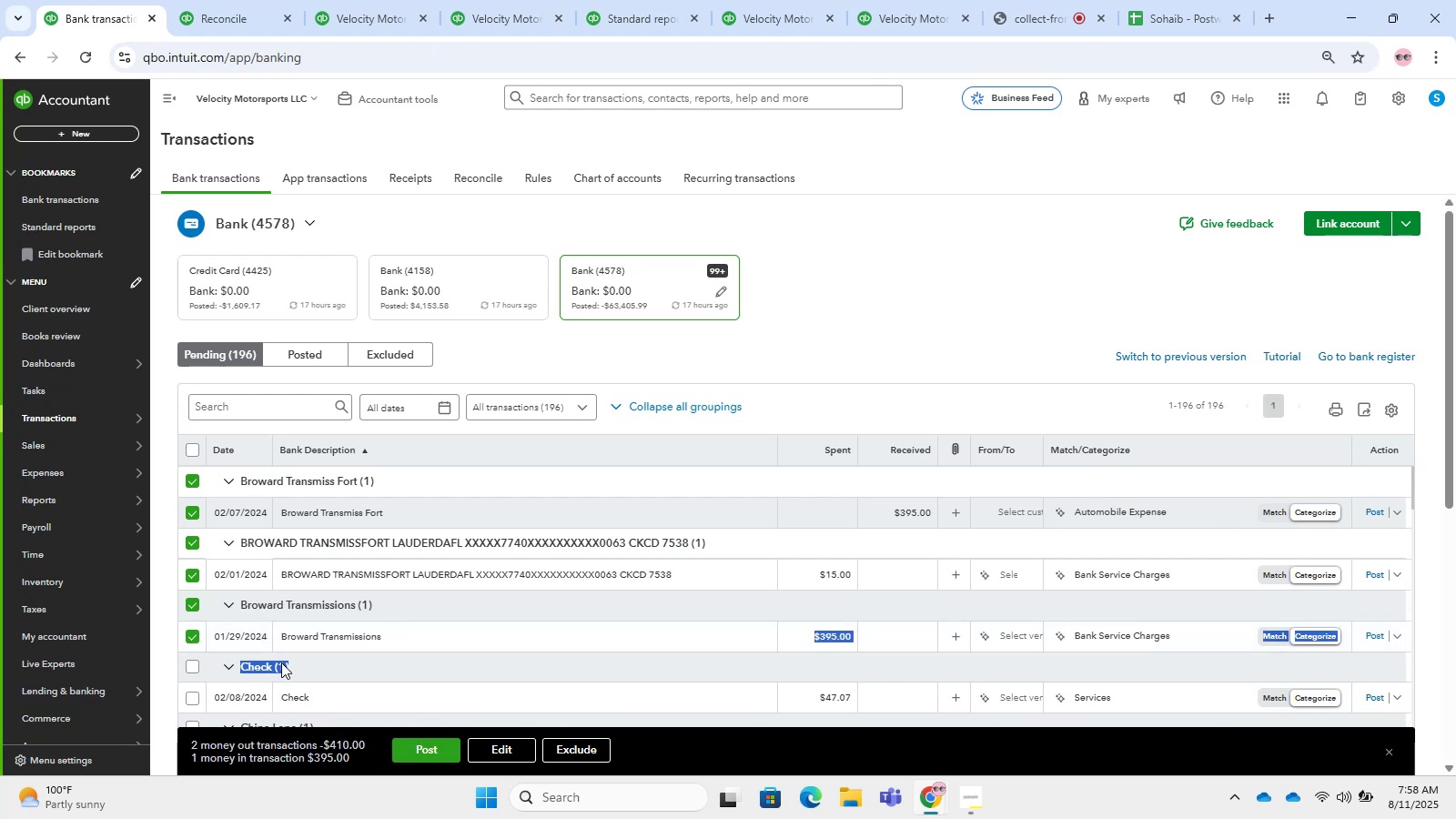 
key(Control+V)
 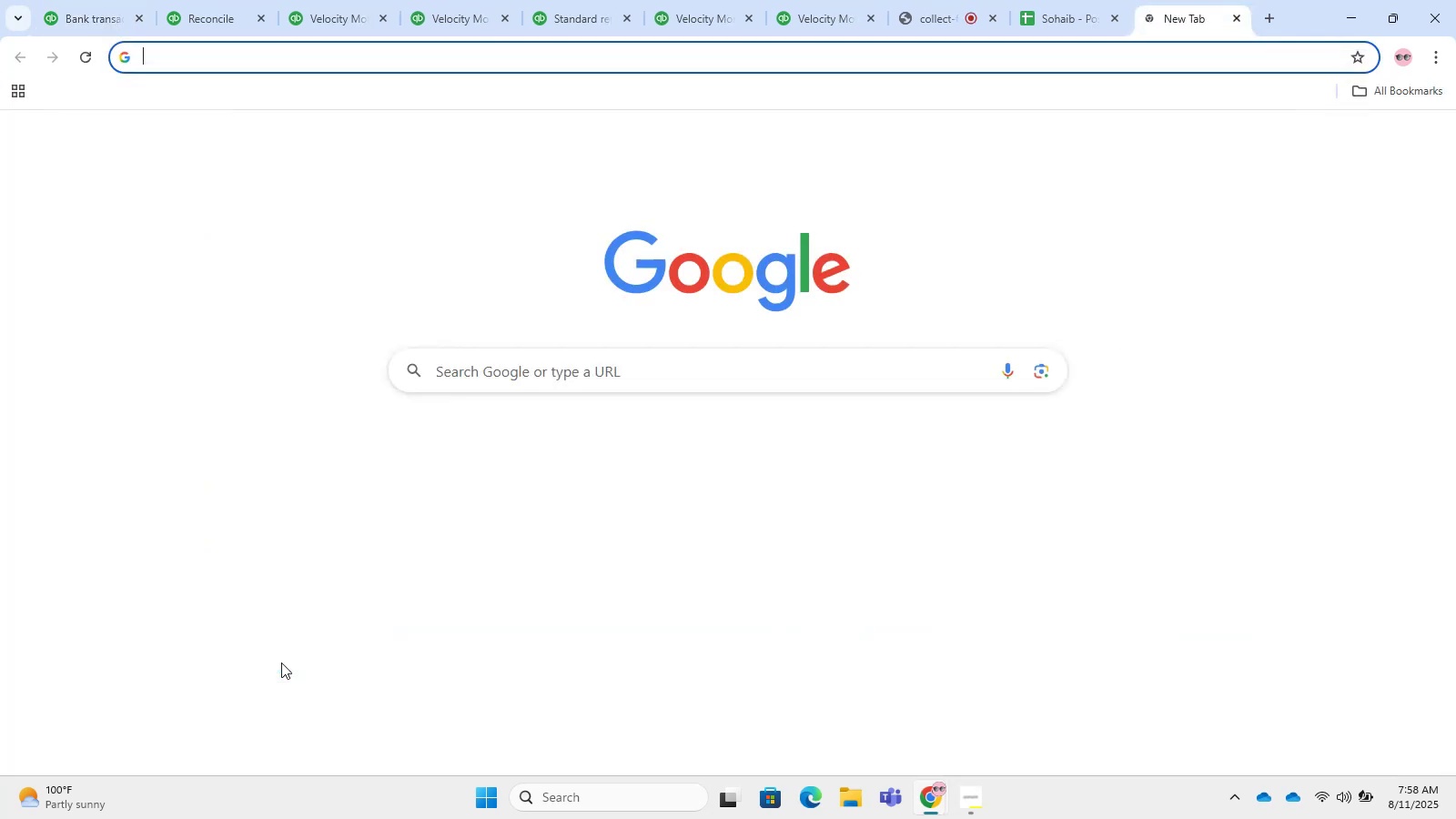 
key(Control+NumpadEnter)
 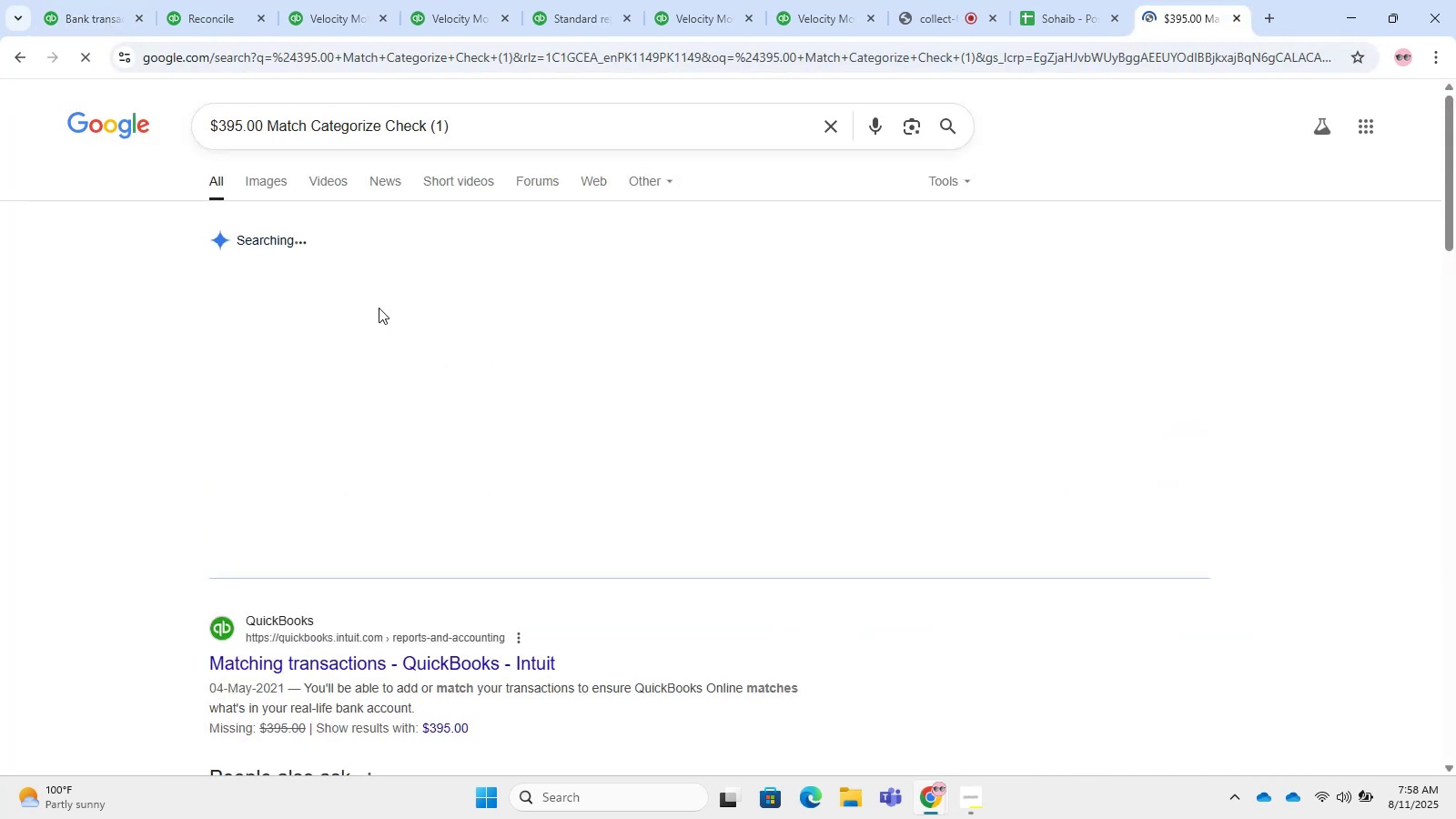 
hold_key(key=ControlLeft, duration=0.94)
 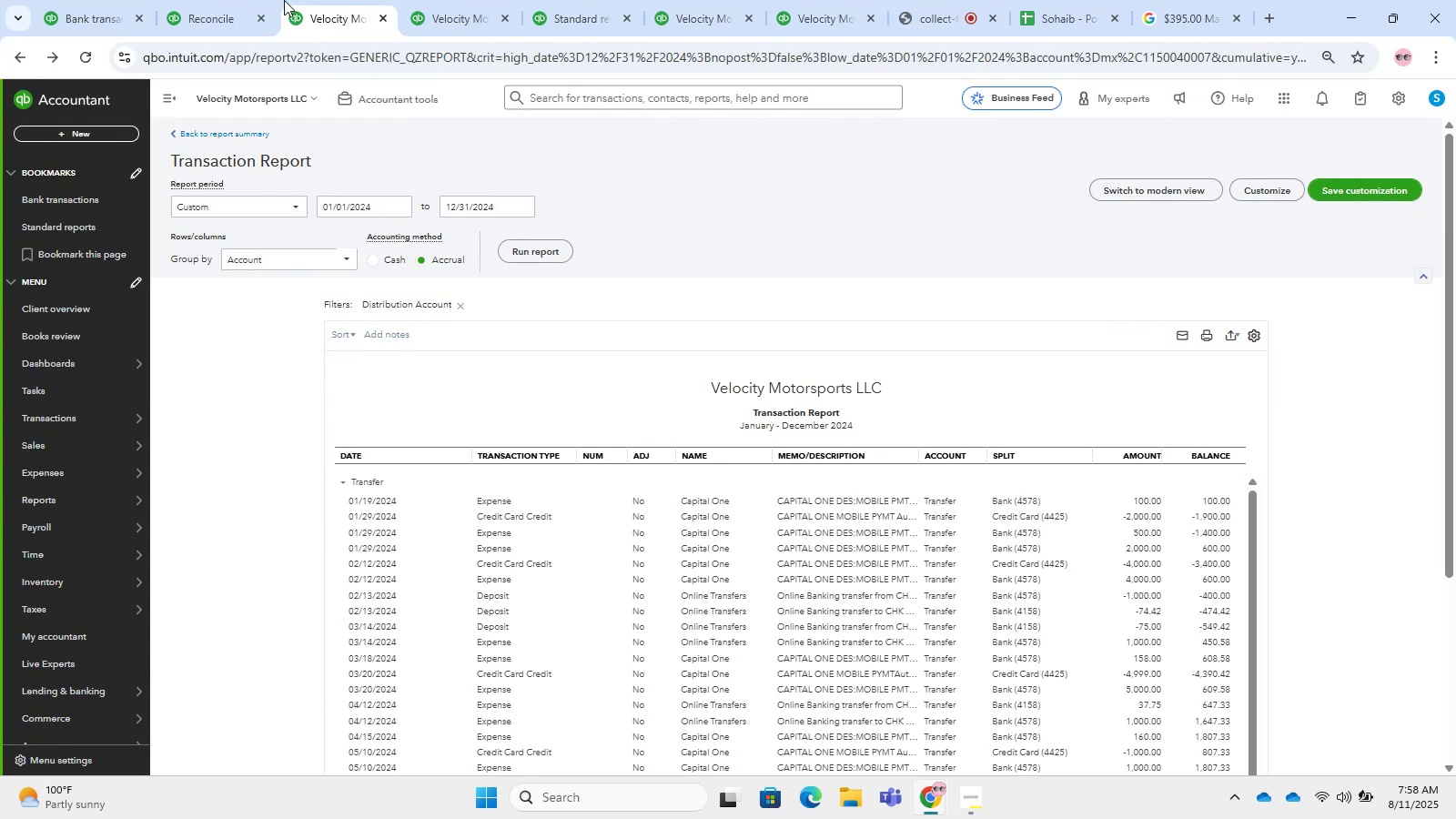 
wait(30.07)
 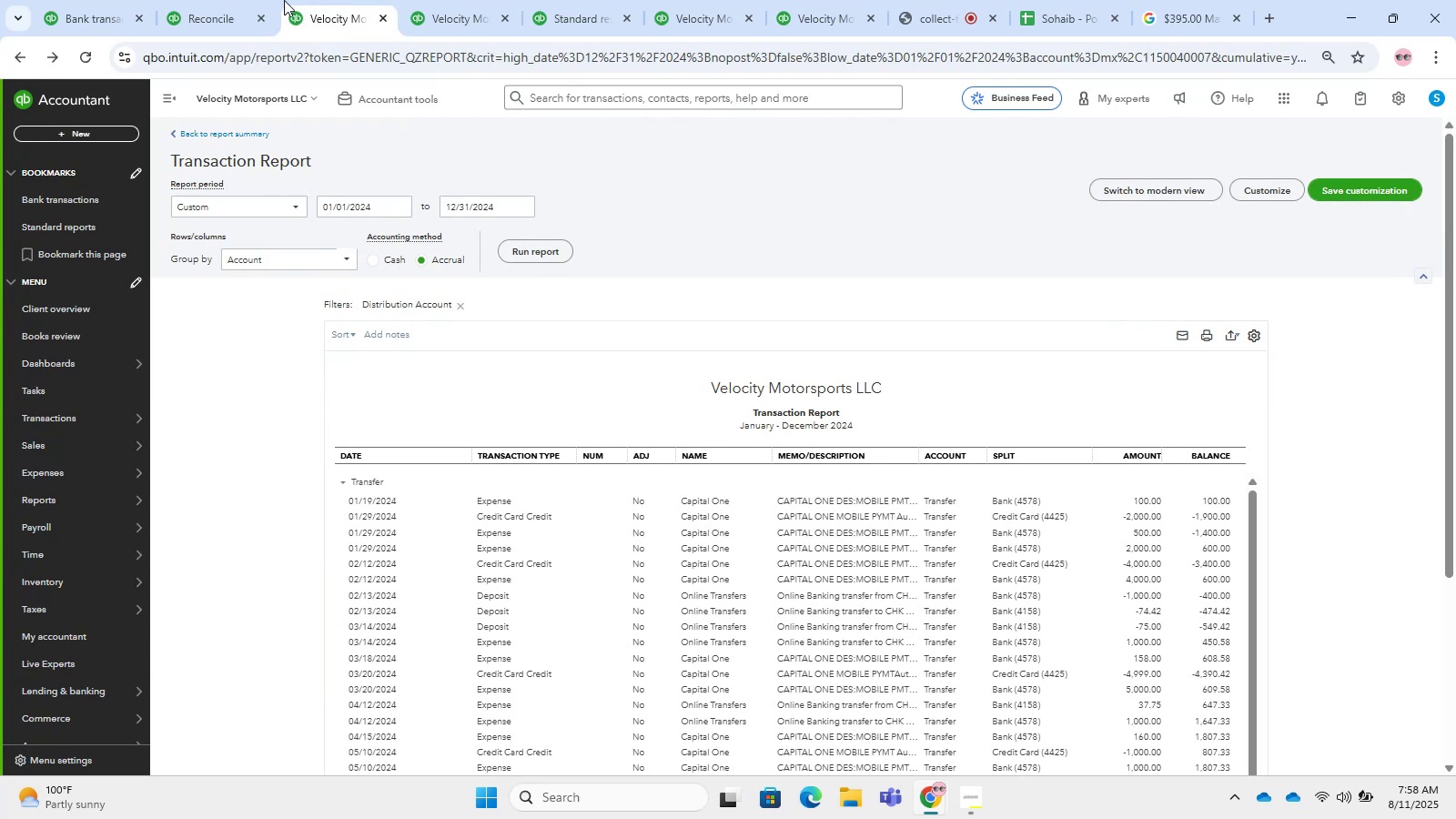 
mouse_move([333, 243])
 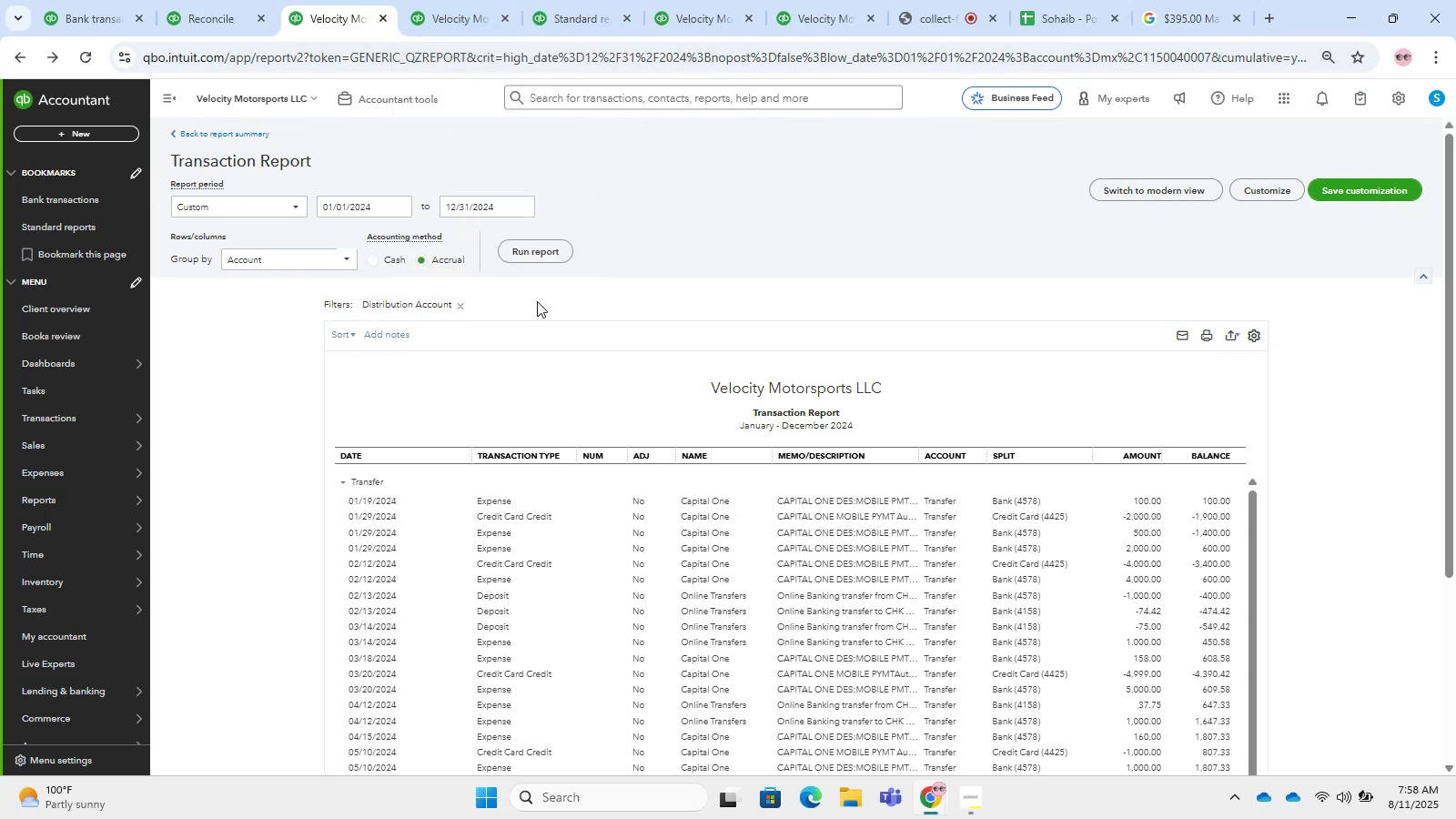 
wait(5.82)
 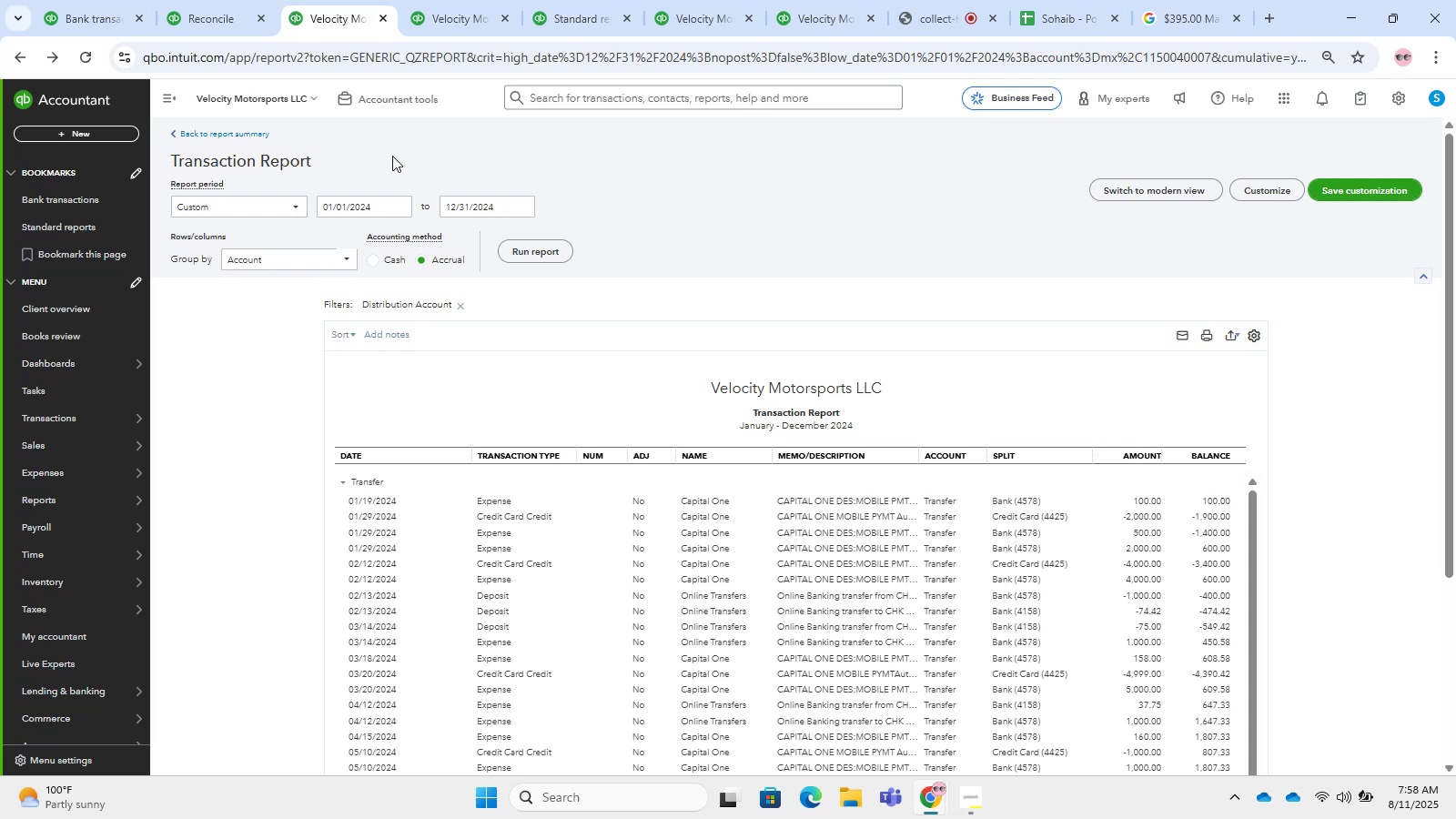 
left_click([237, 0])
 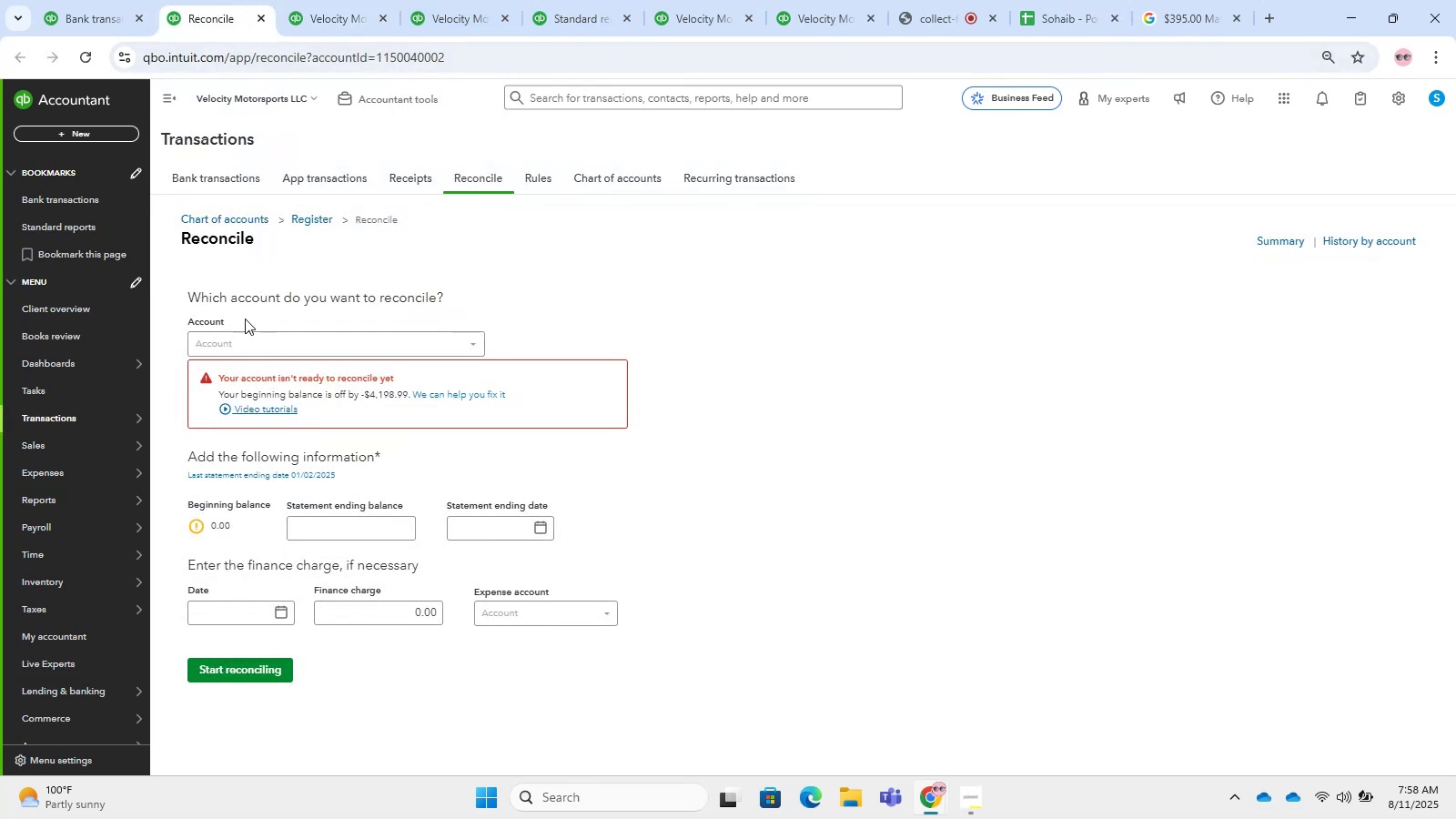 
left_click([95, 0])
 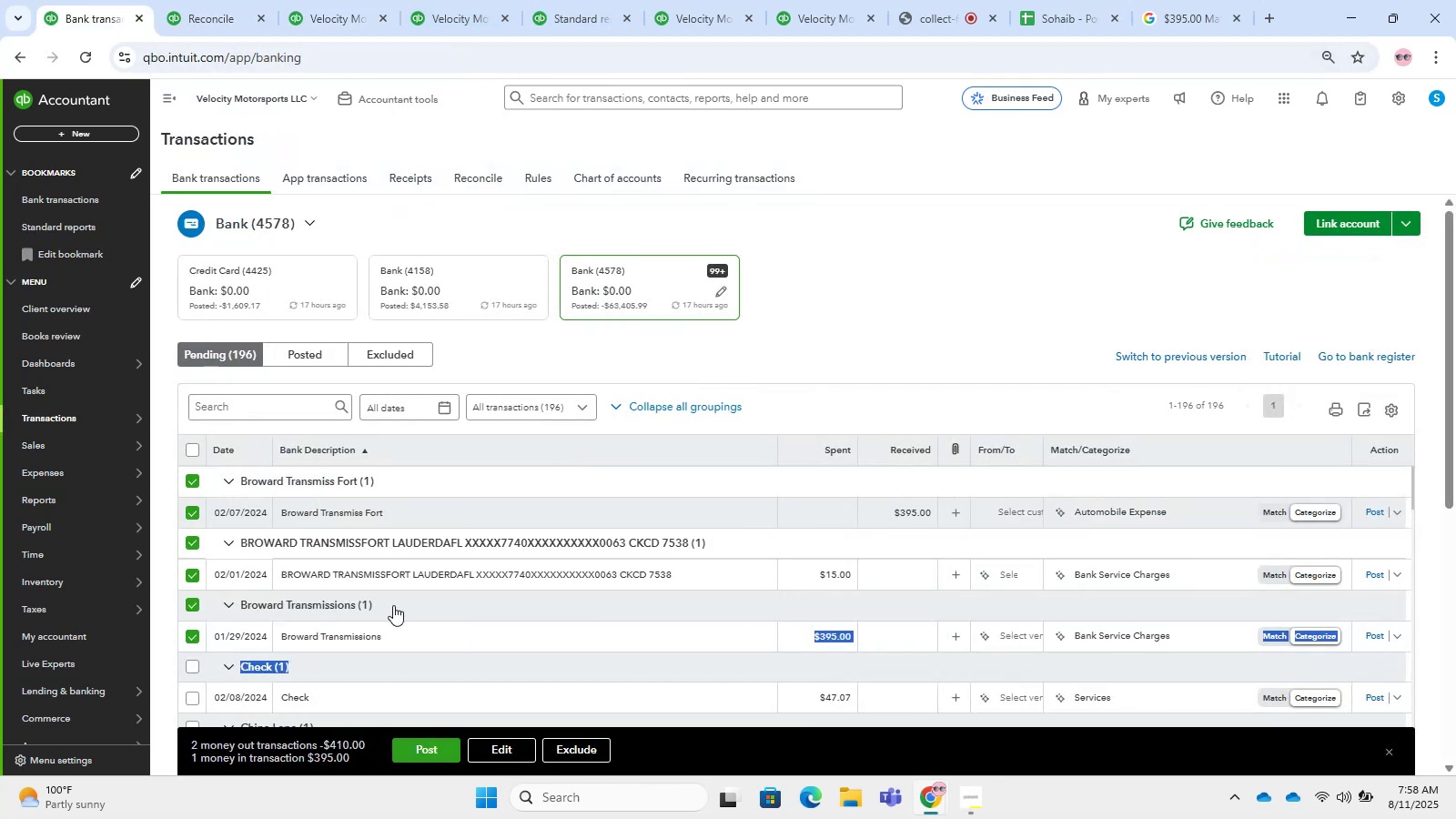 
left_click_drag(start_coordinate=[387, 639], to_coordinate=[279, 642])
 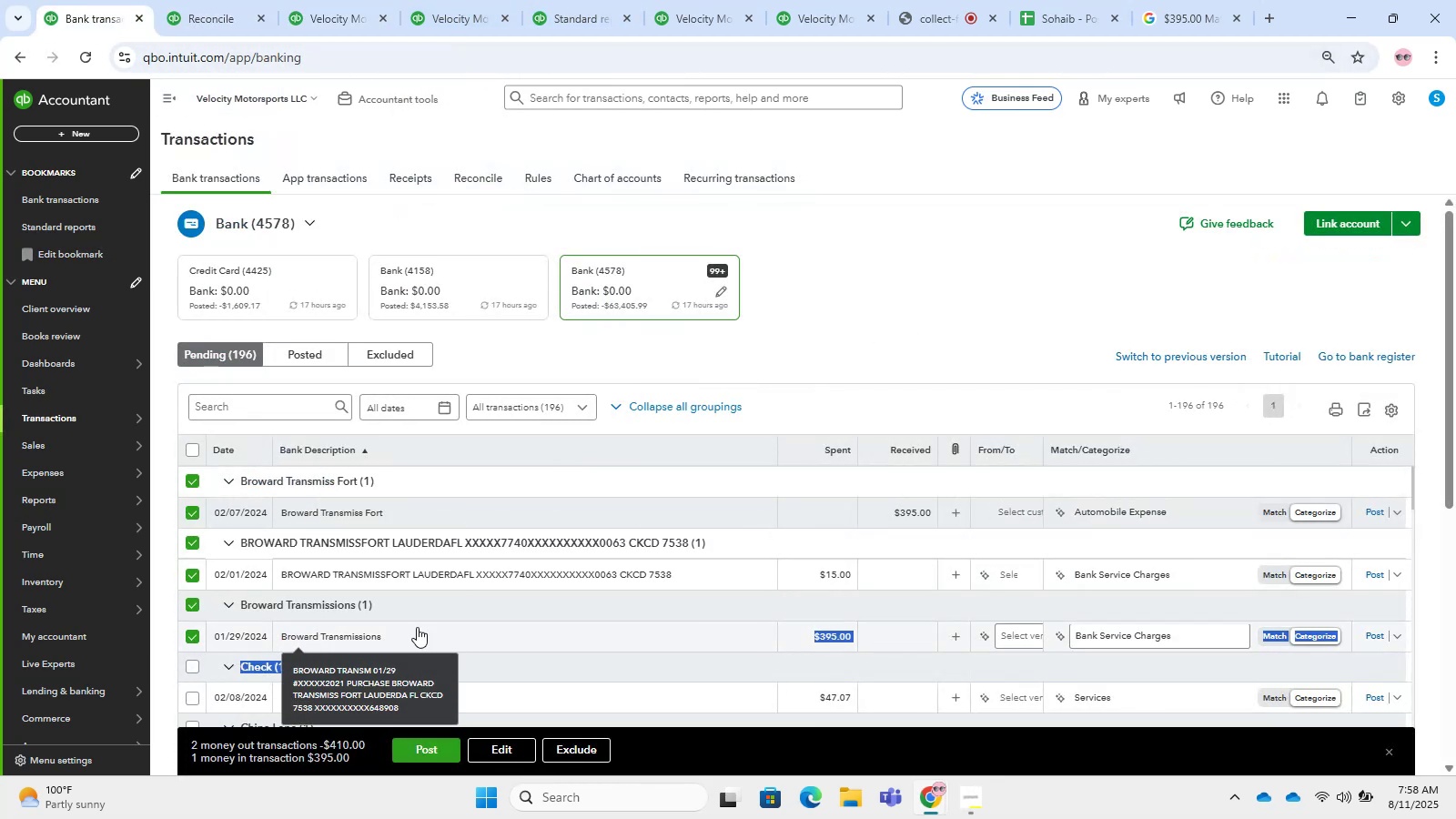 
left_click([440, 627])
 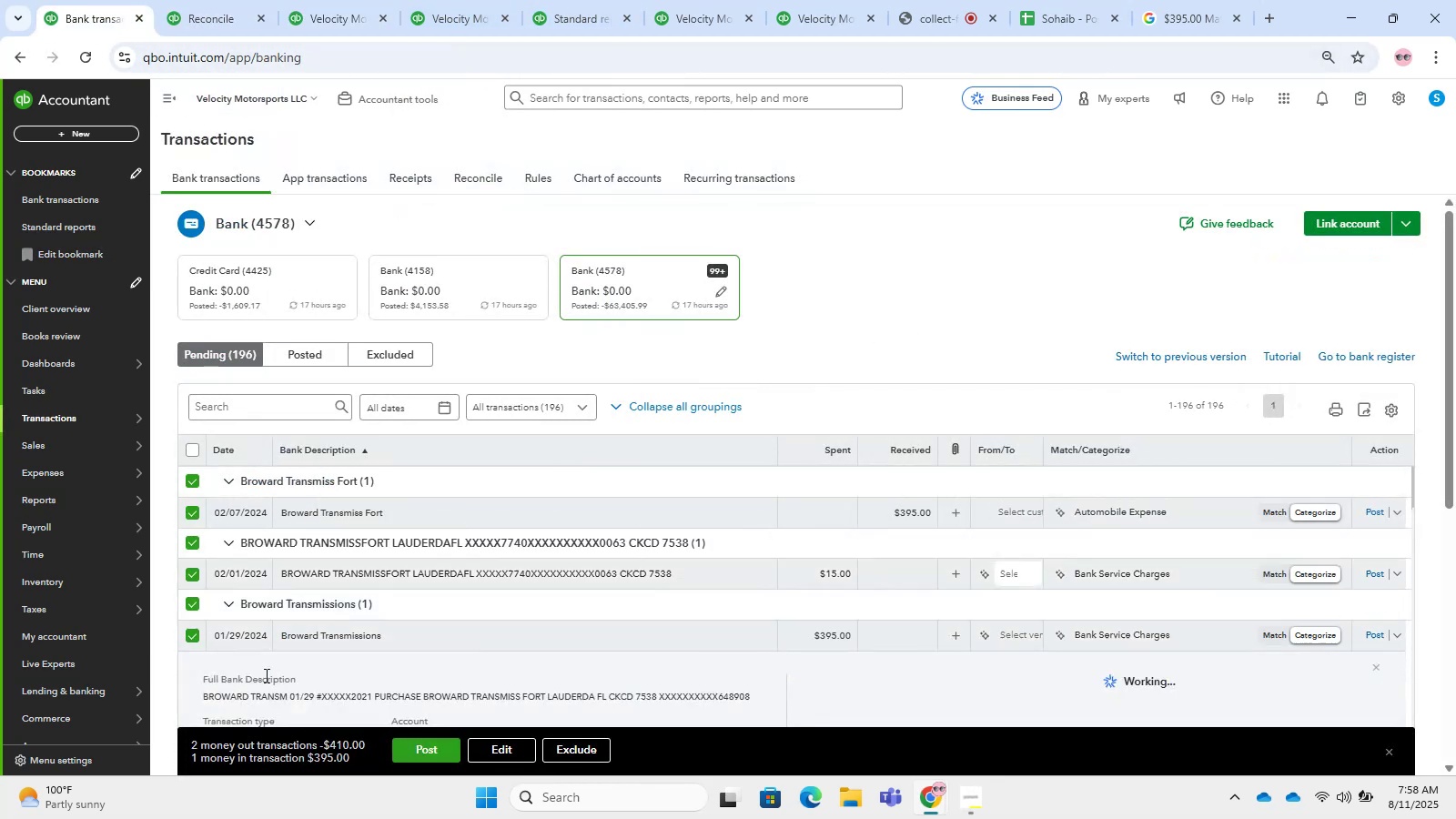 
left_click([265, 675])
 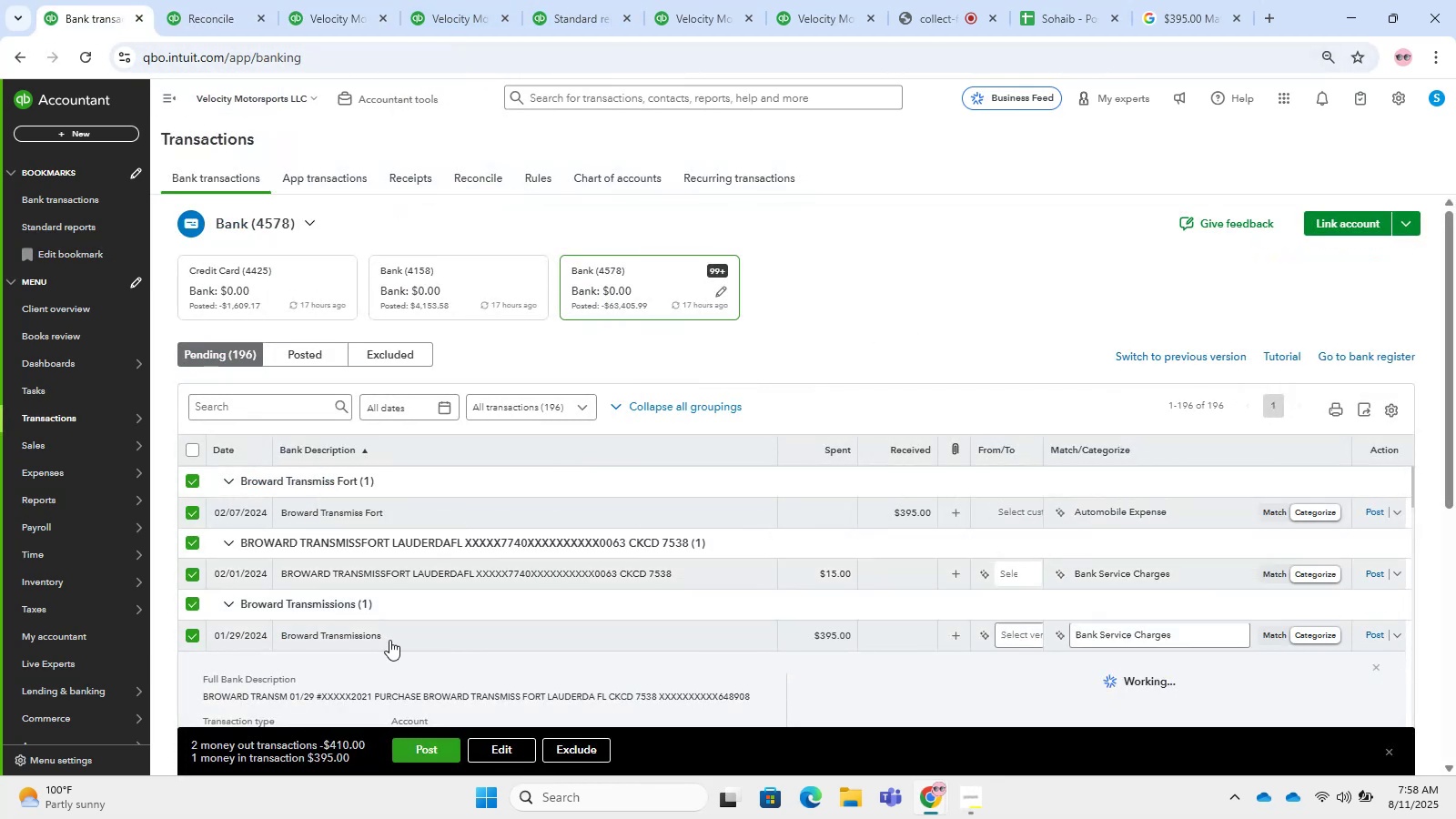 
left_click_drag(start_coordinate=[383, 632], to_coordinate=[279, 635])
 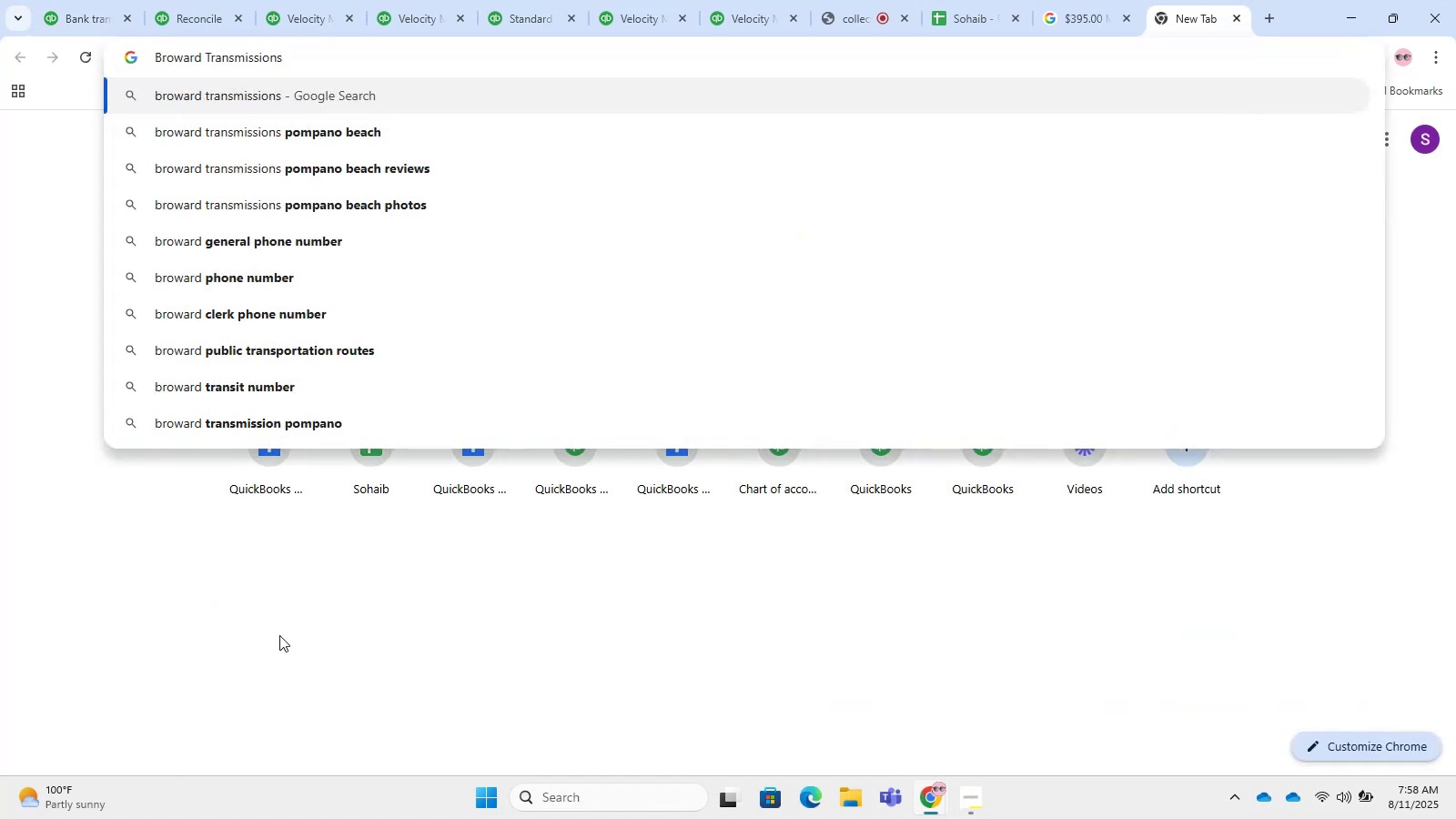 
key(Control+C)
 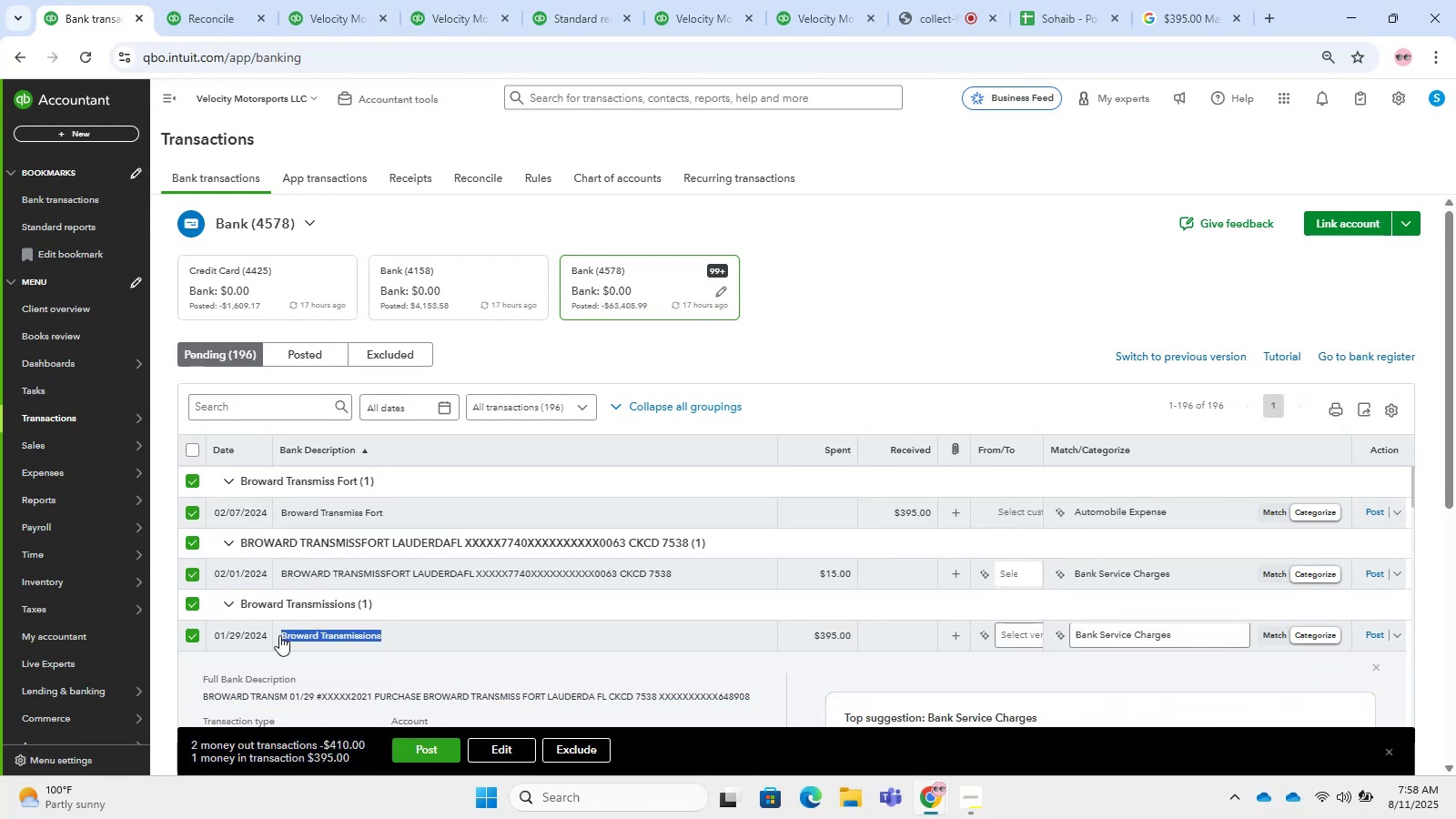 
key(Control+T)
 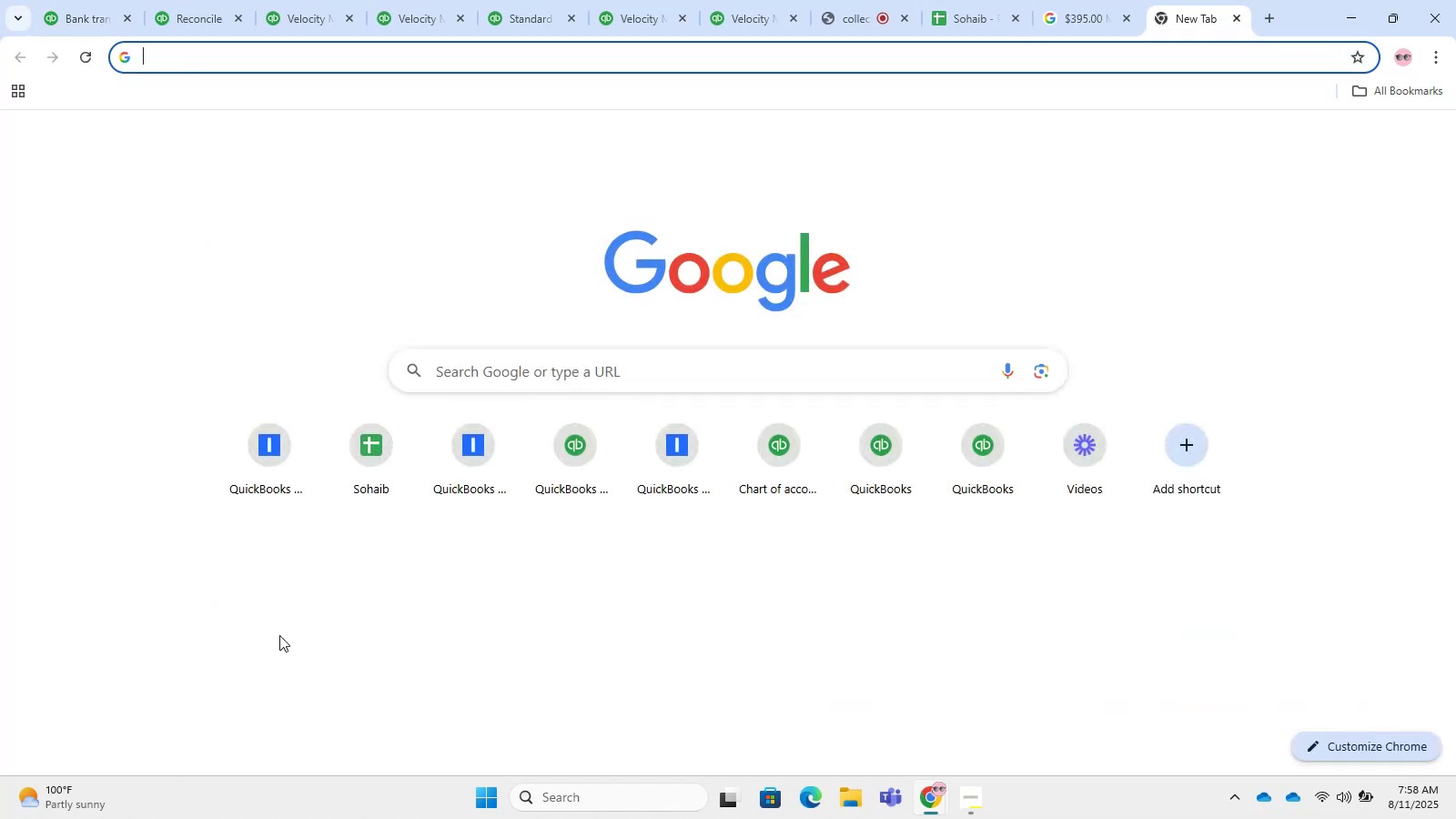 
key(Control+V)
 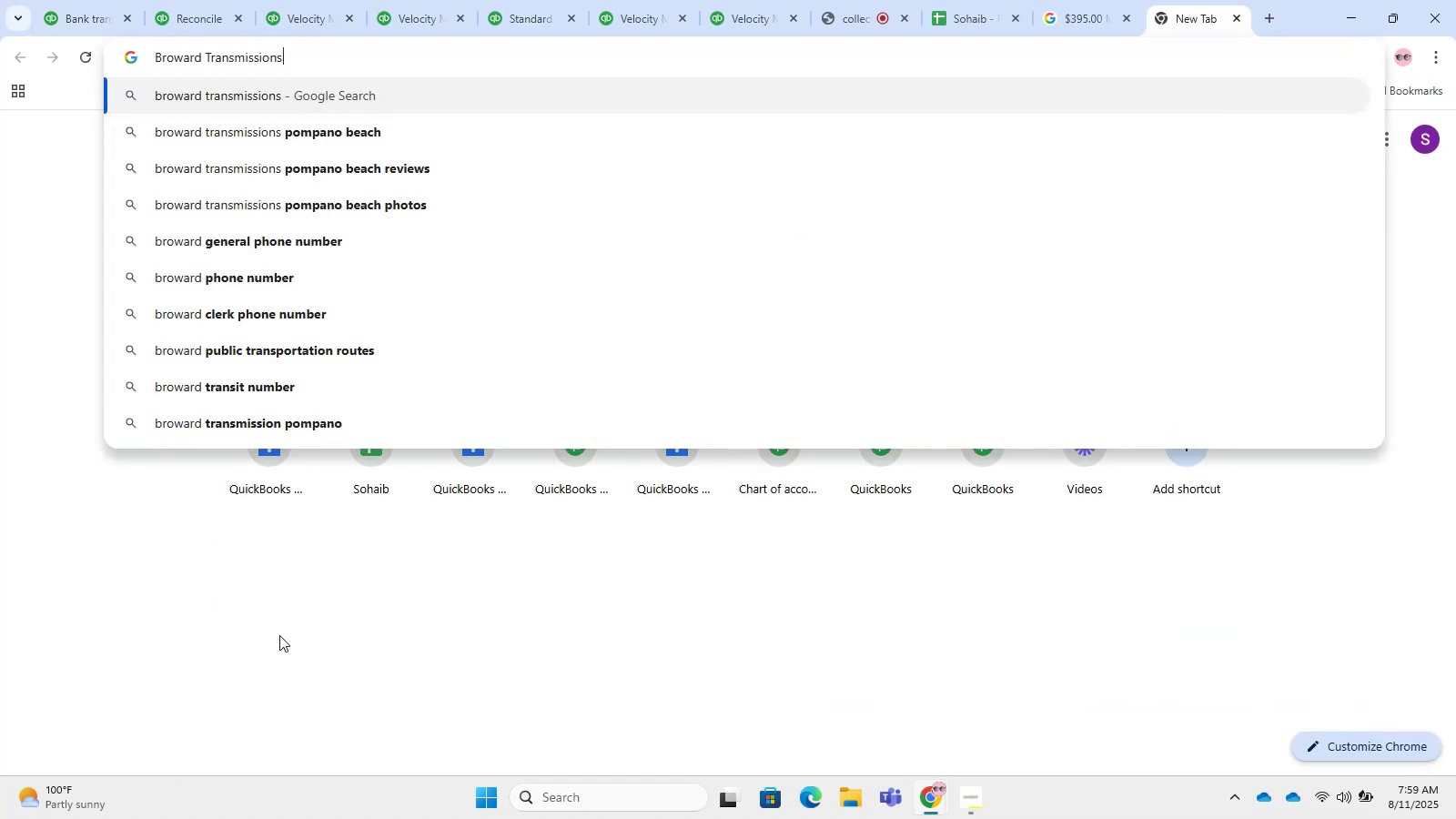 
wait(5.7)
 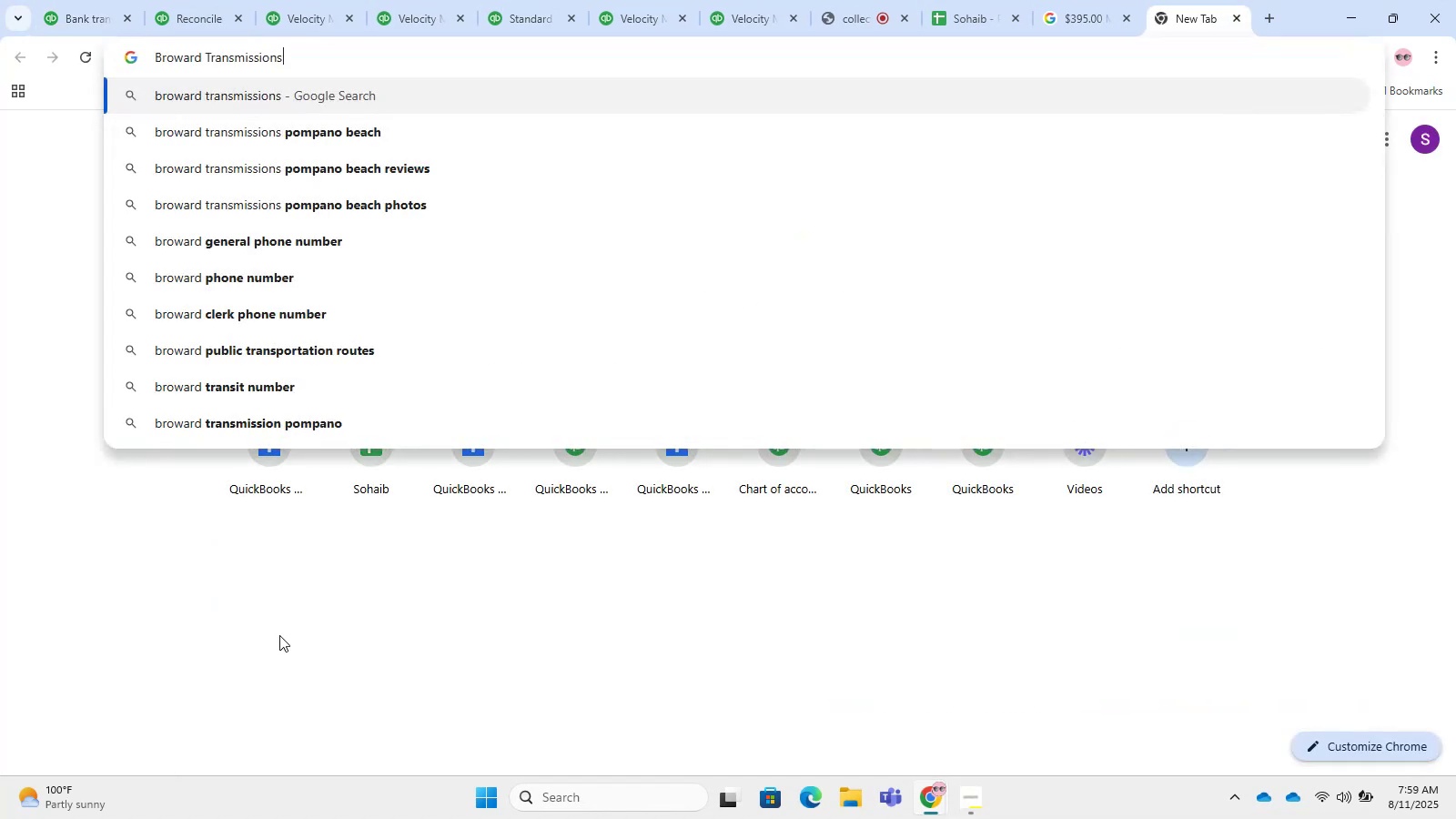 
key(Enter)
 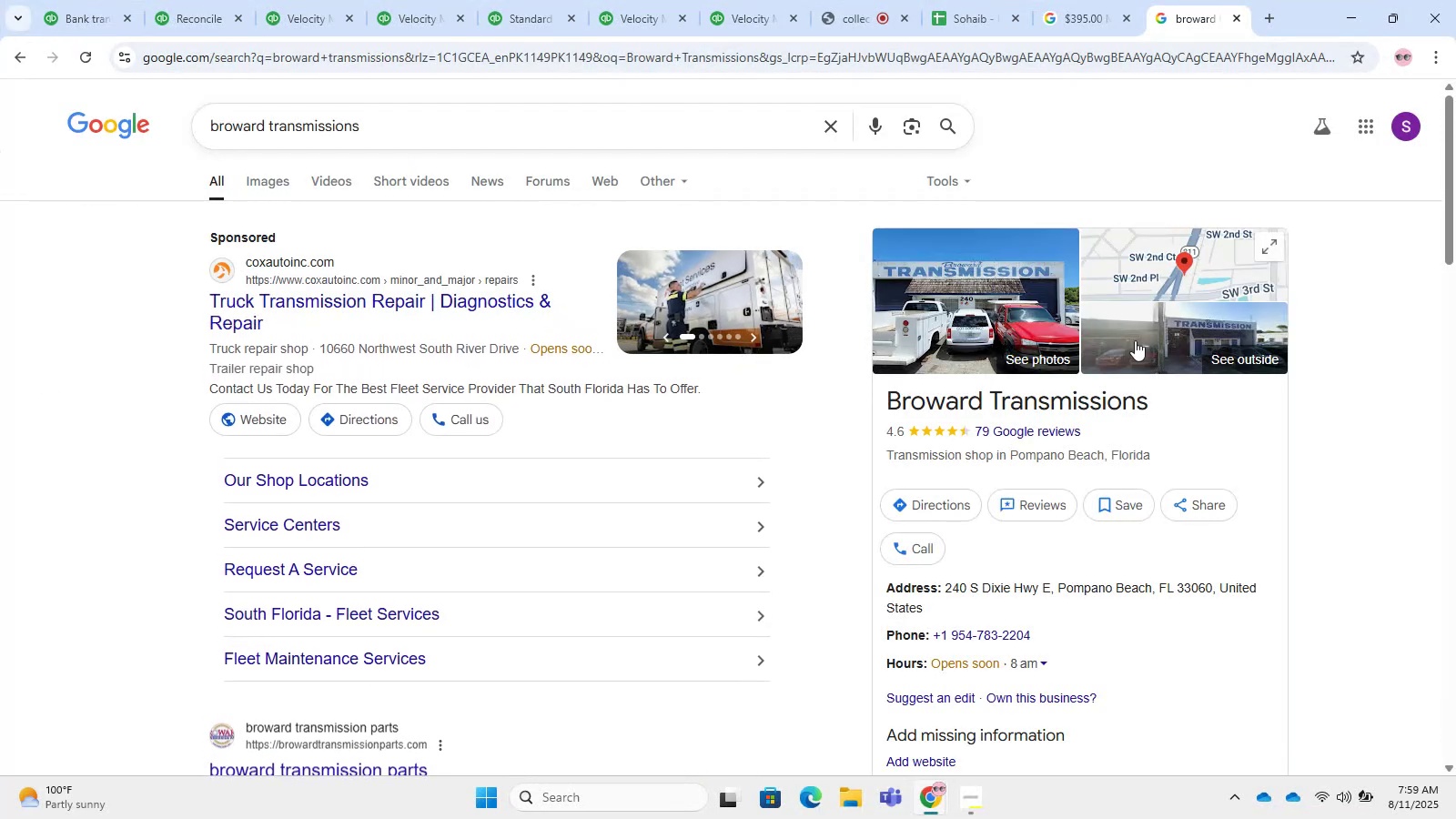 
left_click_drag(start_coordinate=[1163, 407], to_coordinate=[863, 416])
 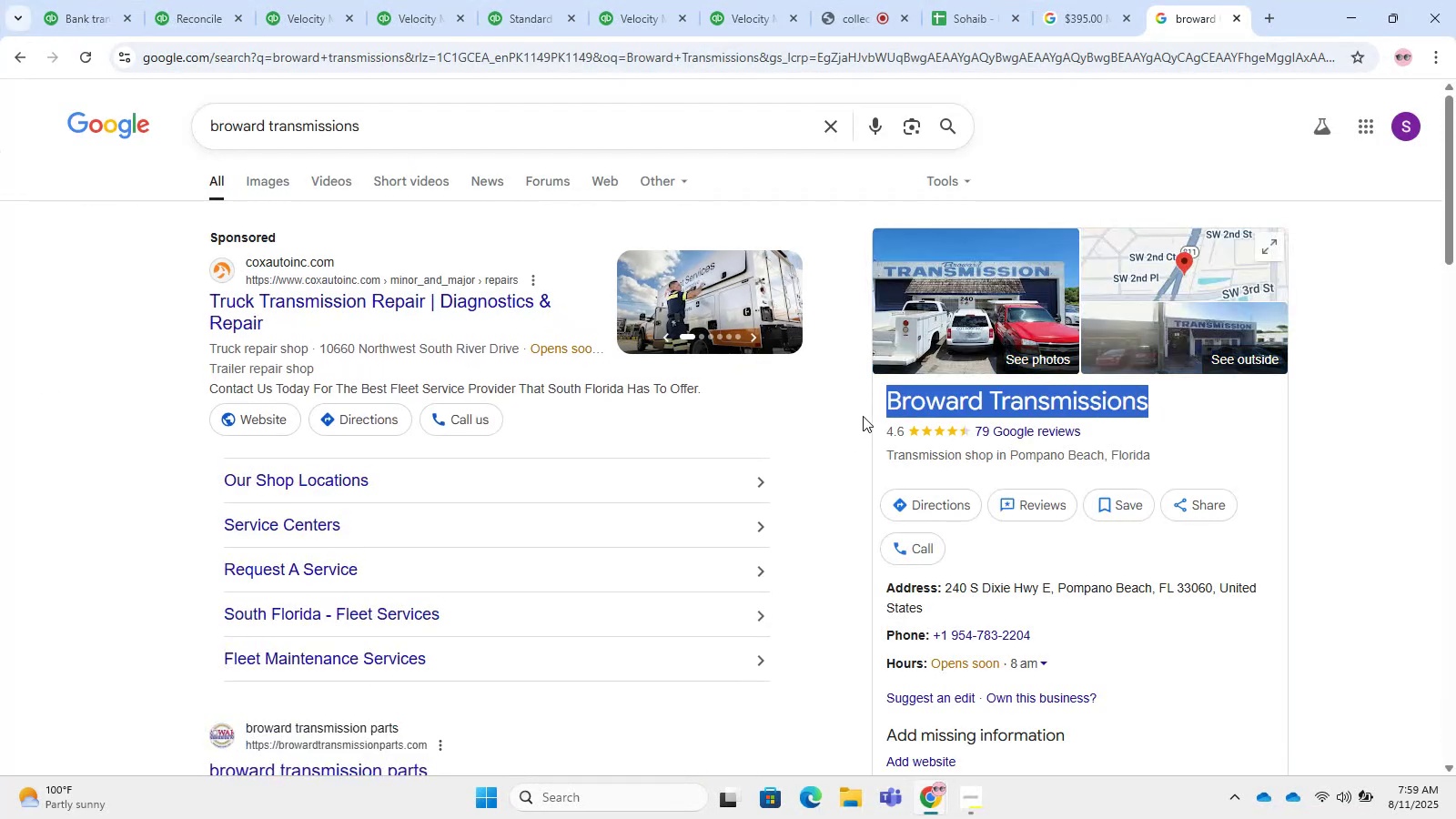 
key(Control+C)
 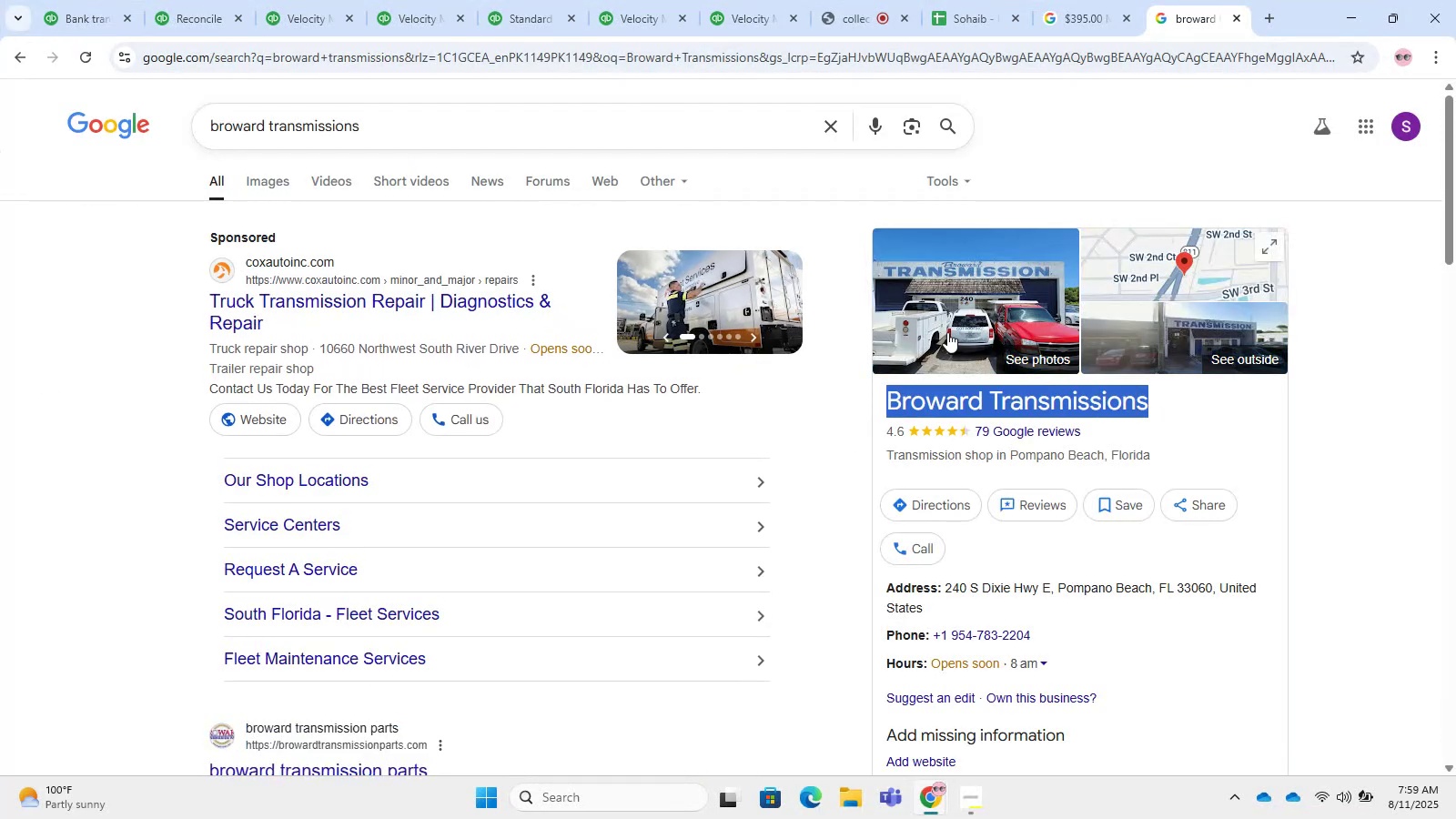 
key(Control+C)
 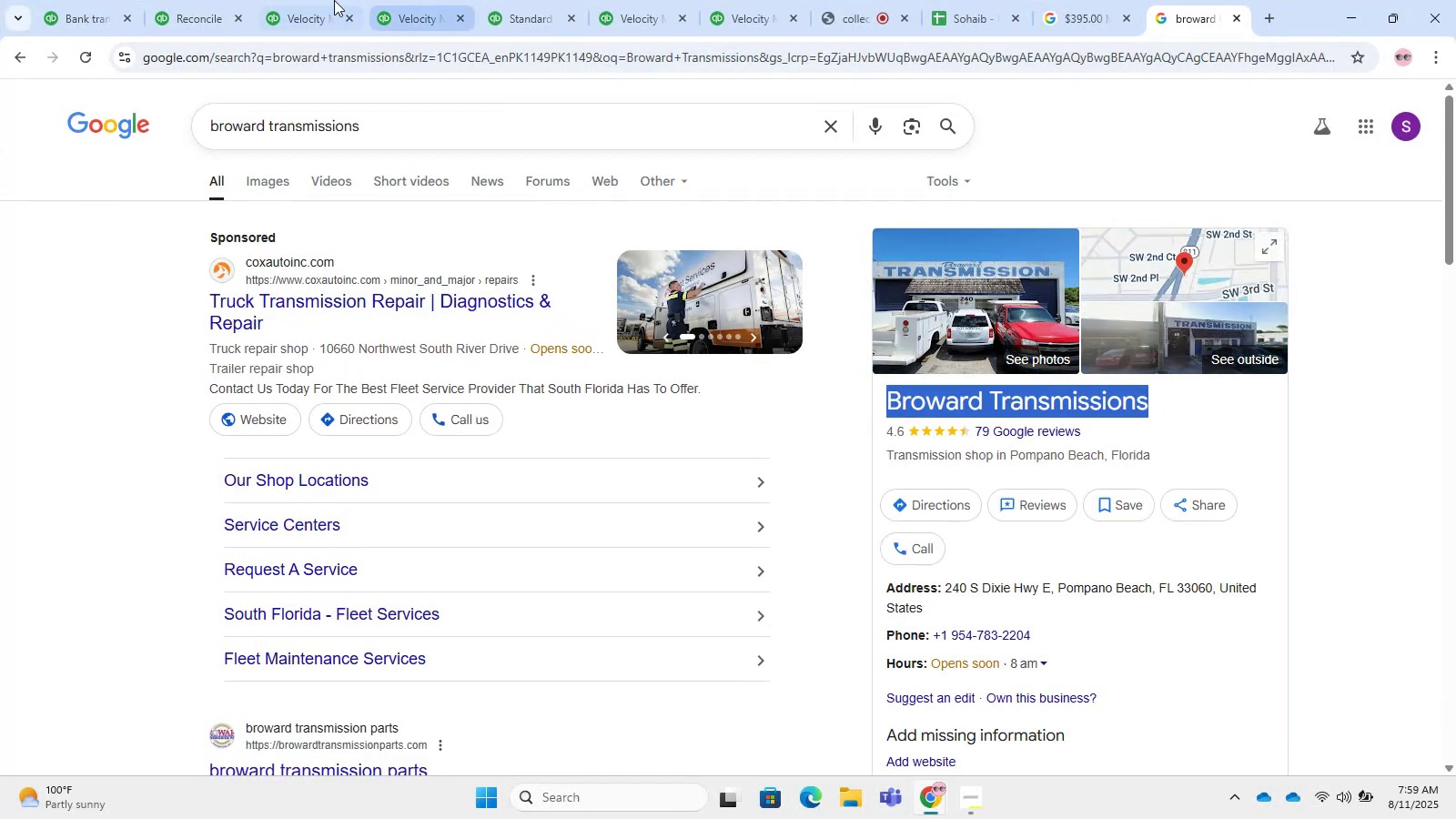 
mouse_move([220, 24])
 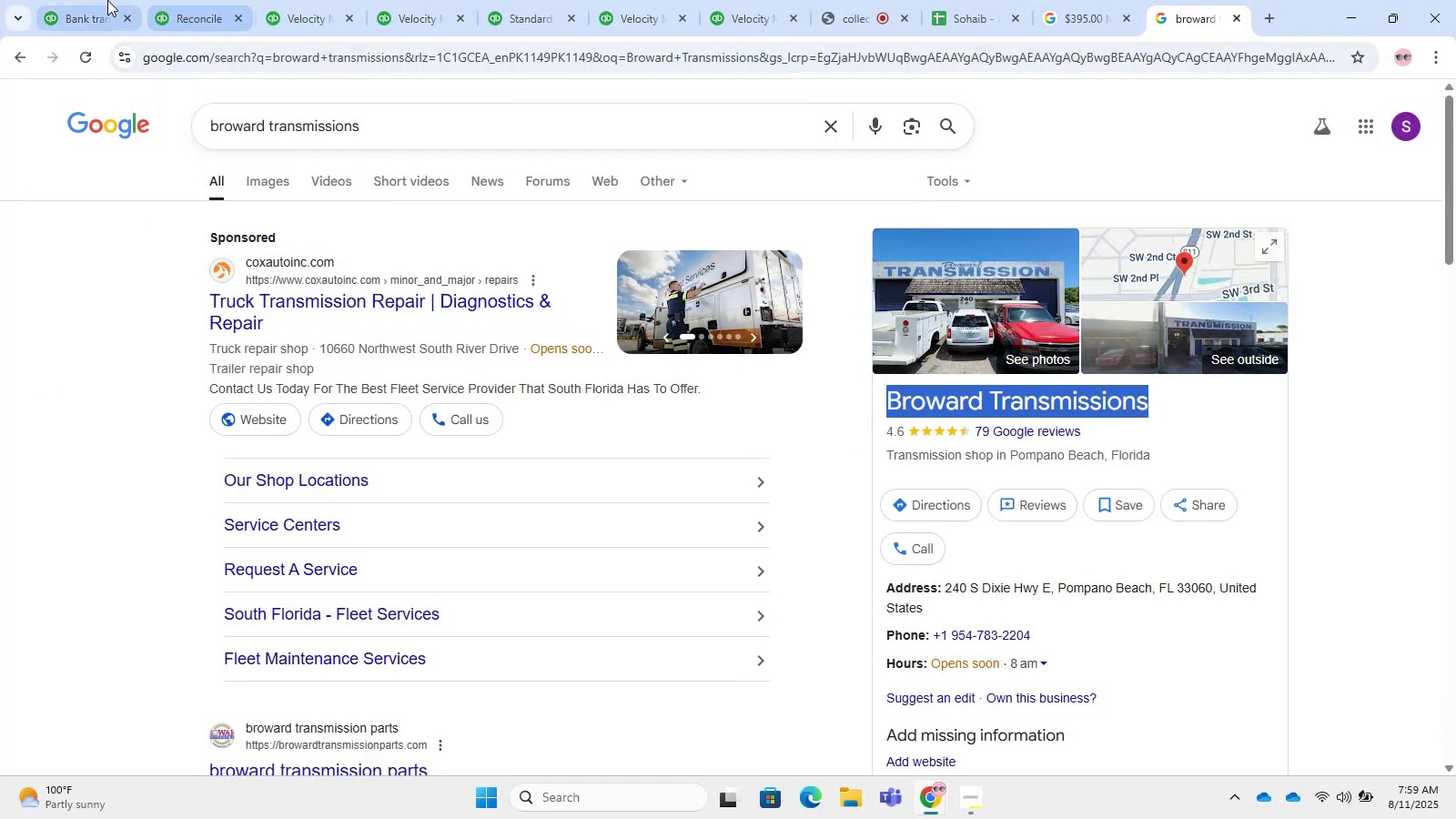 
left_click([106, 0])
 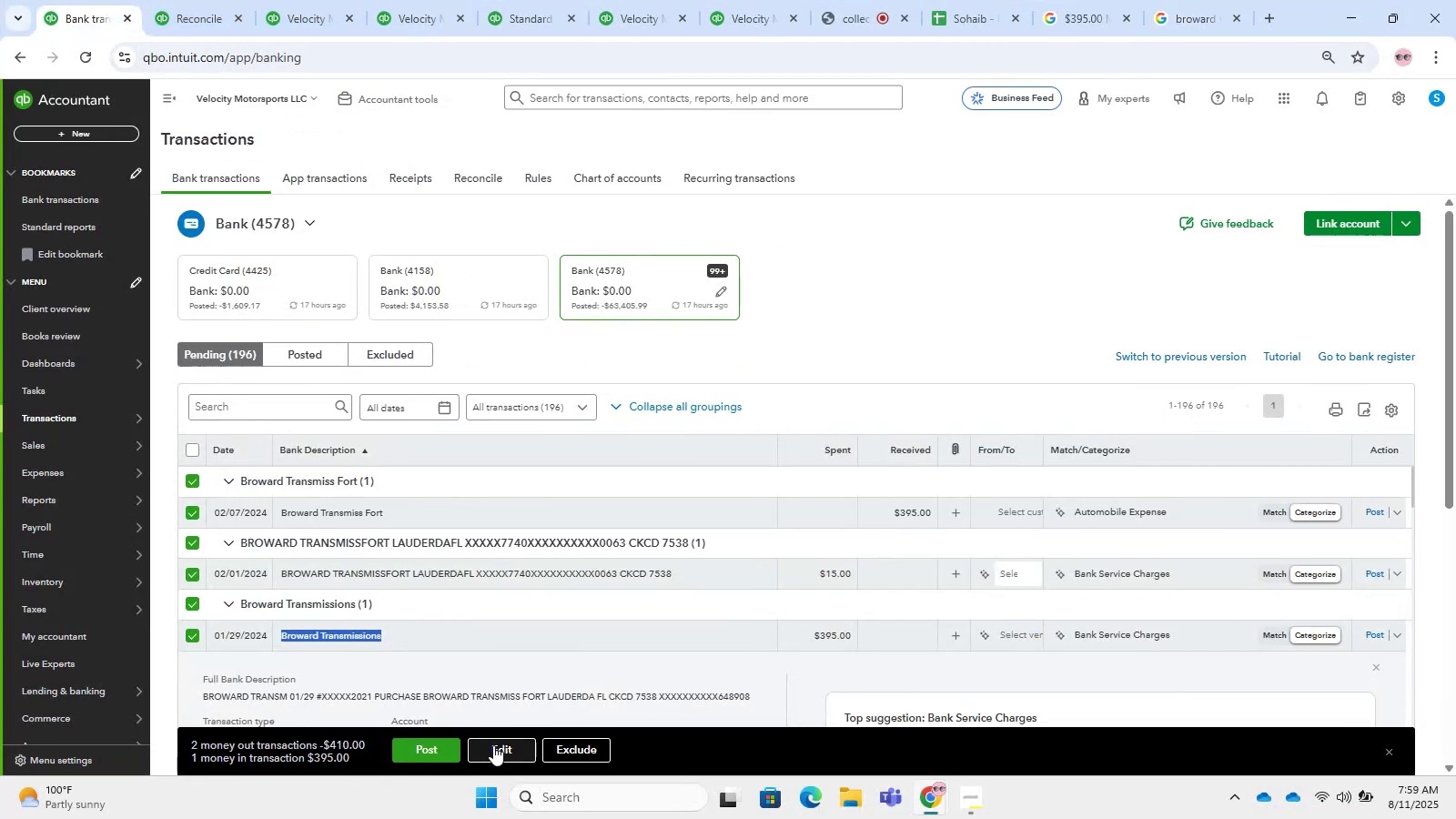 
left_click([492, 741])
 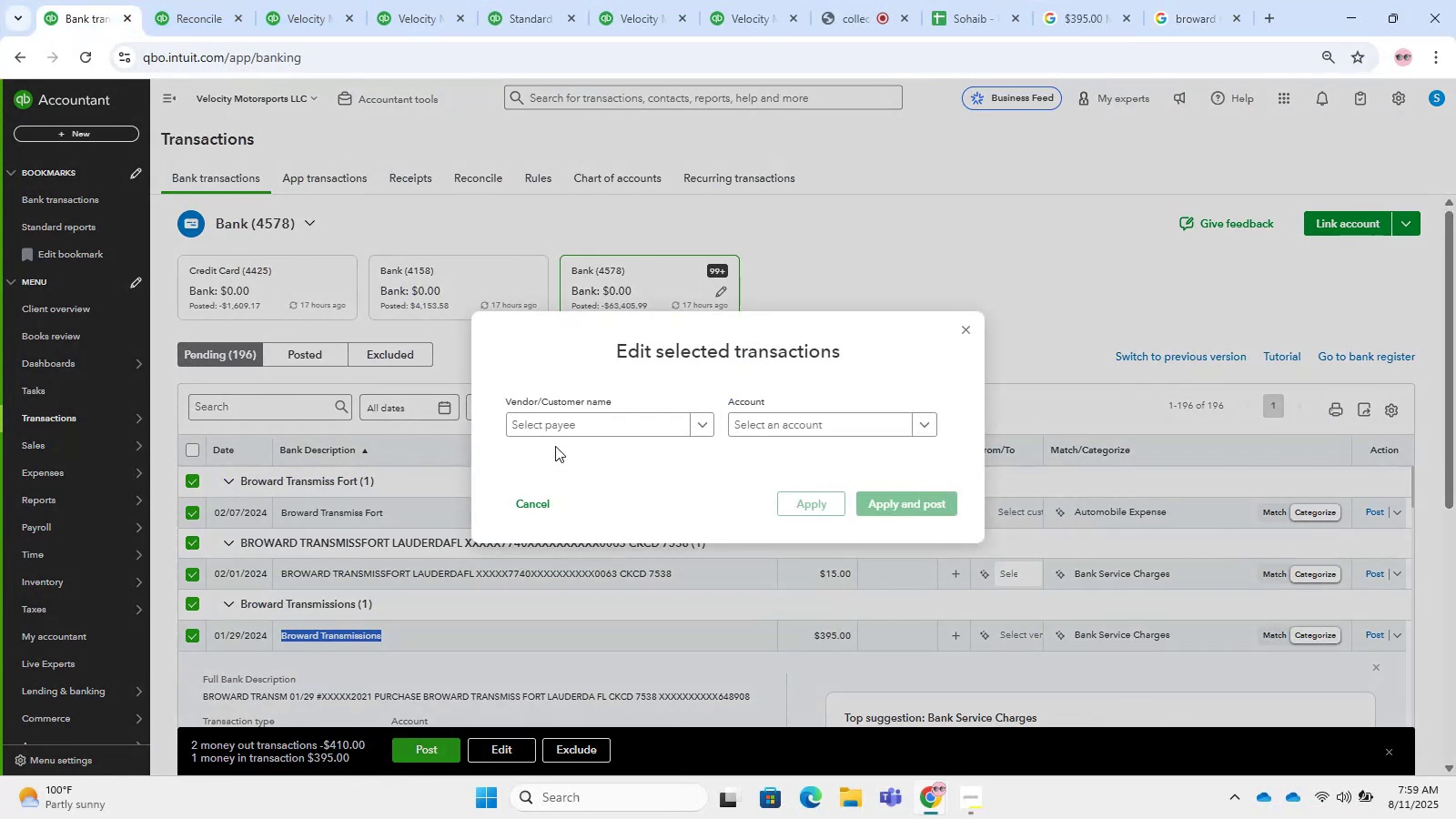 
left_click([556, 433])
 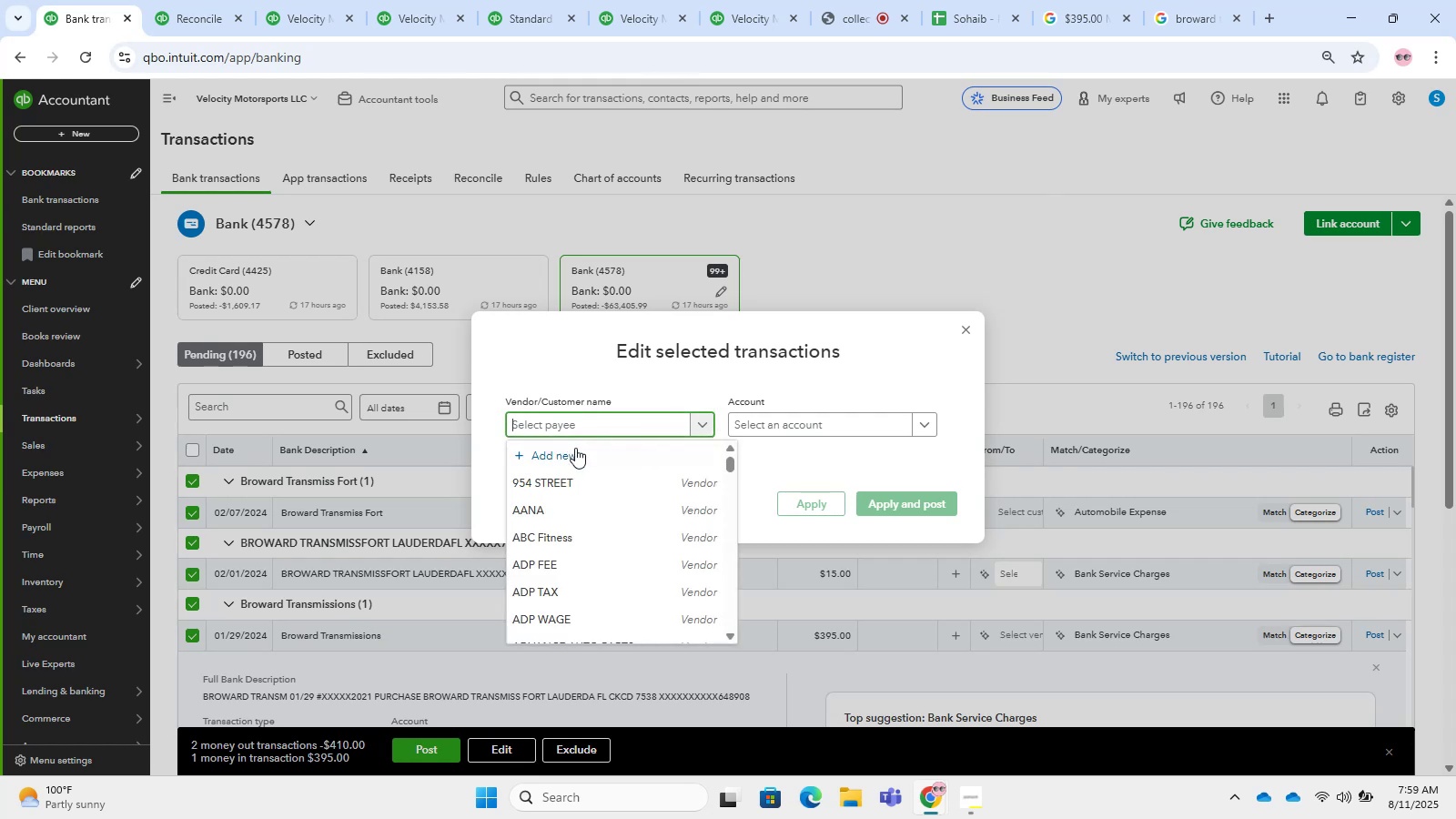 
left_click([575, 448])
 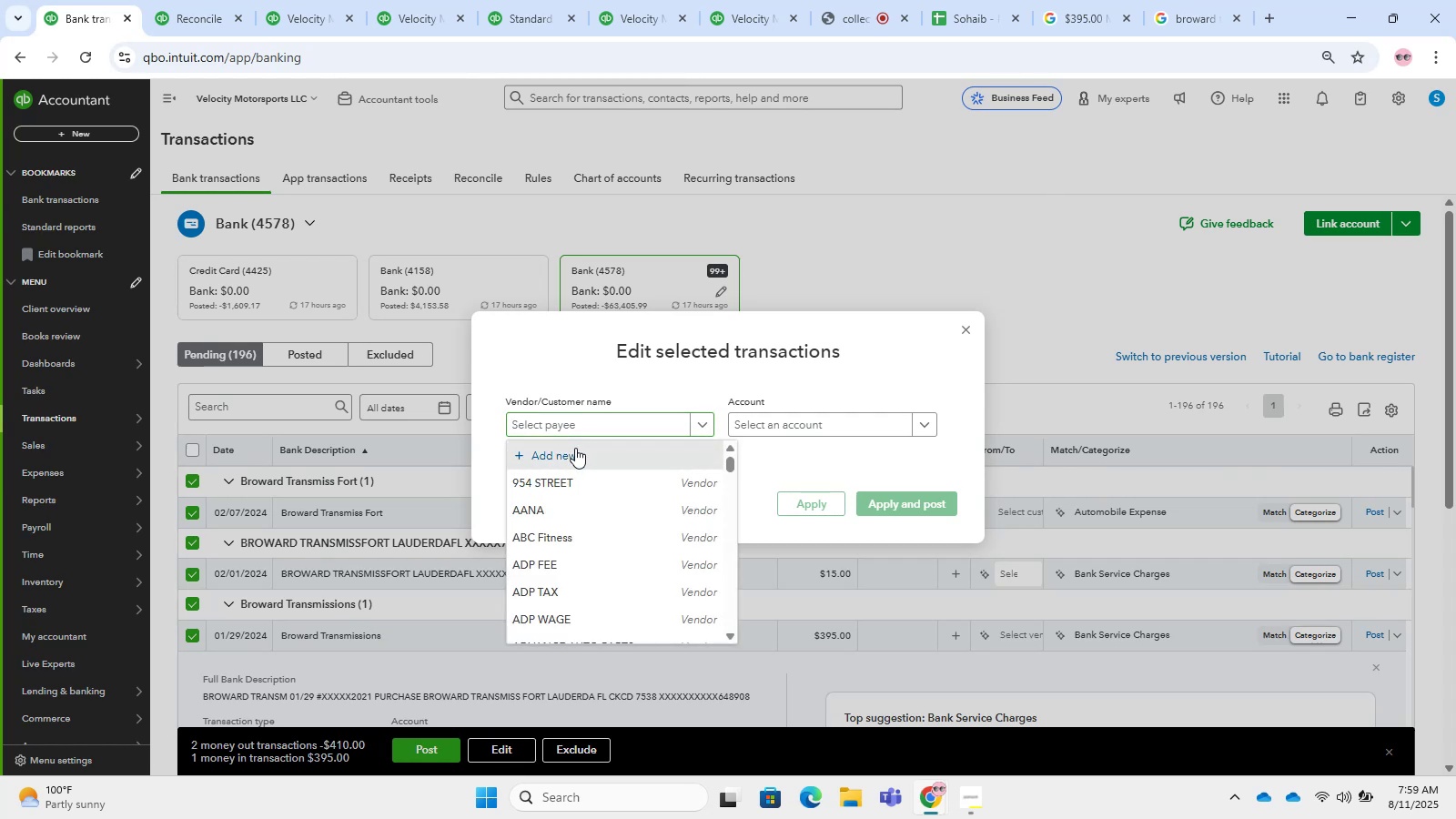 
key(Control+V)
 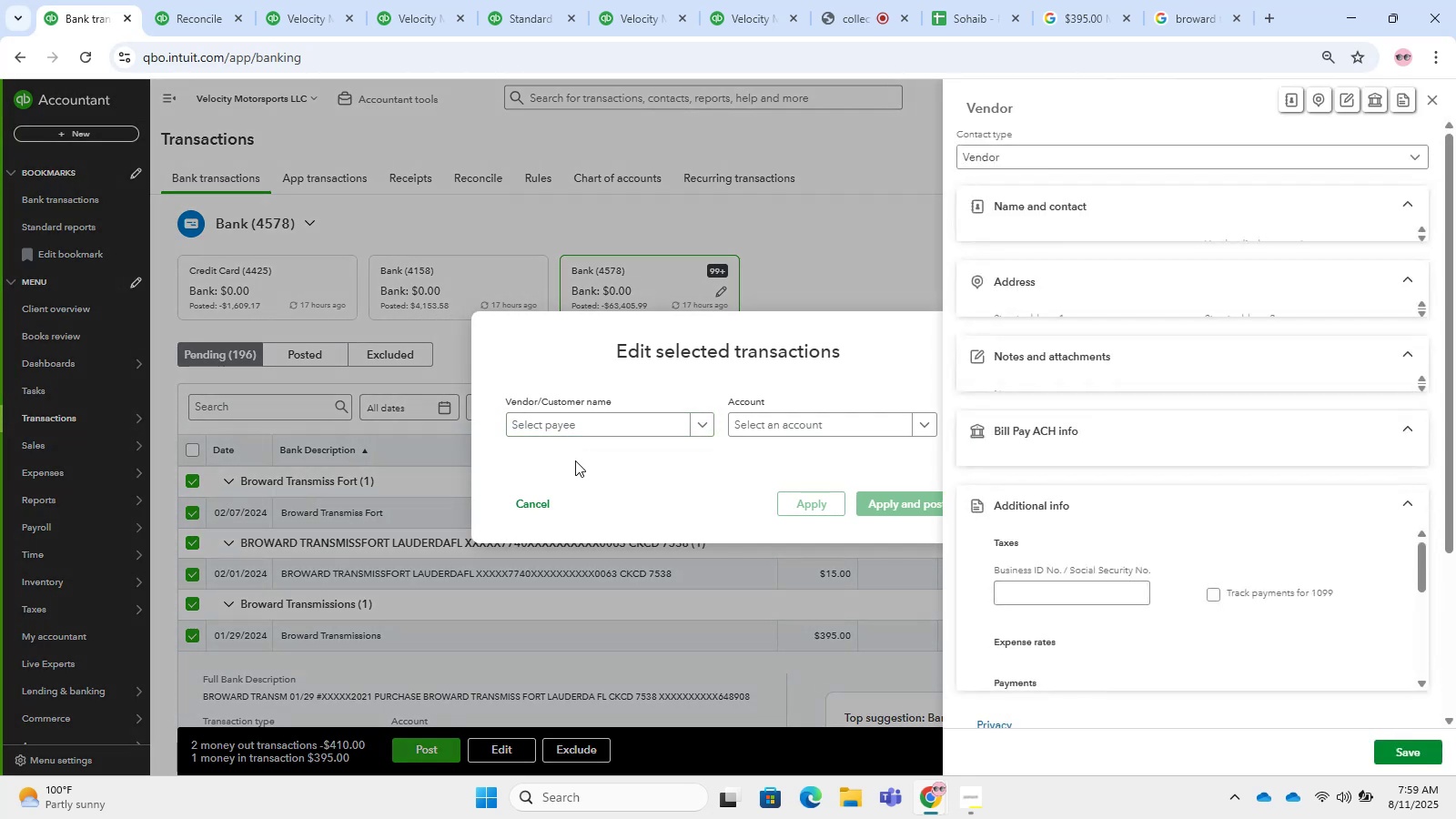 
key(Control+V)
 